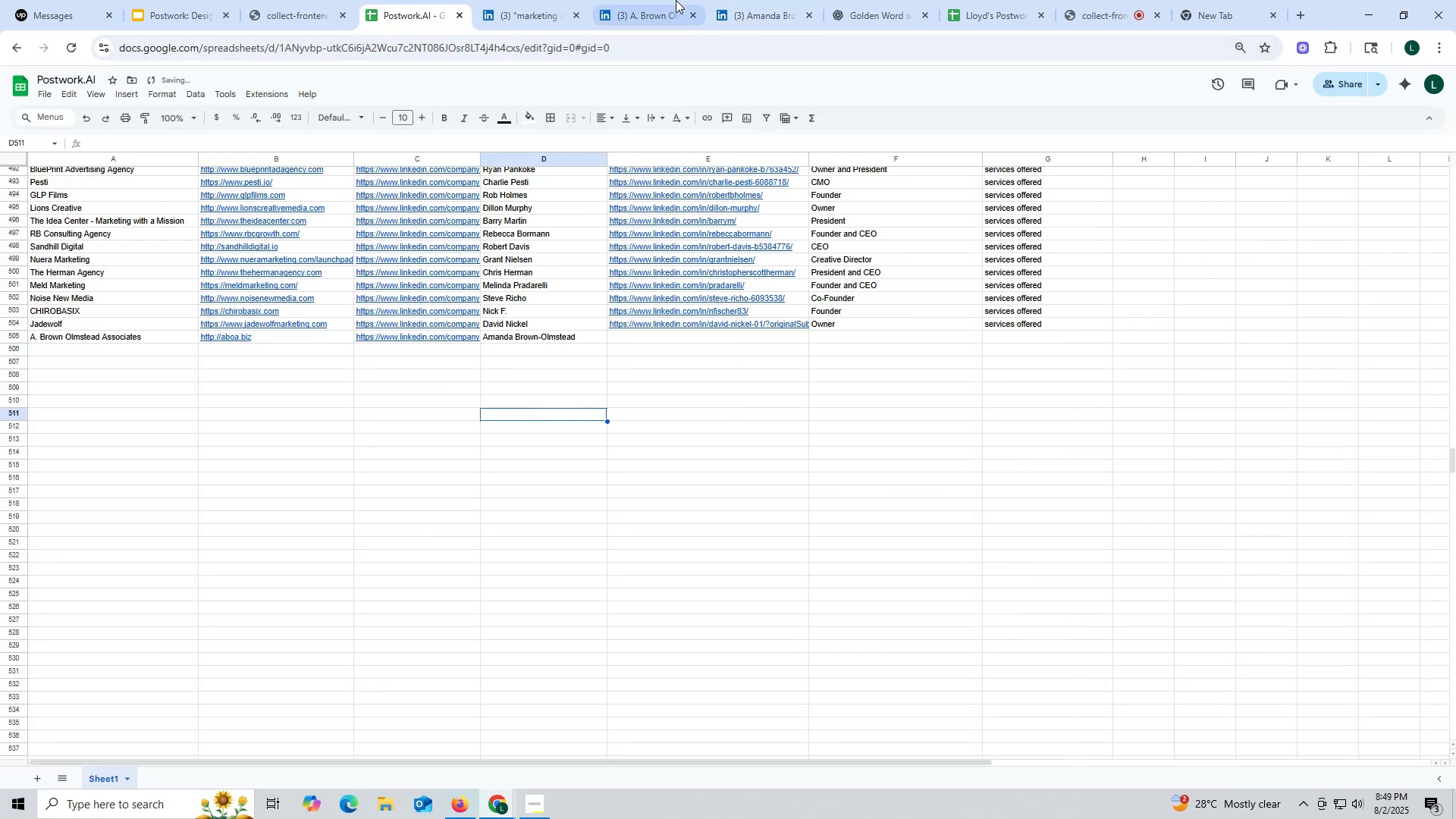 
left_click([742, 11])
 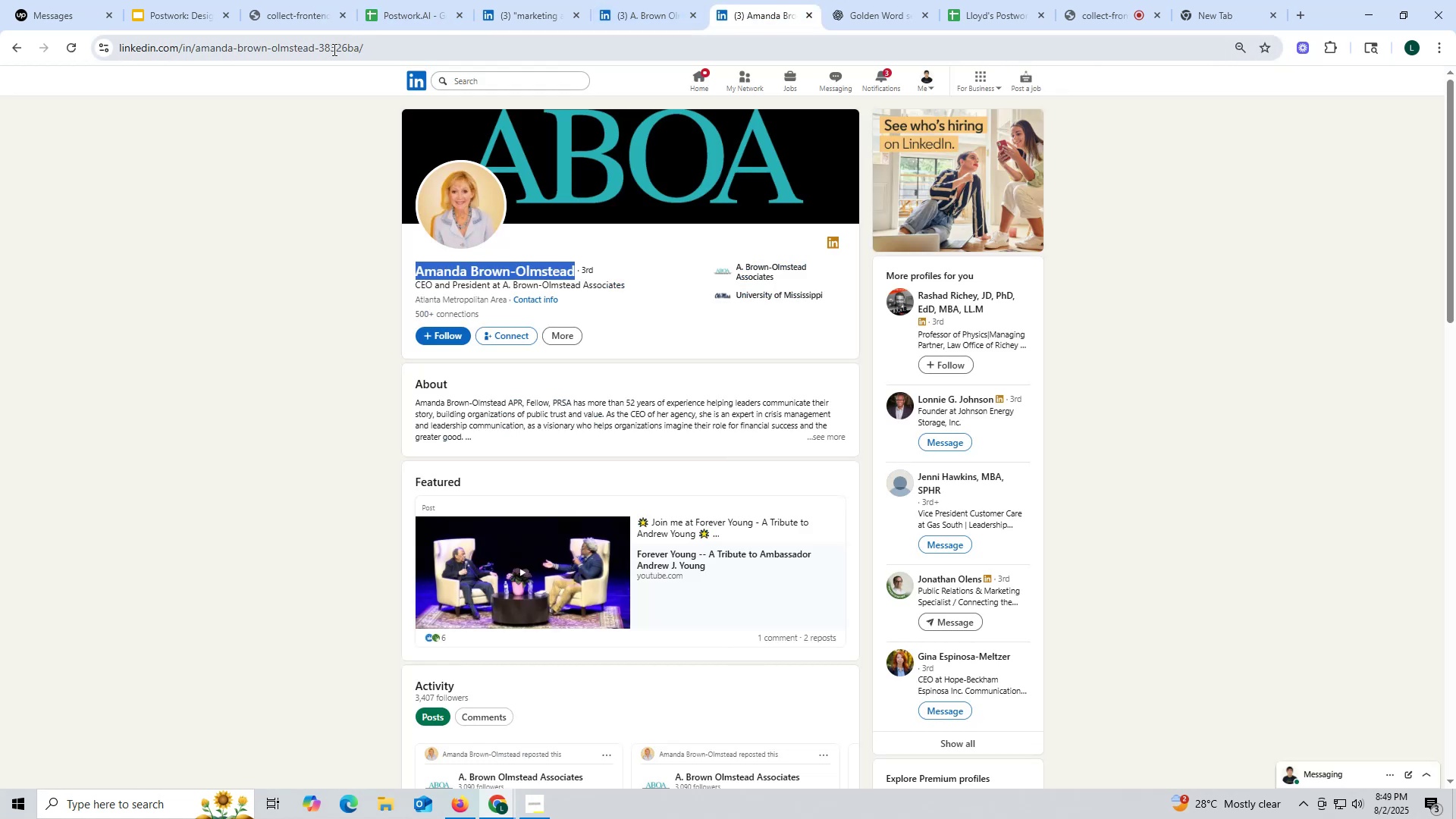 
double_click([333, 49])
 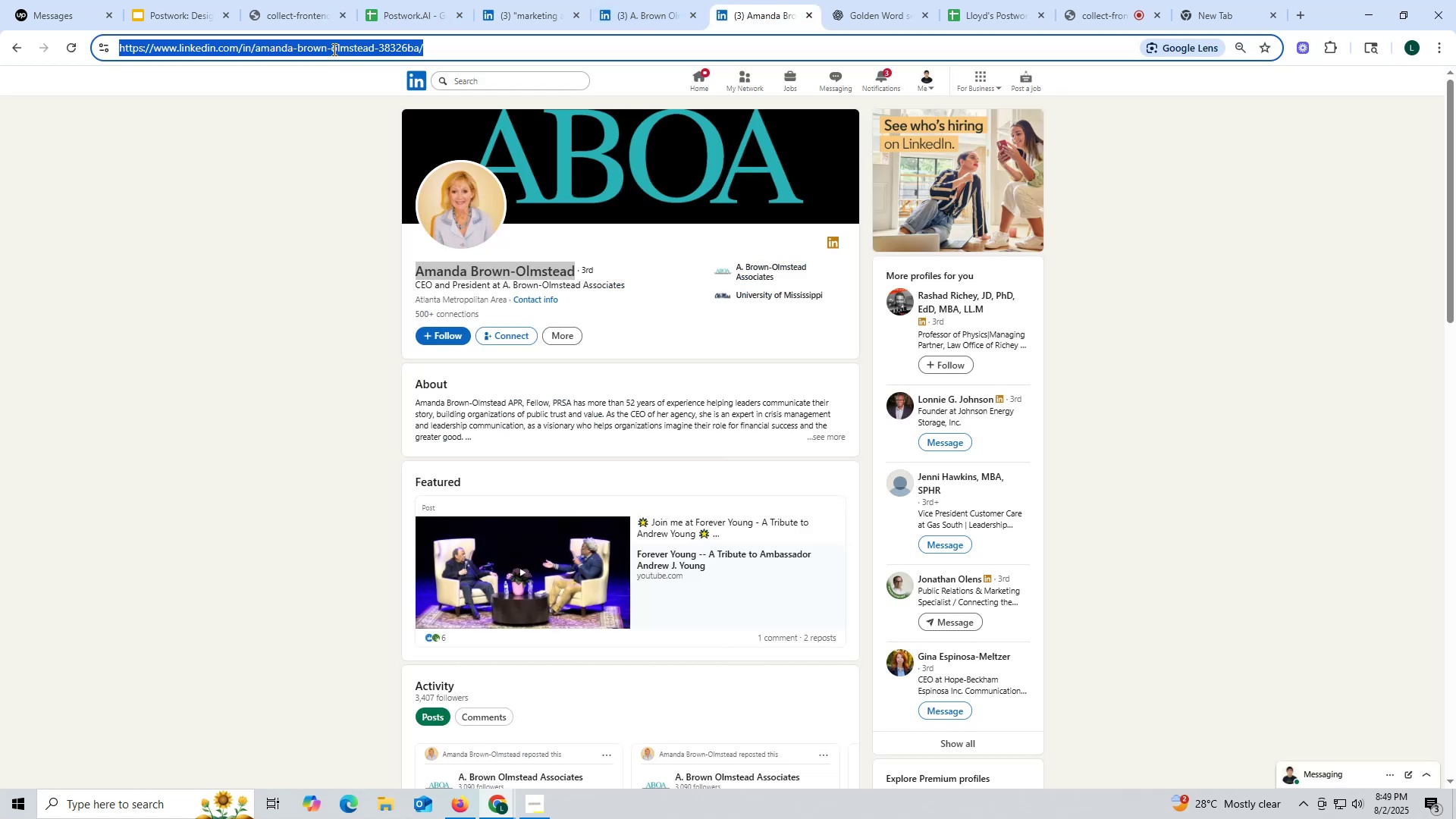 
triple_click([333, 49])
 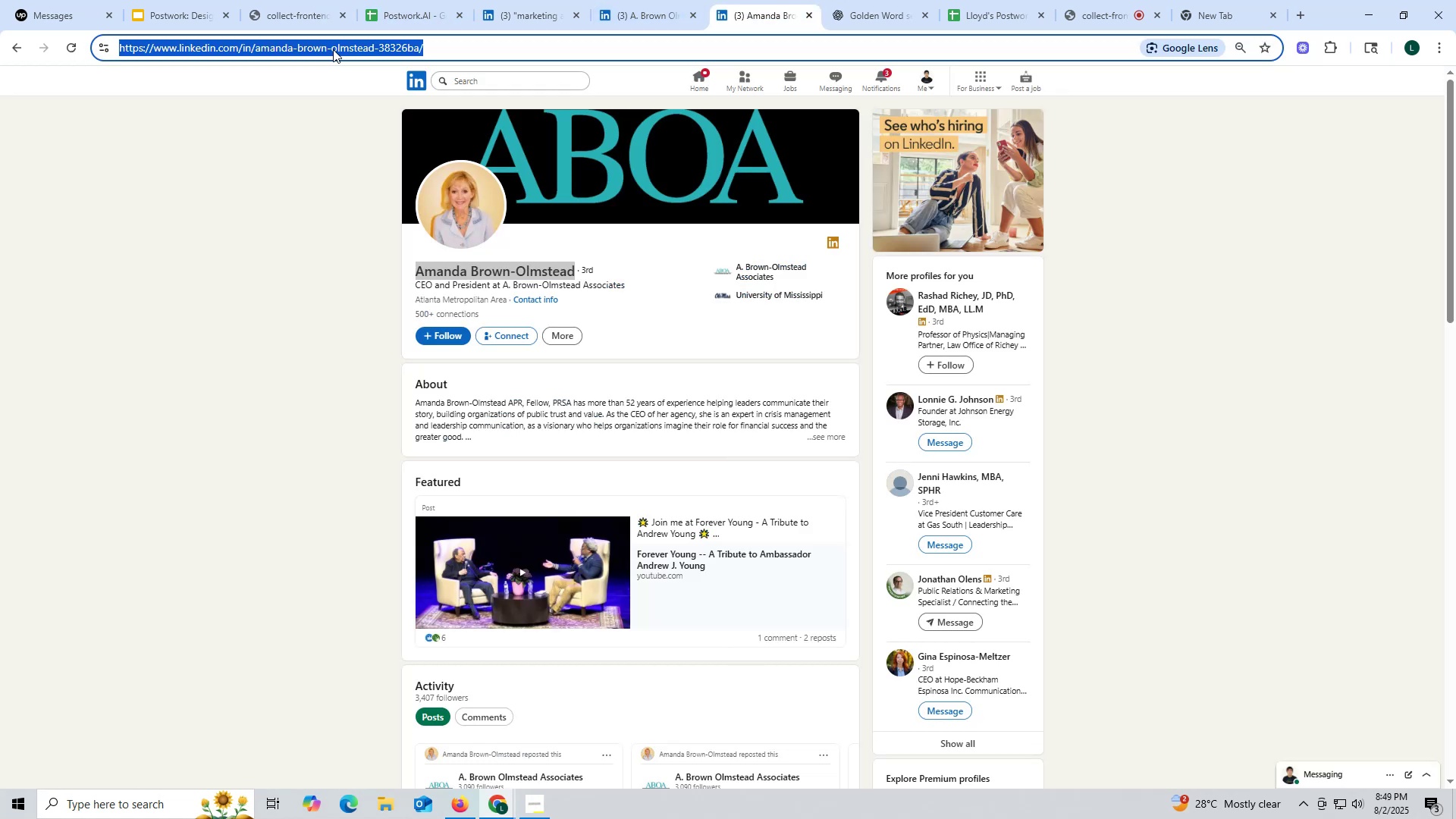 
key(Control+ControlLeft)
 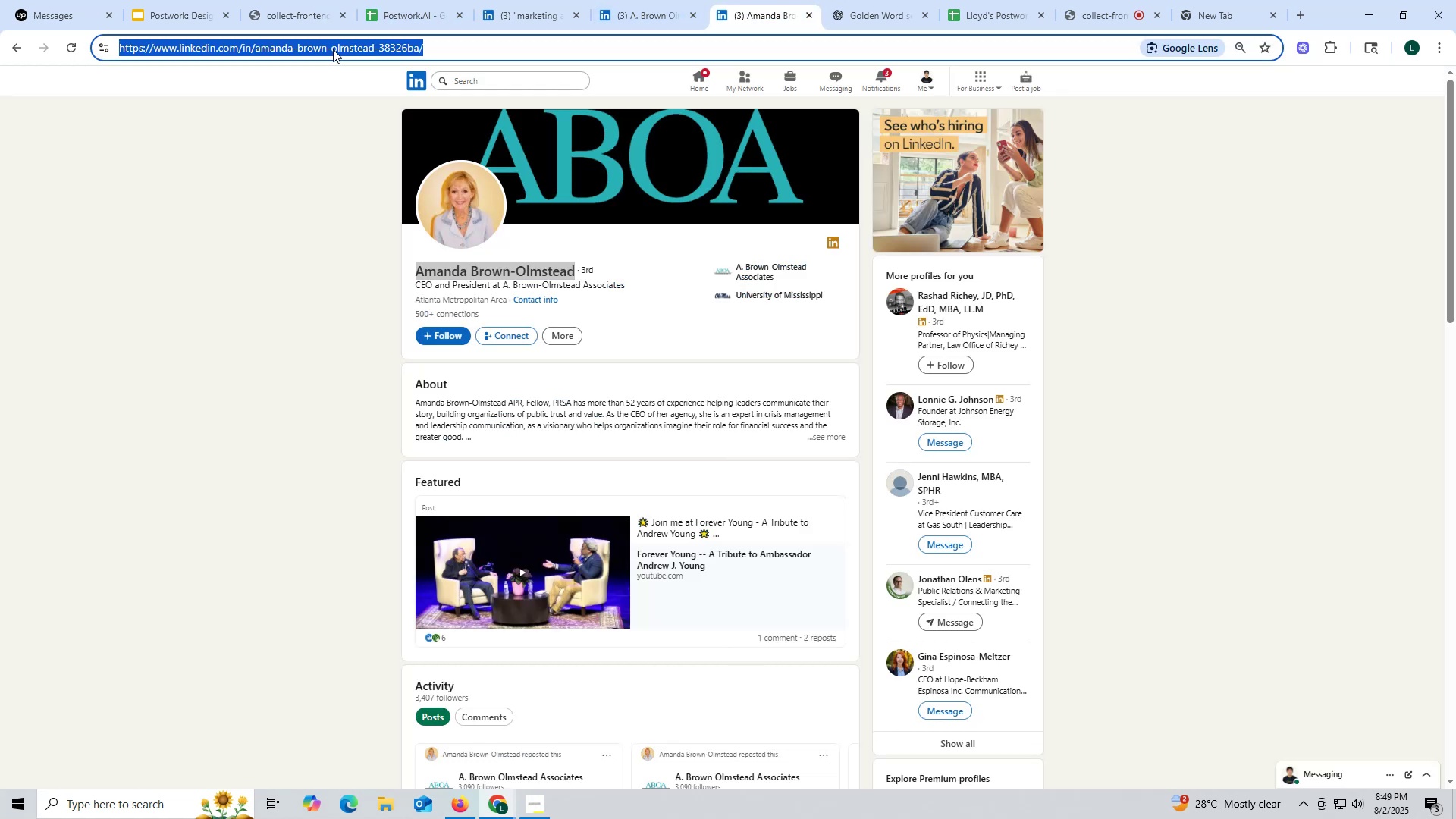 
key(Control+C)
 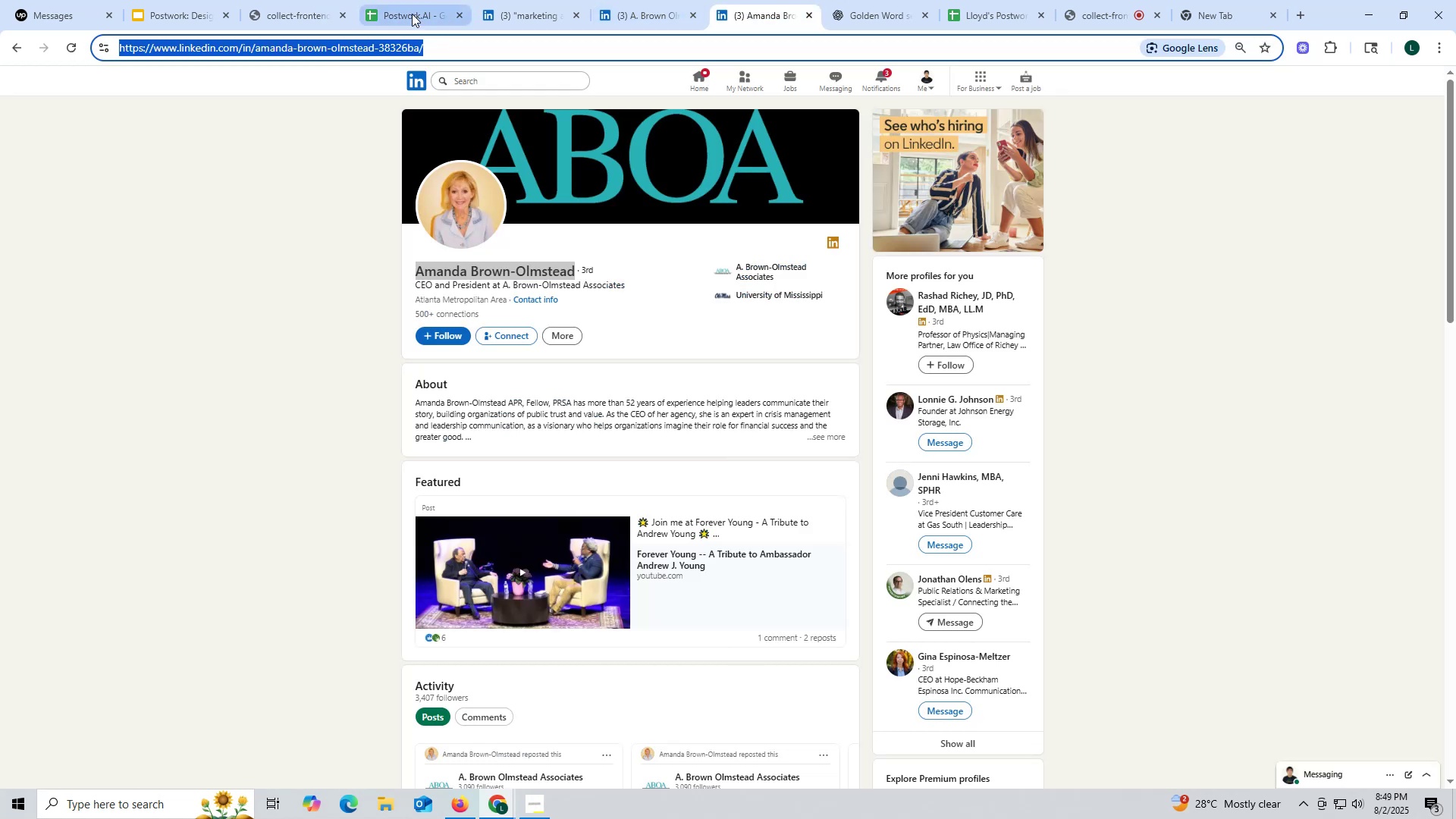 
left_click([412, 14])
 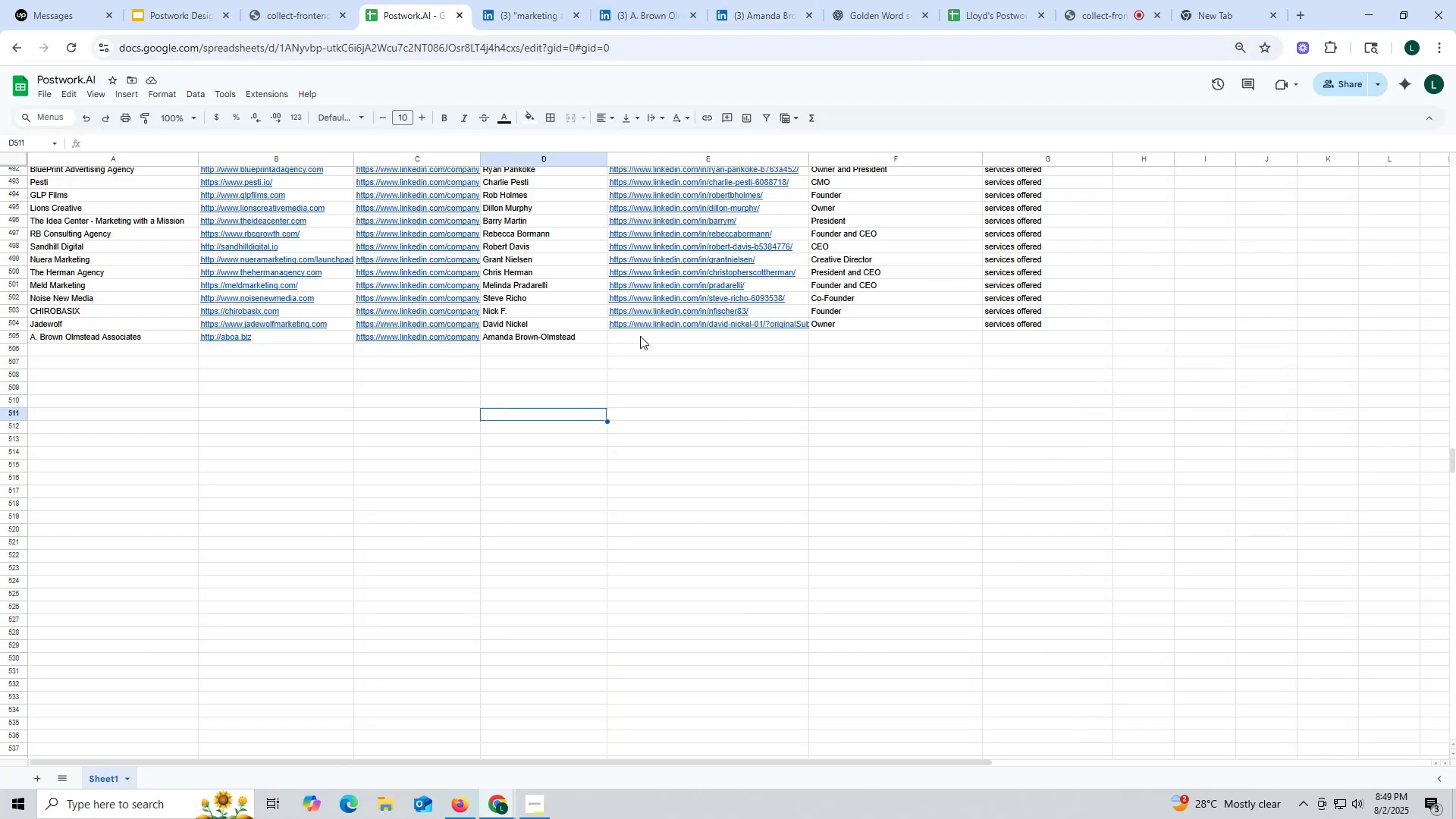 
double_click([640, 336])
 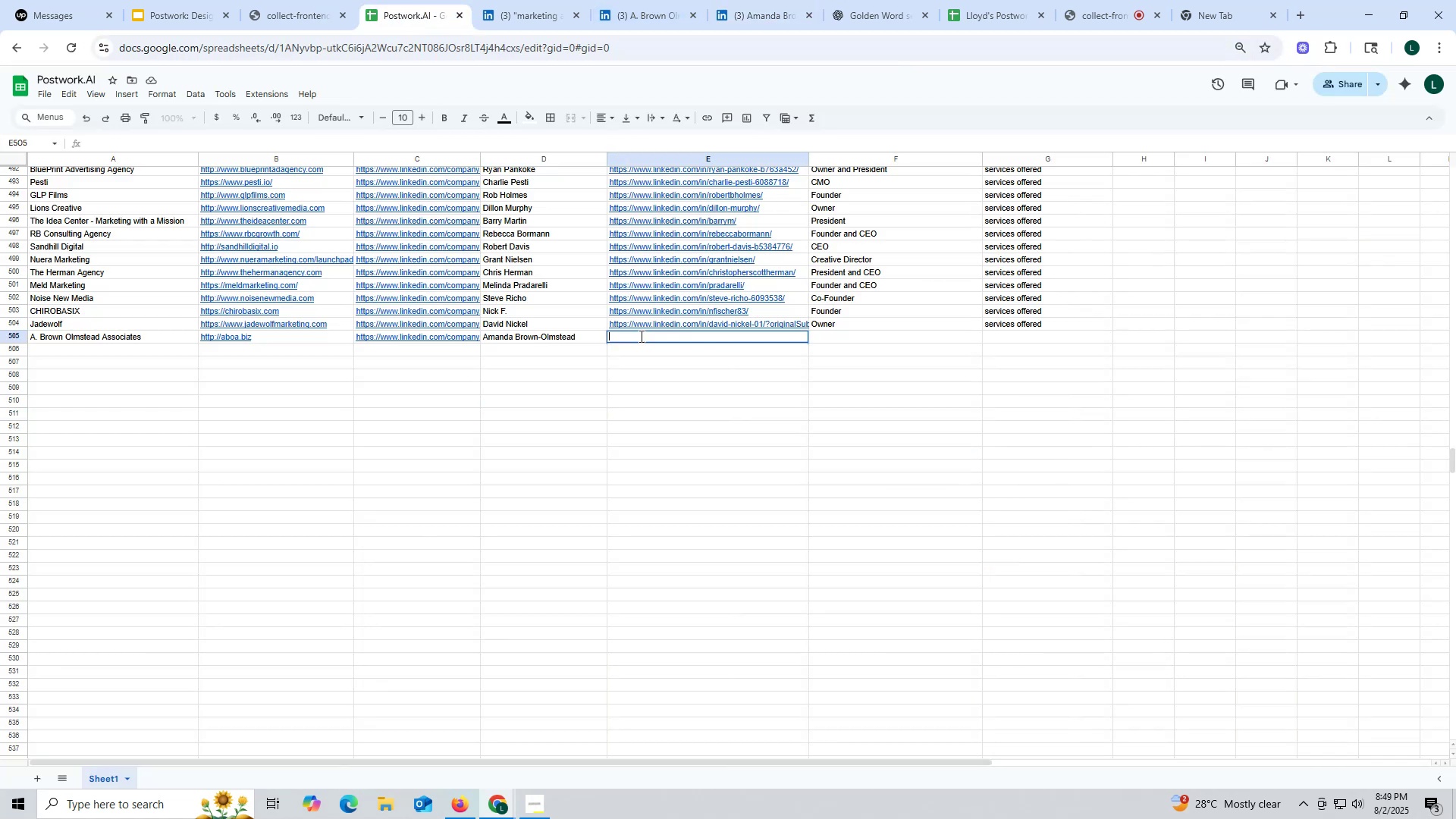 
key(Control+ControlLeft)
 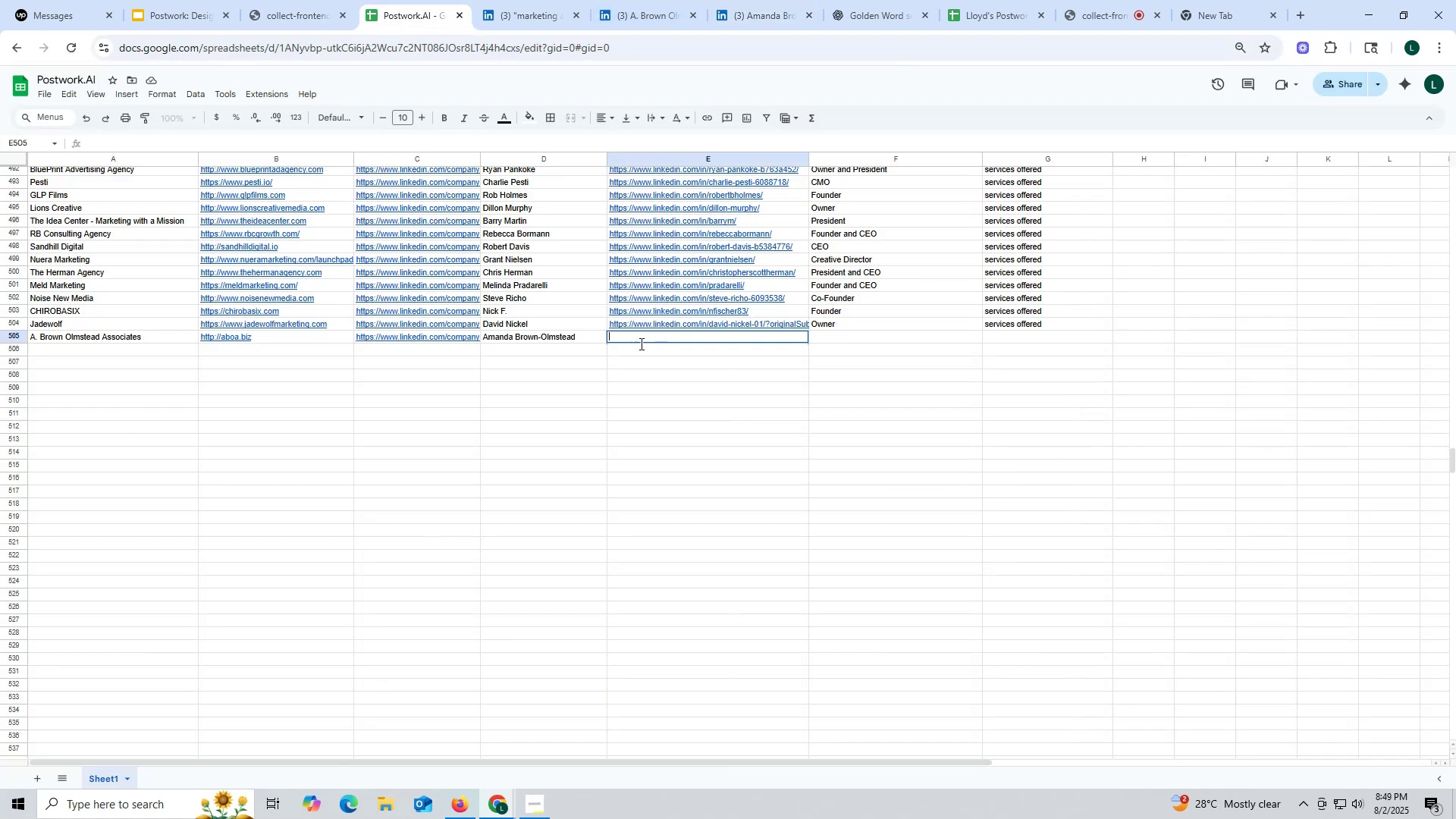 
key(Control+V)
 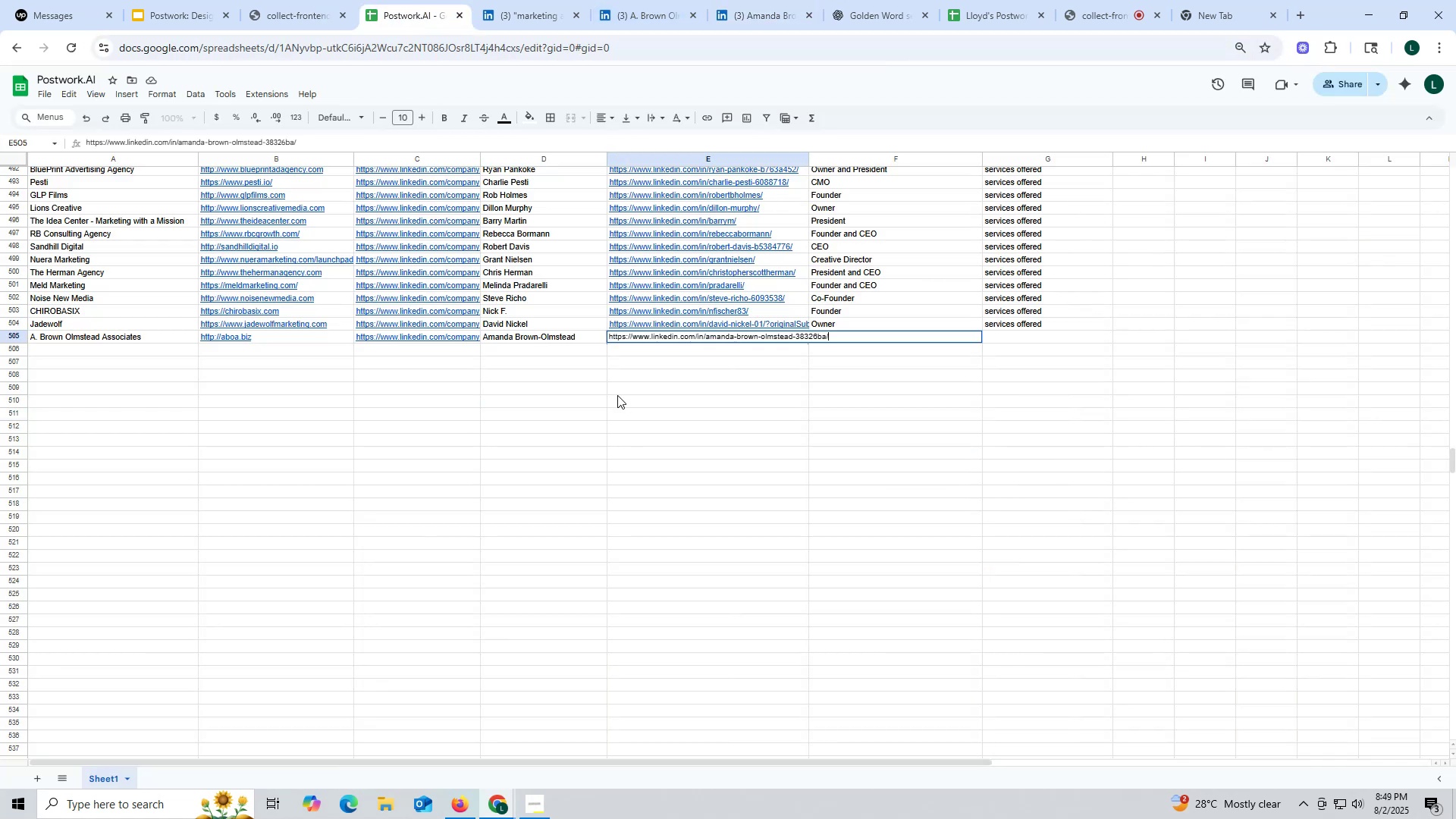 
triple_click([617, 395])
 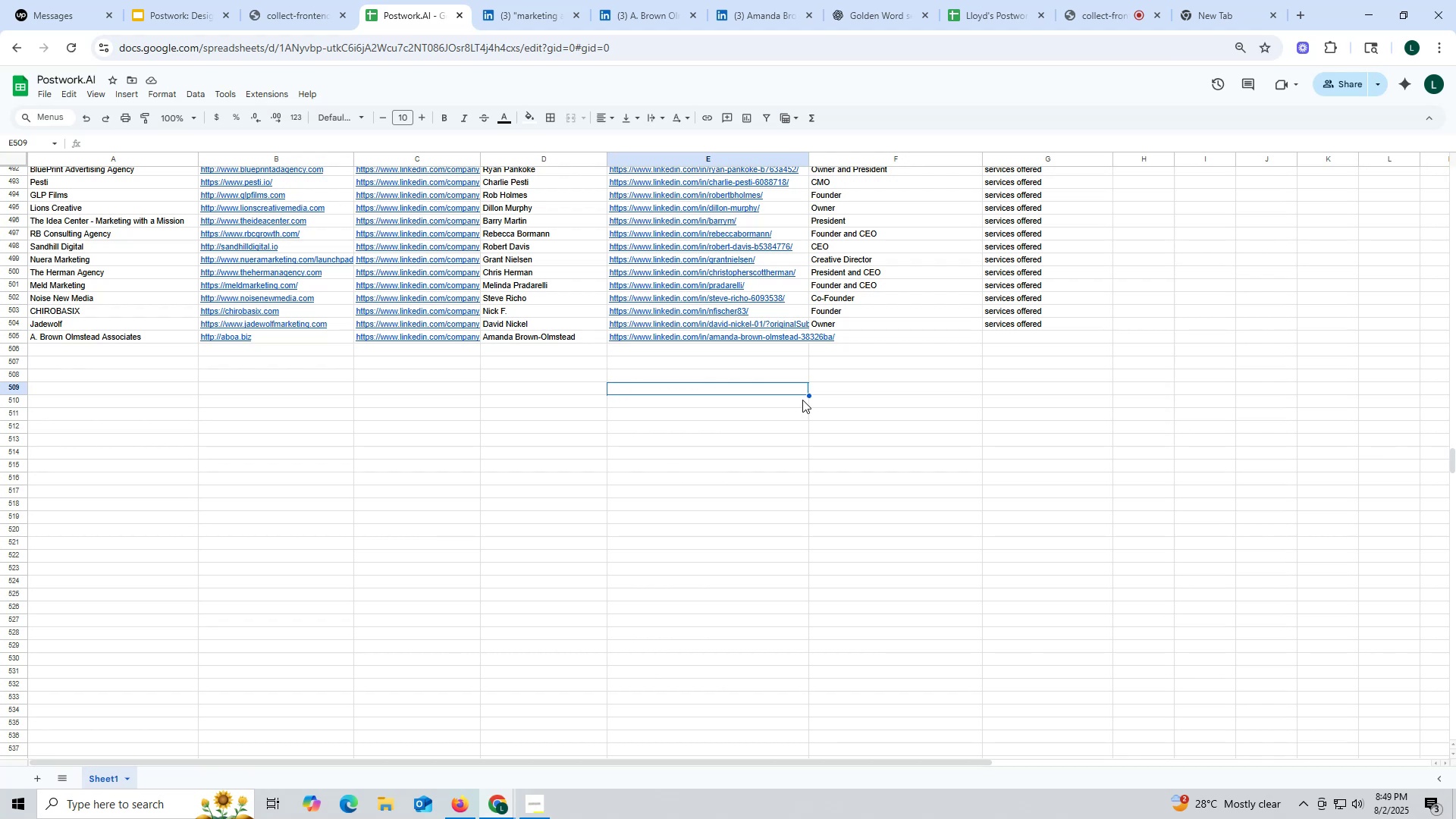 
wait(11.68)
 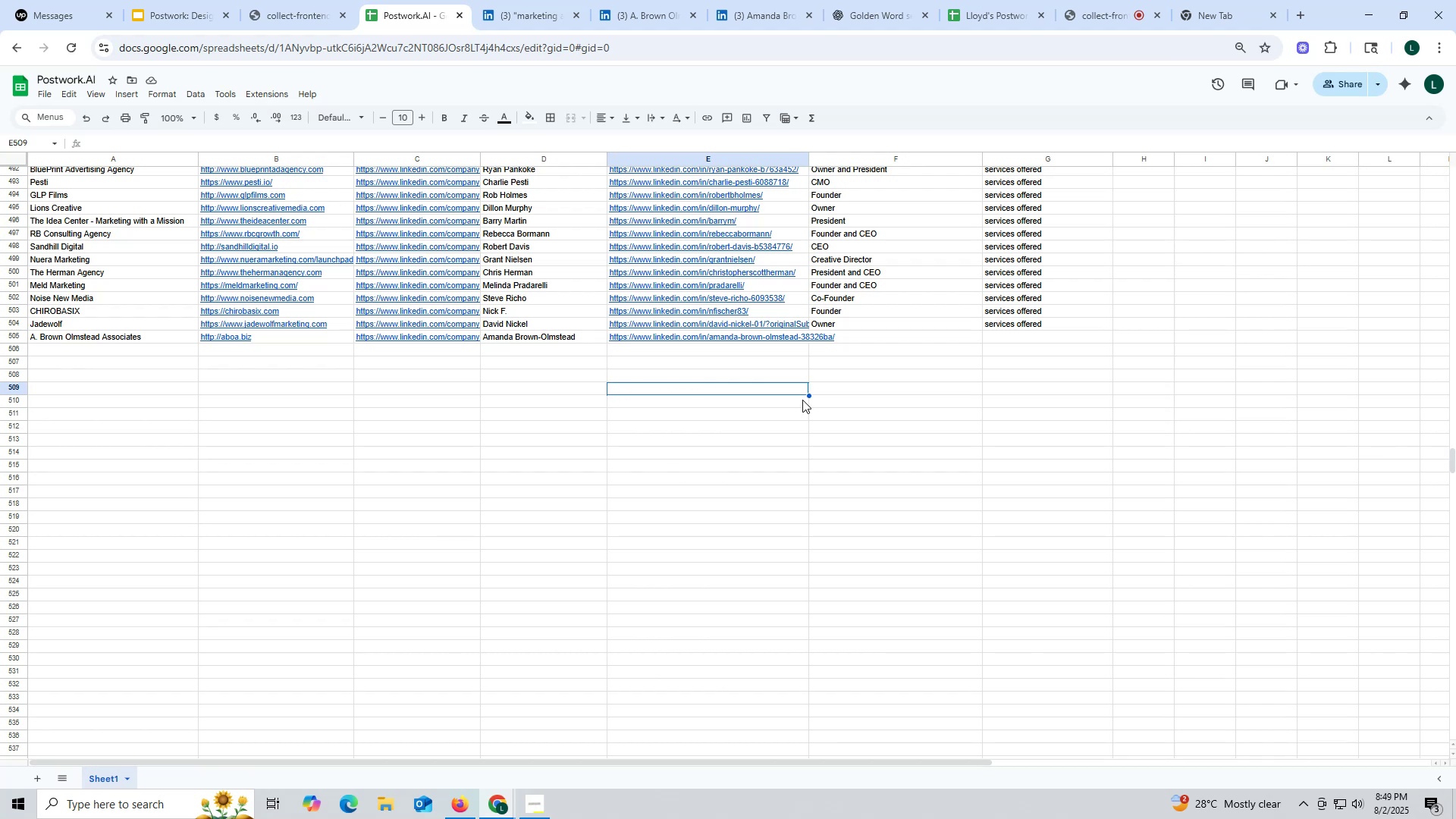 
left_click([771, 20])
 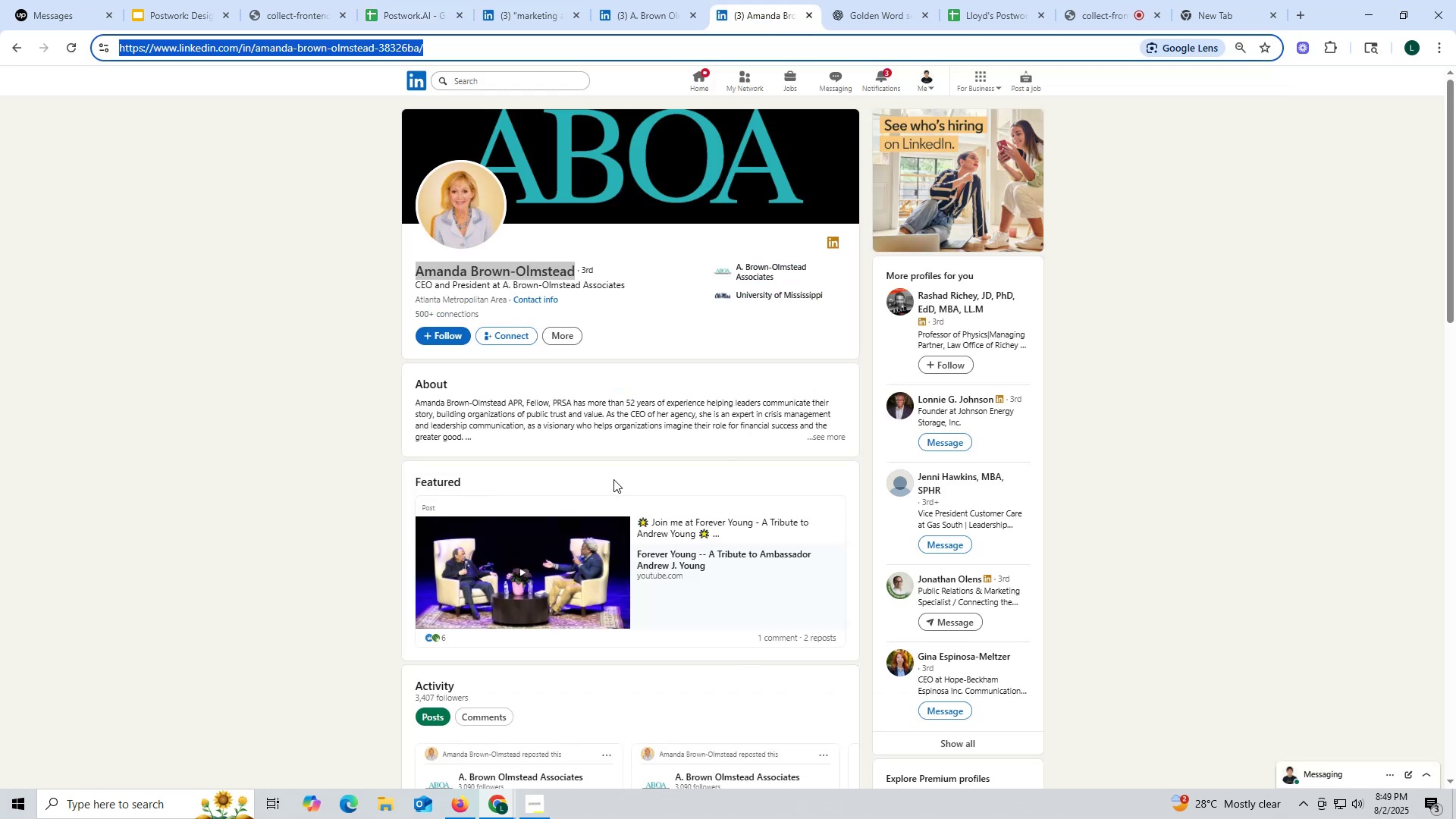 
scroll: coordinate [613, 477], scroll_direction: down, amount: 6.0
 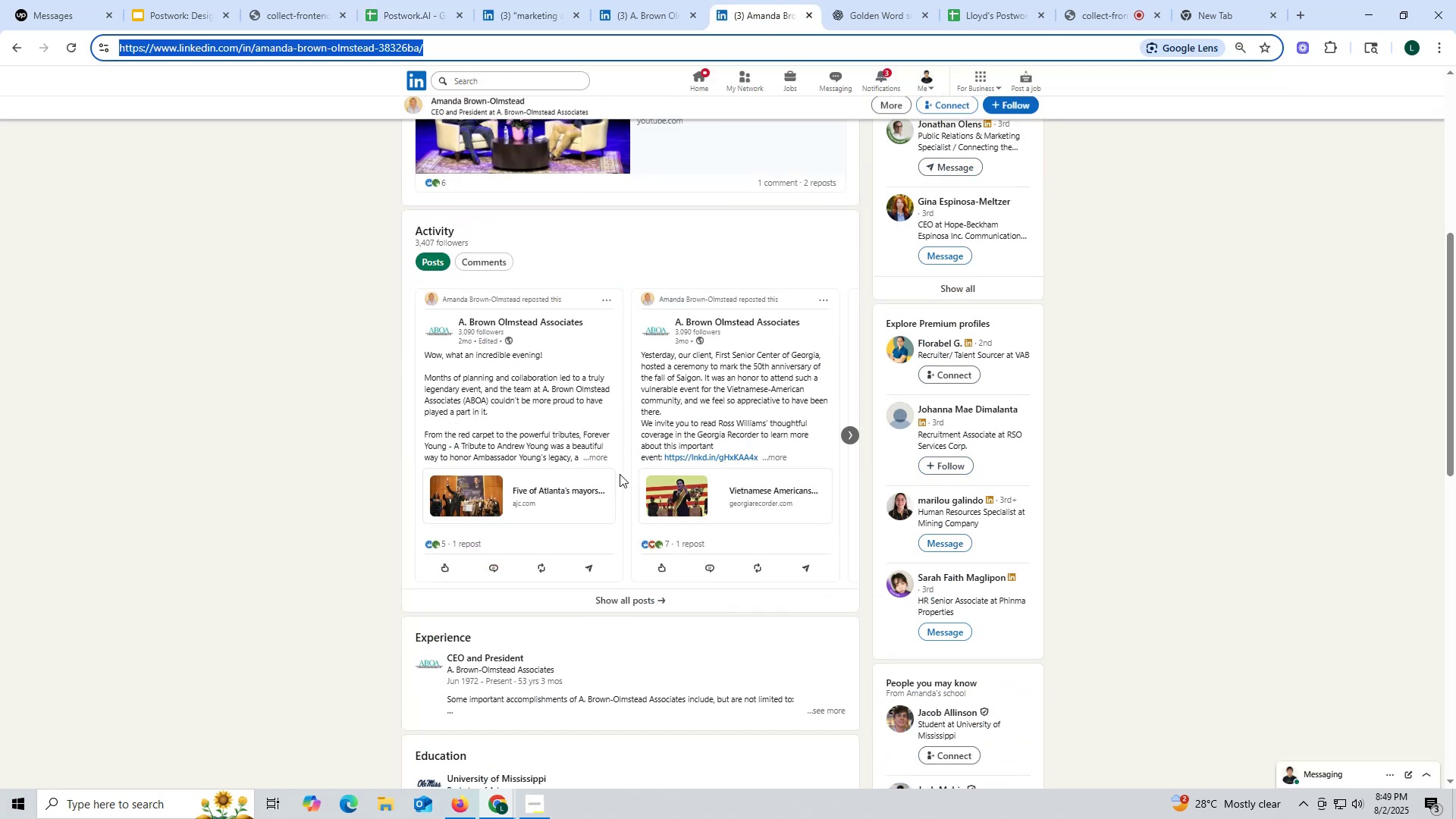 
scroll: coordinate [623, 229], scroll_direction: up, amount: 10.0
 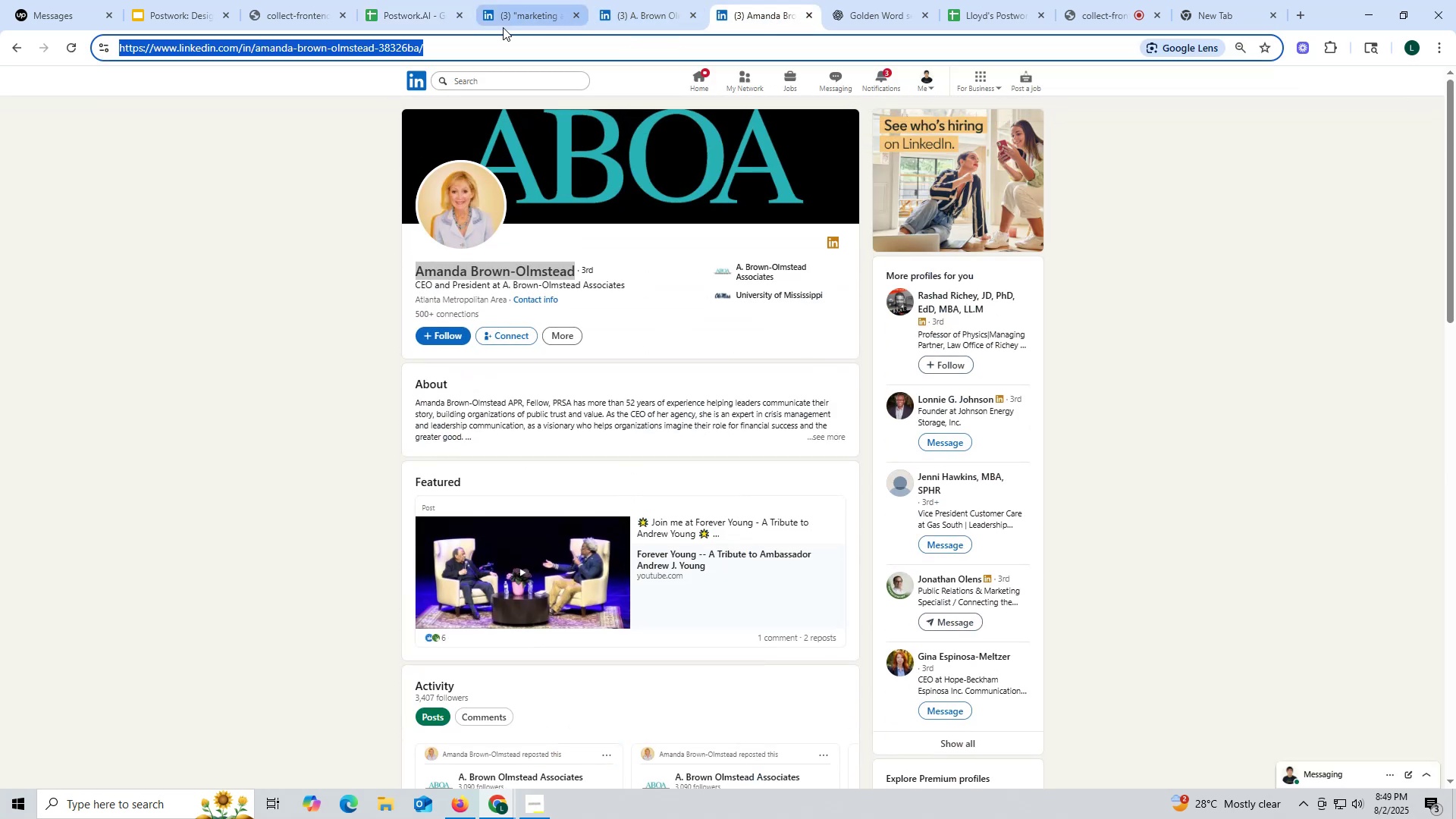 
left_click([414, 14])
 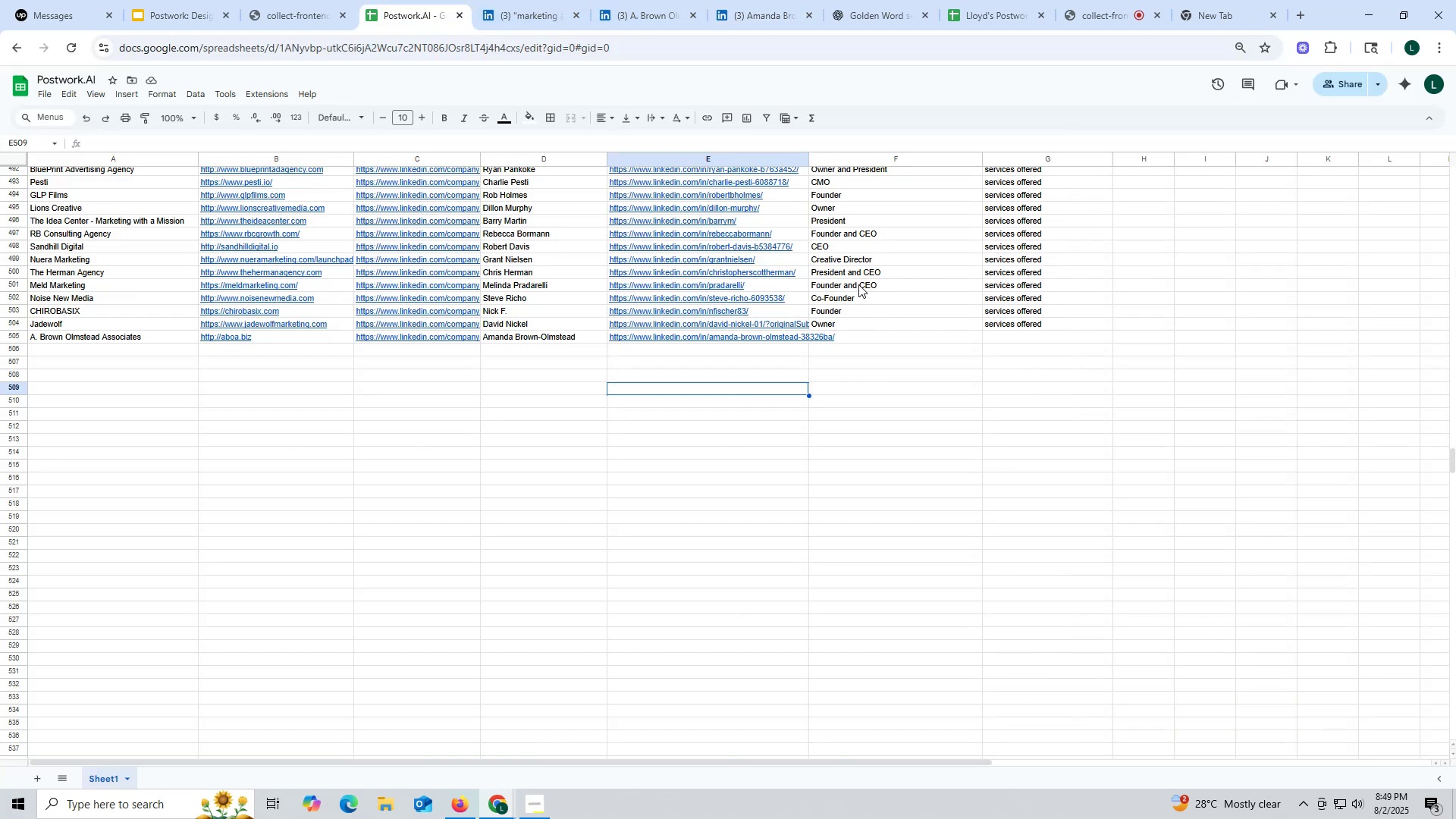 
scroll: coordinate [860, 296], scroll_direction: up, amount: 2.0
 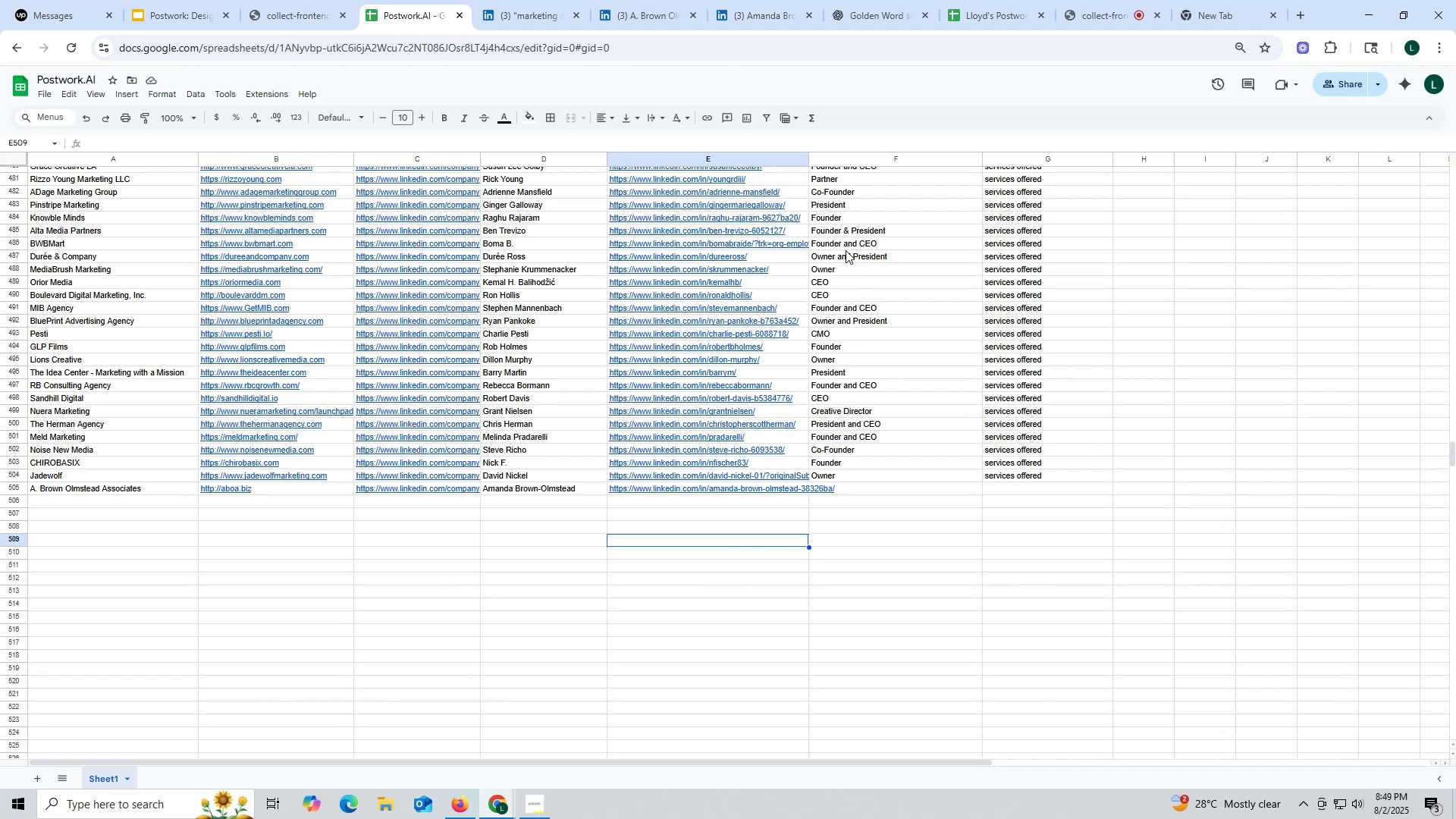 
left_click([845, 231])
 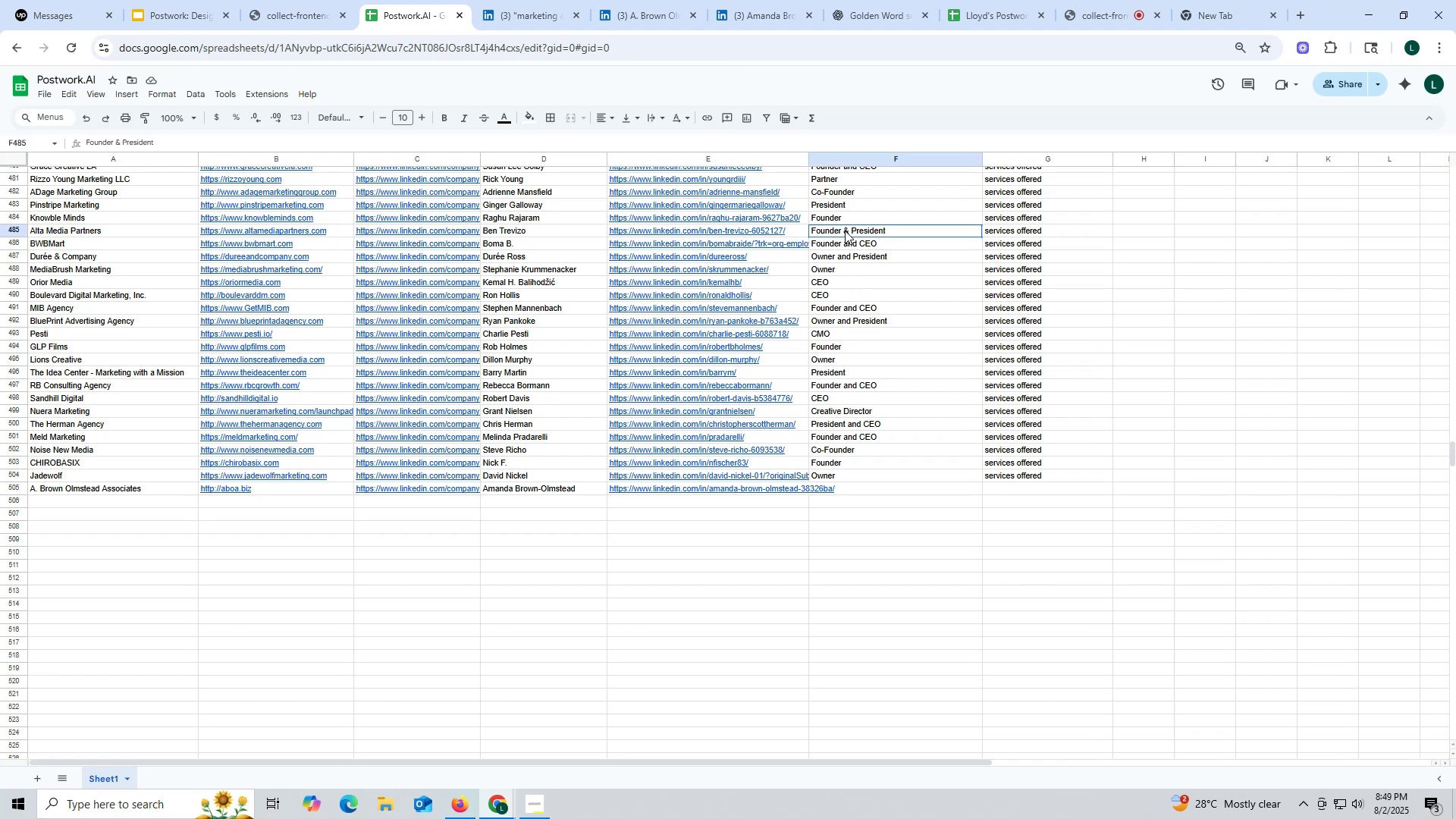 
key(Control+ControlLeft)
 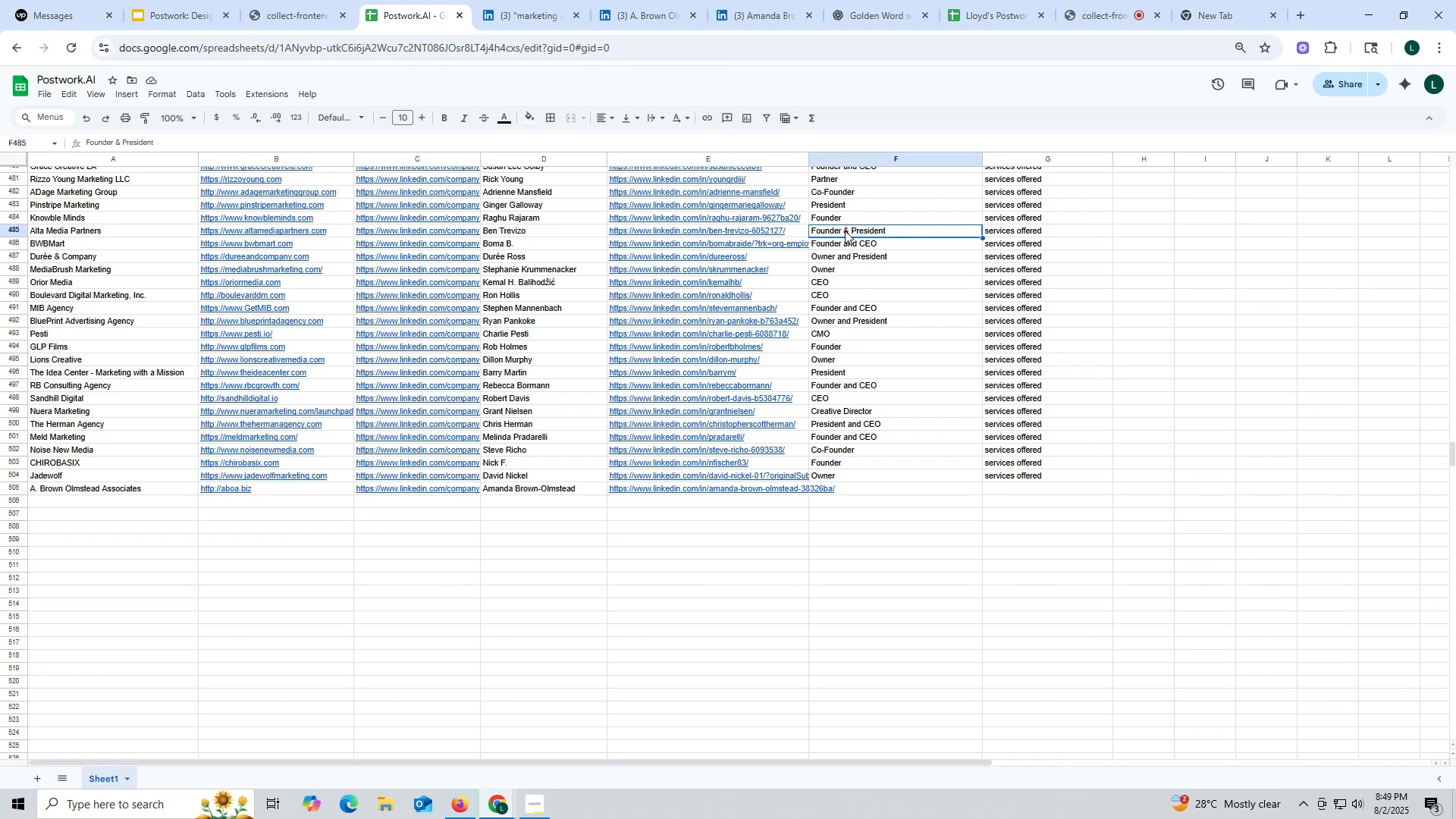 
key(Control+C)
 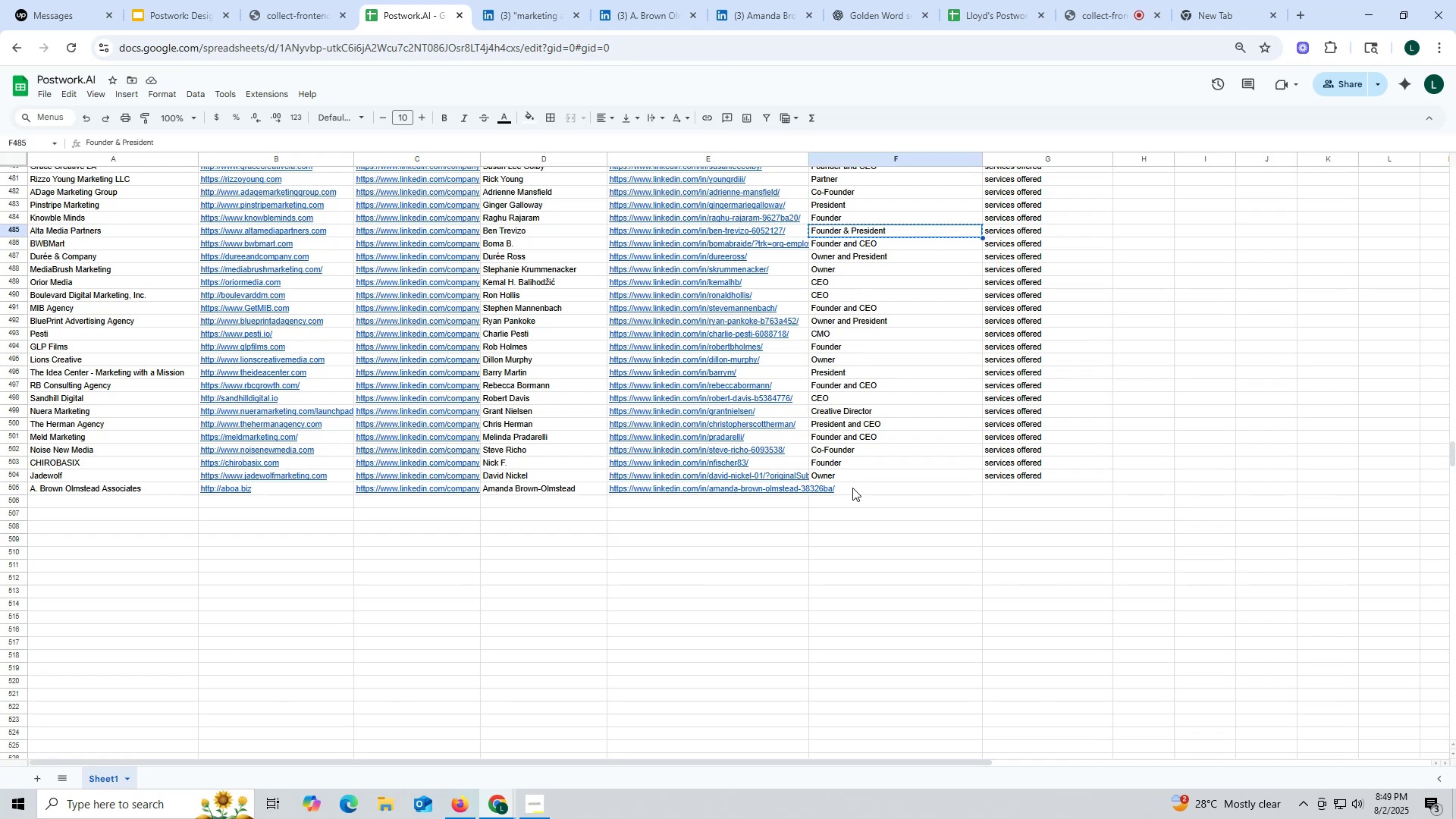 
left_click([853, 488])
 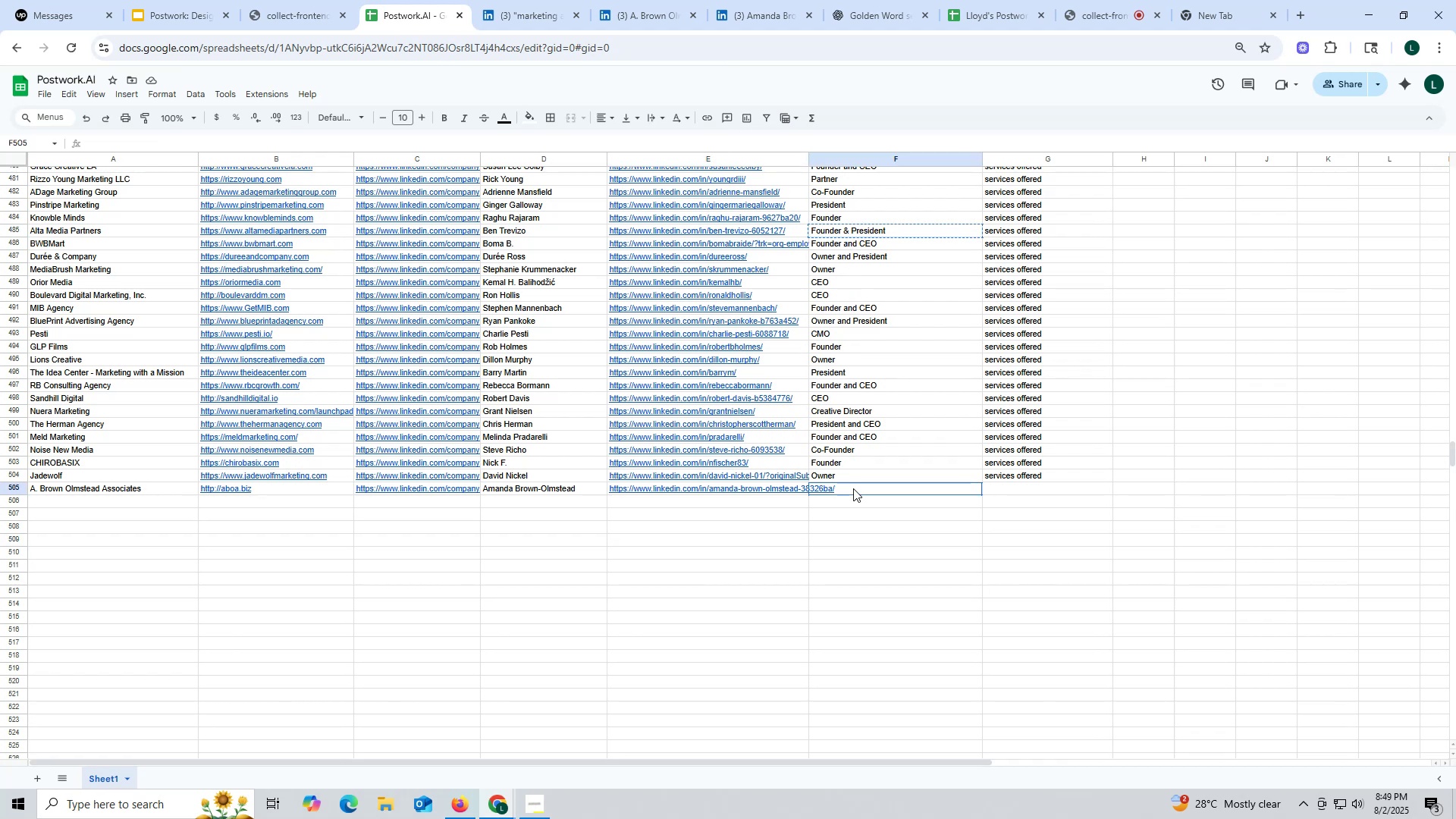 
key(Control+ControlLeft)
 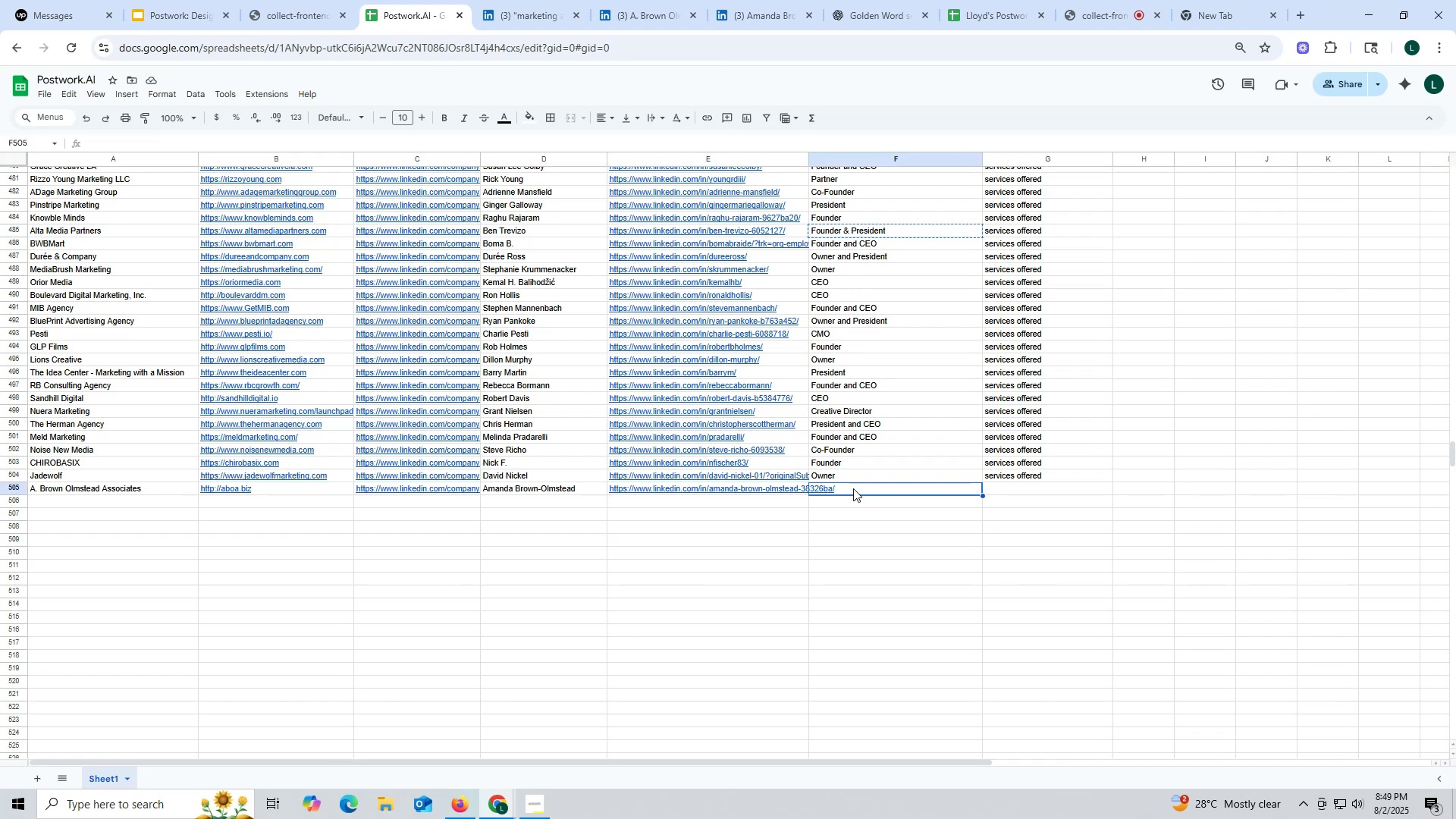 
key(Control+V)
 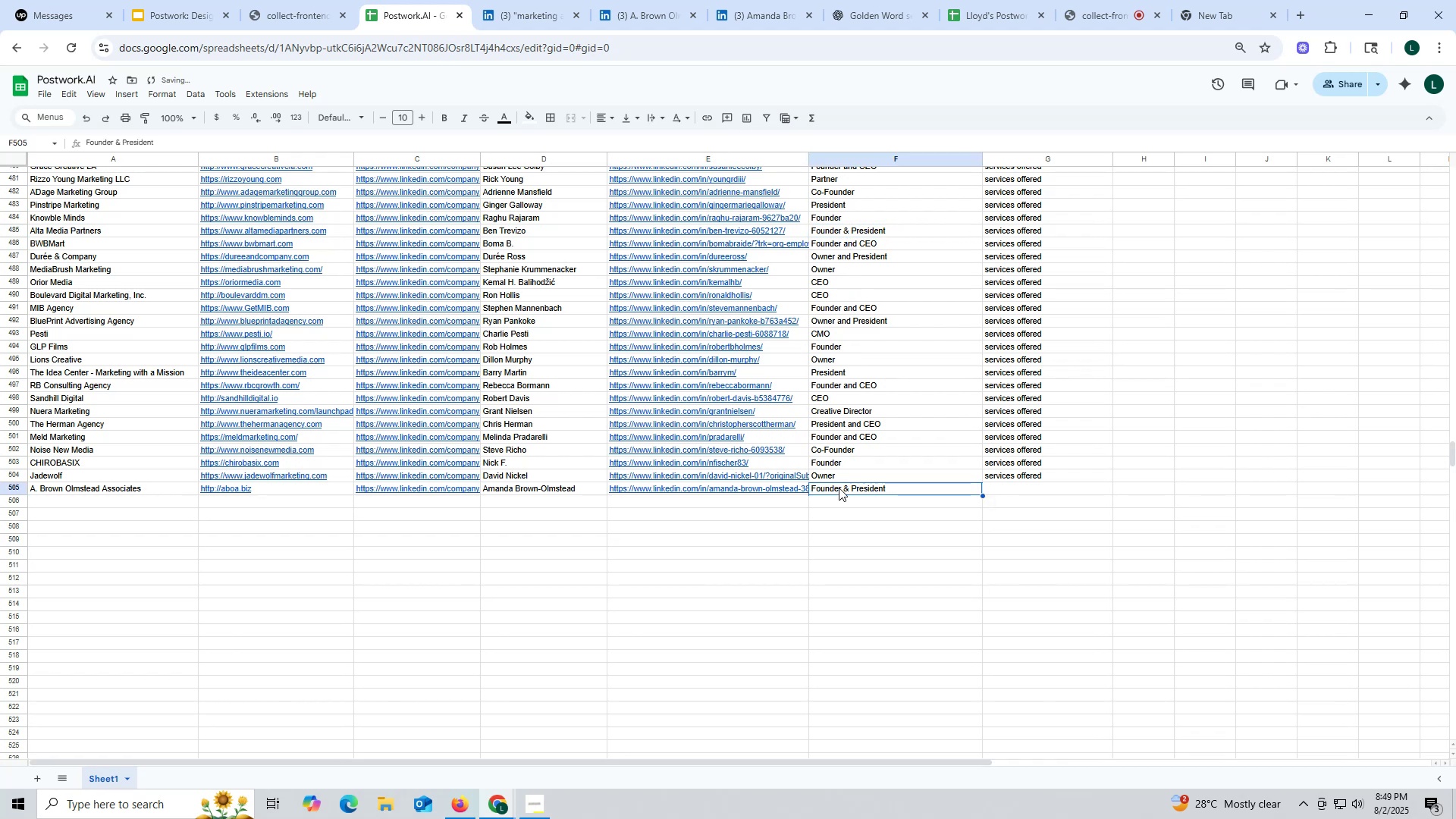 
double_click([839, 488])
 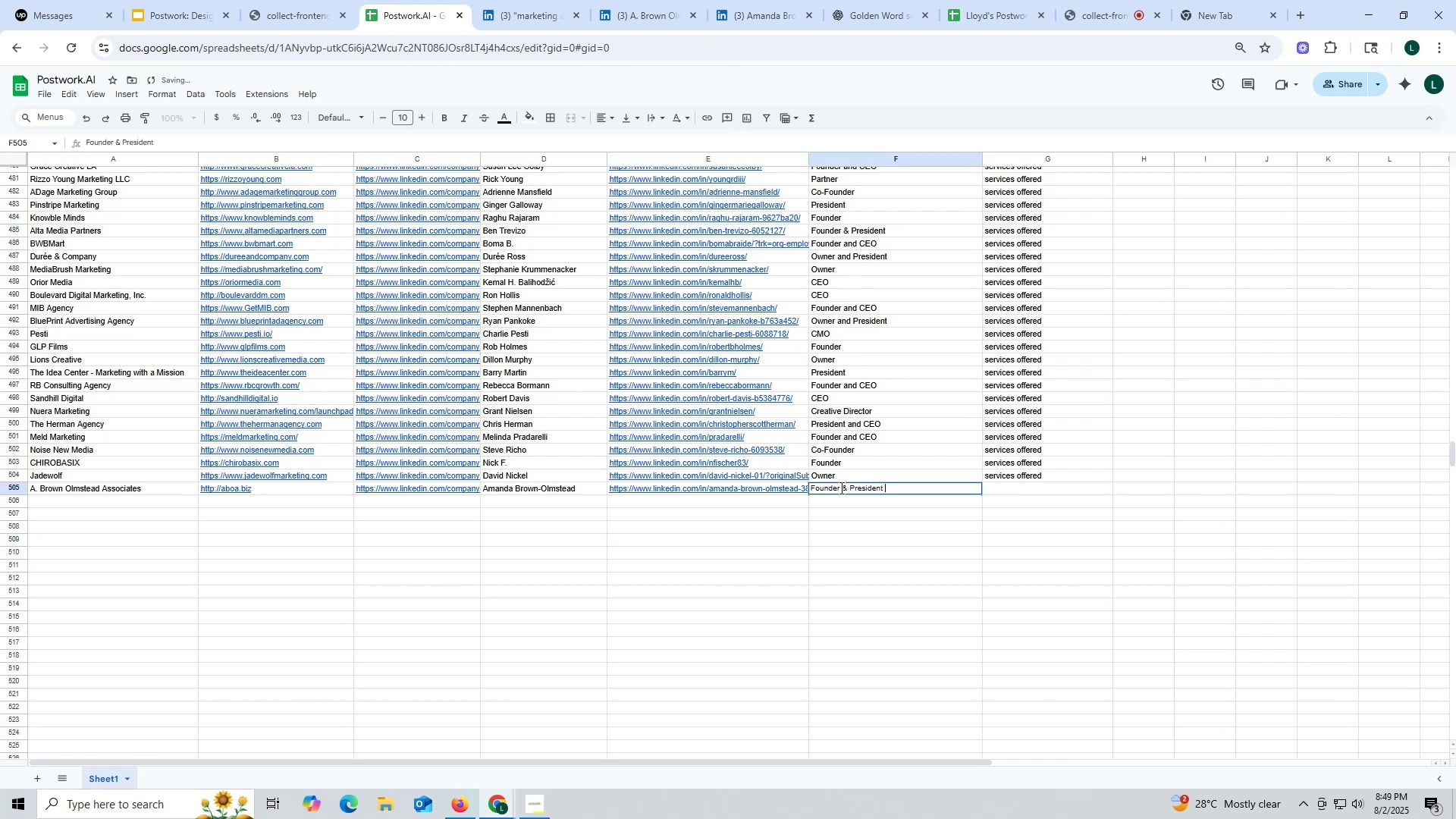 
left_click_drag(start_coordinate=[840, 488], to_coordinate=[770, 488])
 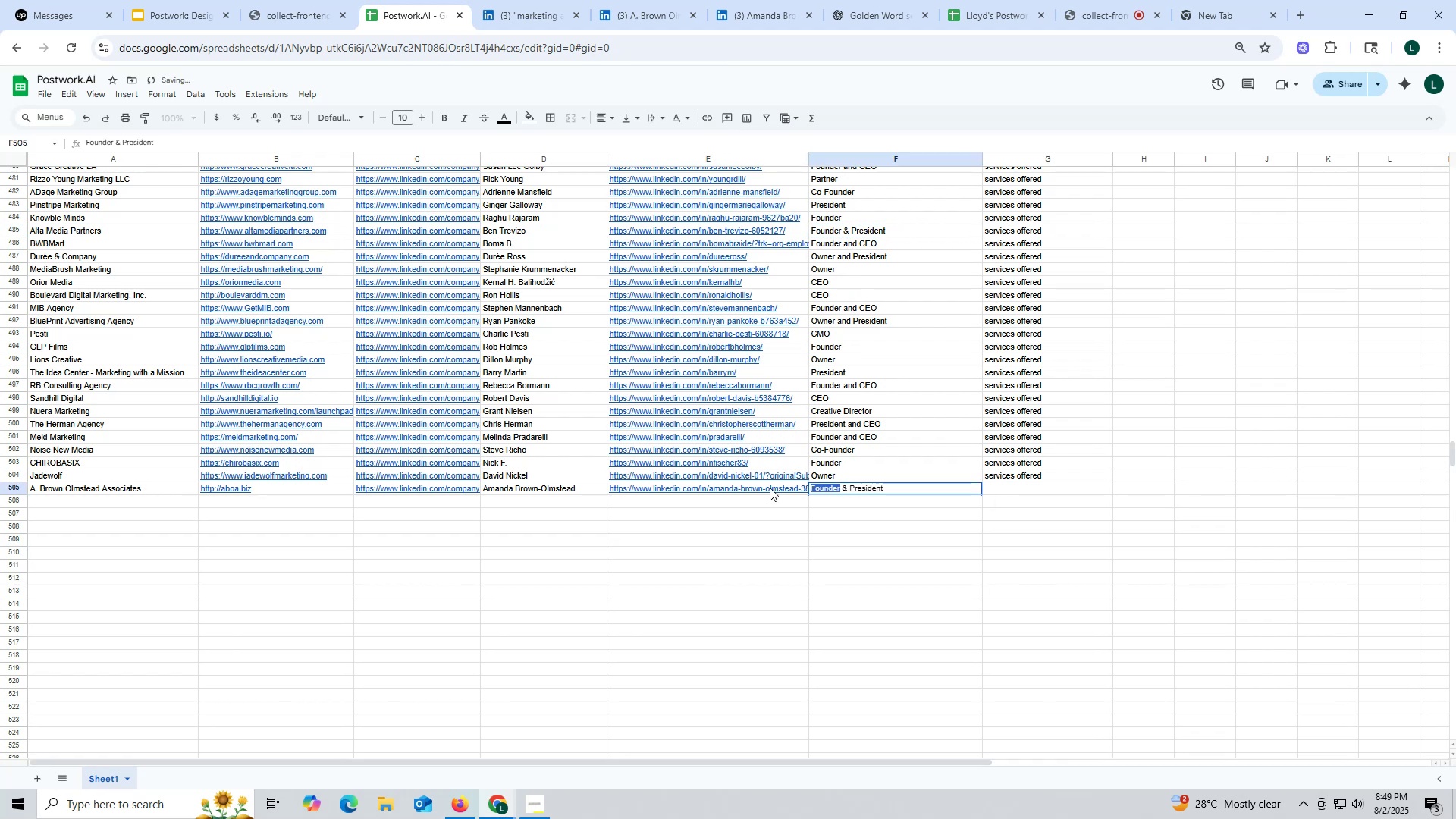 
type(CEO)
 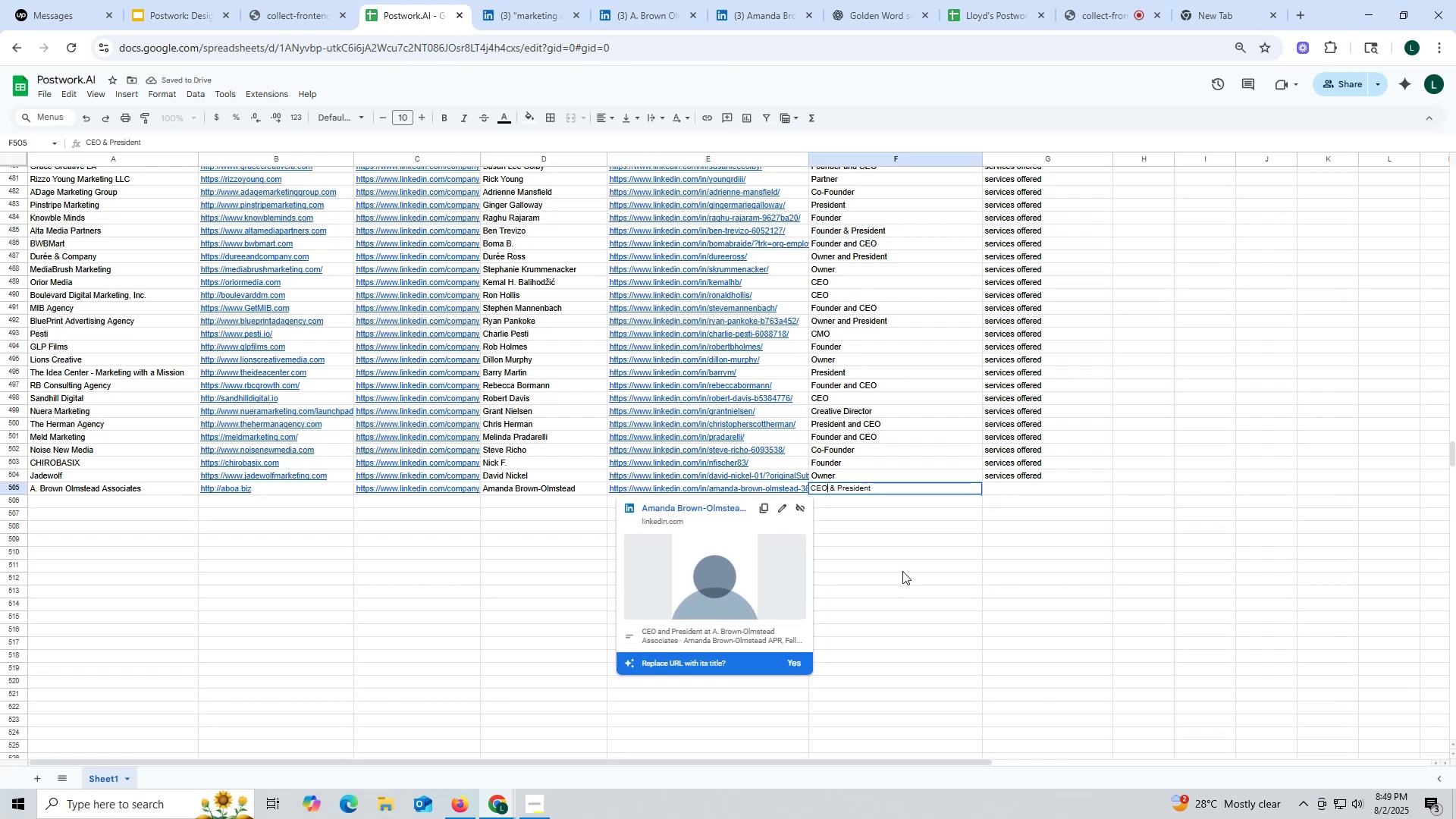 
left_click([905, 569])
 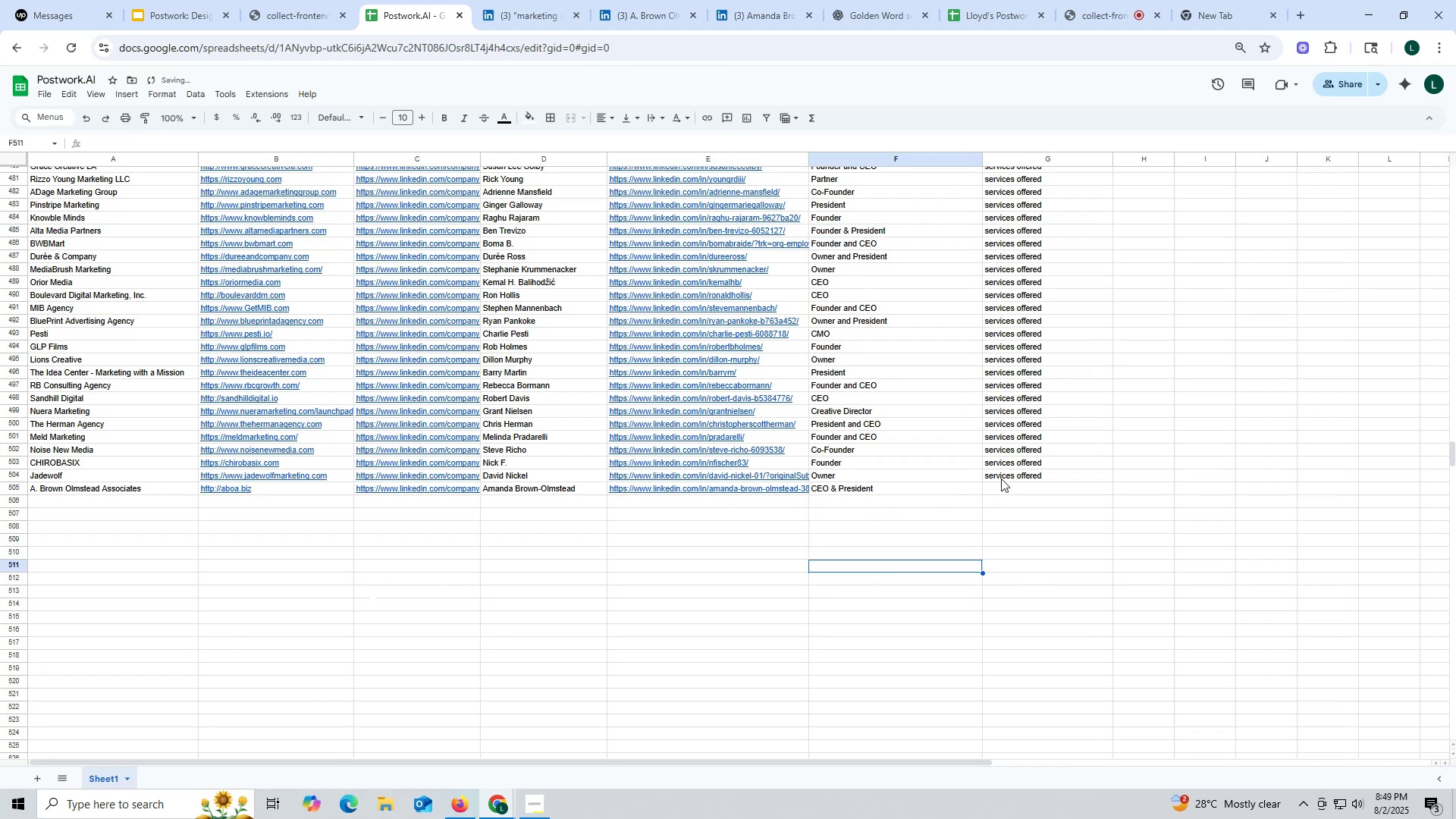 
left_click([1004, 475])
 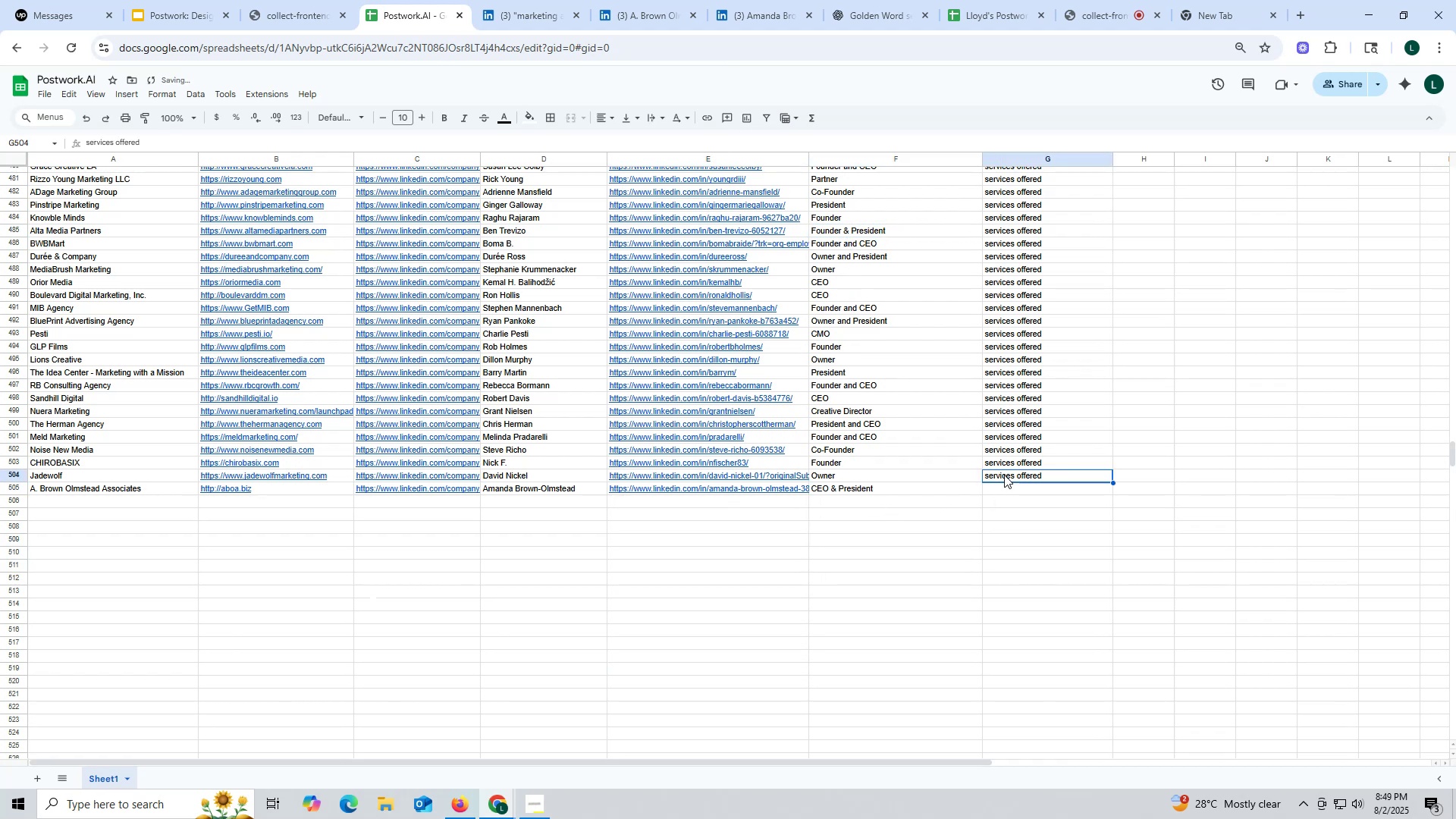 
key(Control+ControlLeft)
 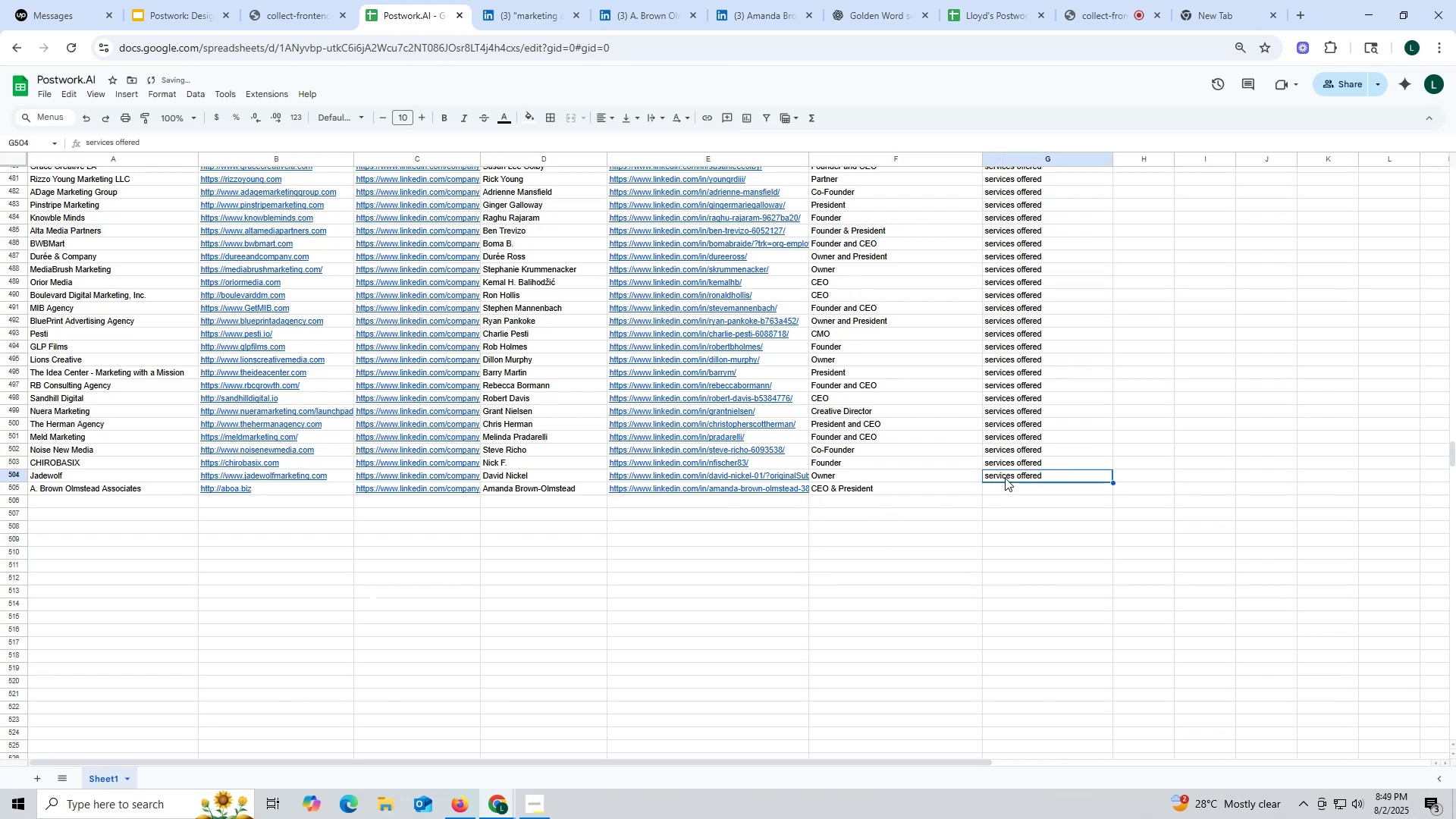 
key(Control+C)
 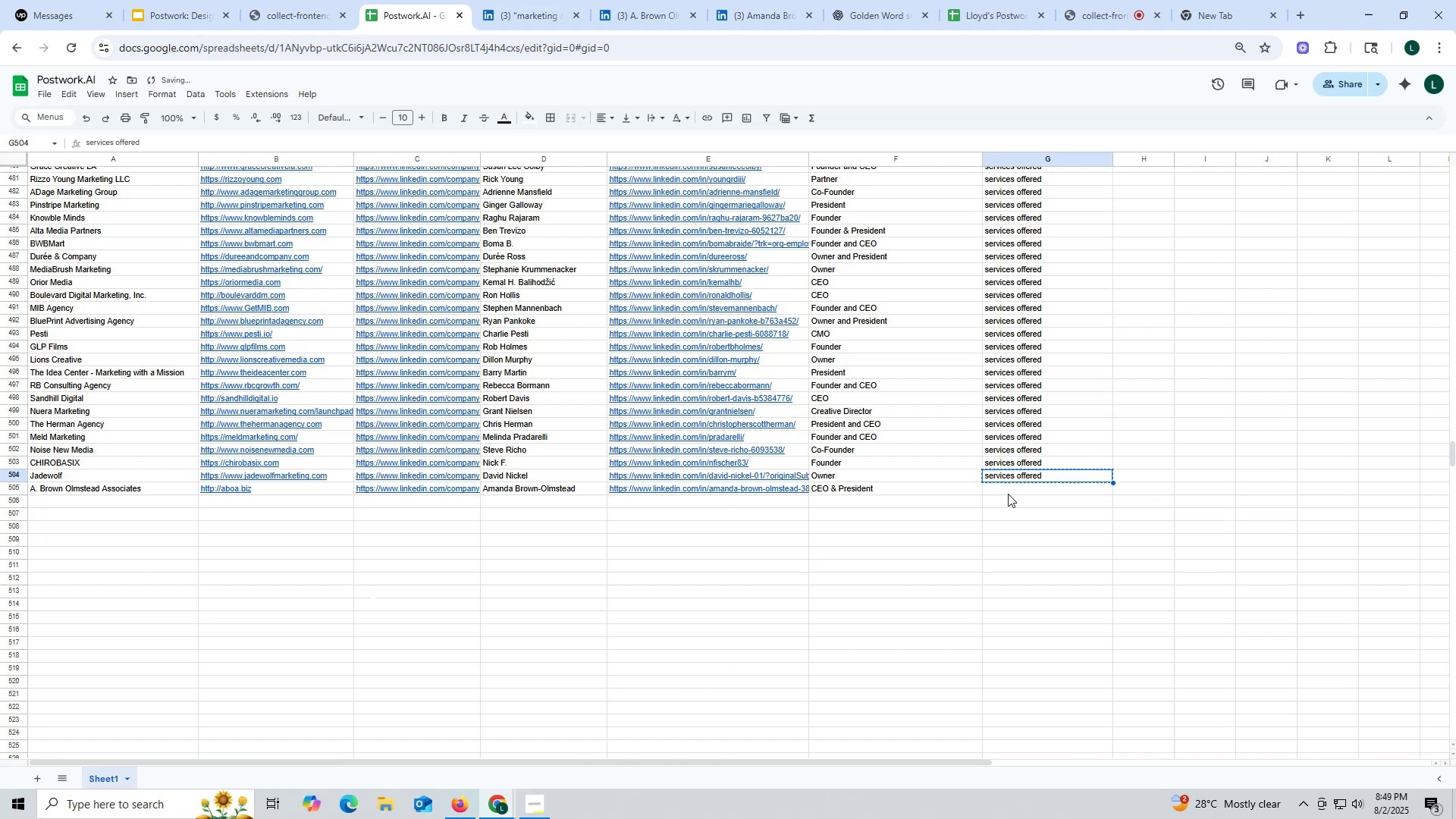 
key(Control+ControlLeft)
 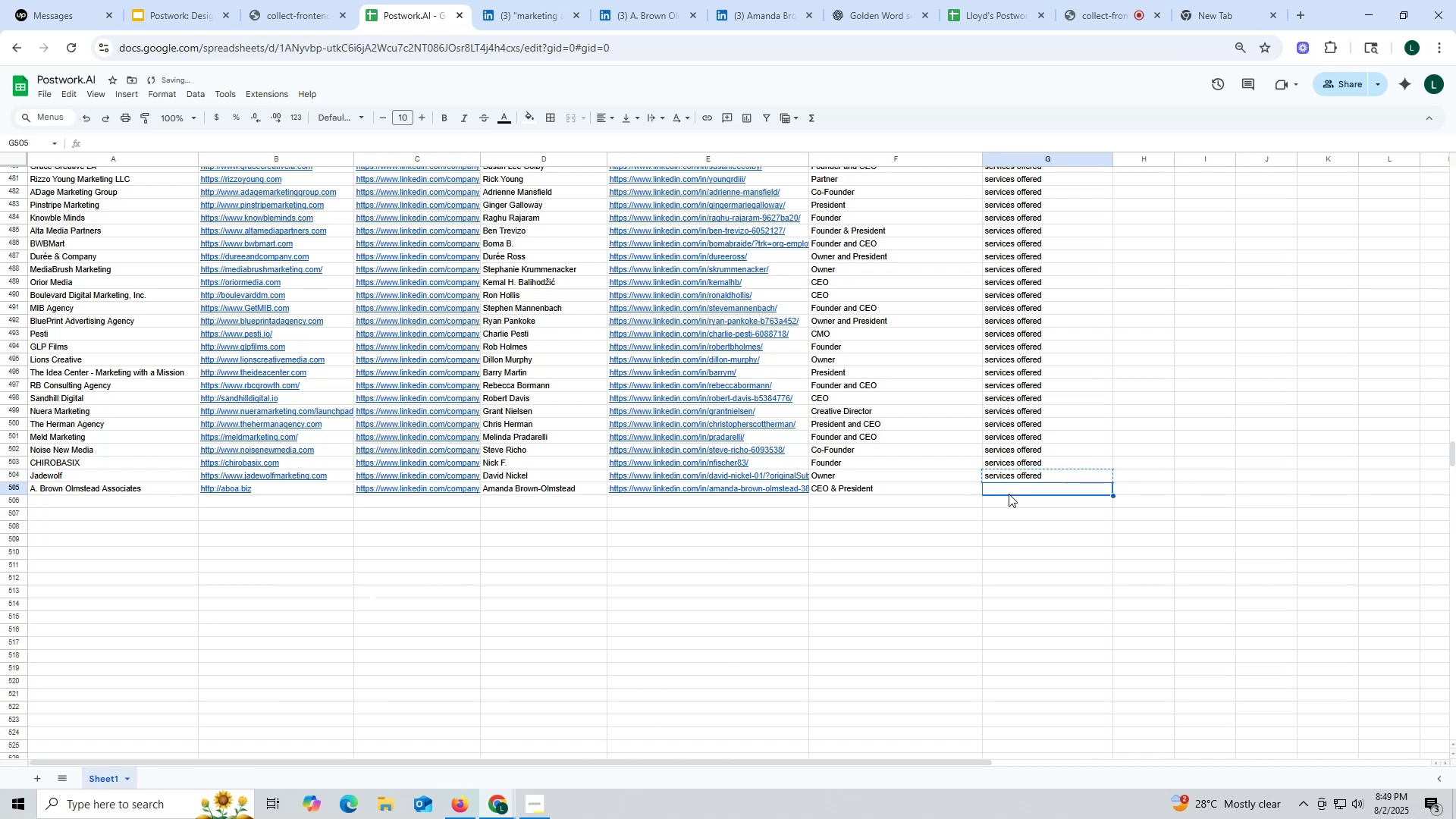 
key(Control+V)
 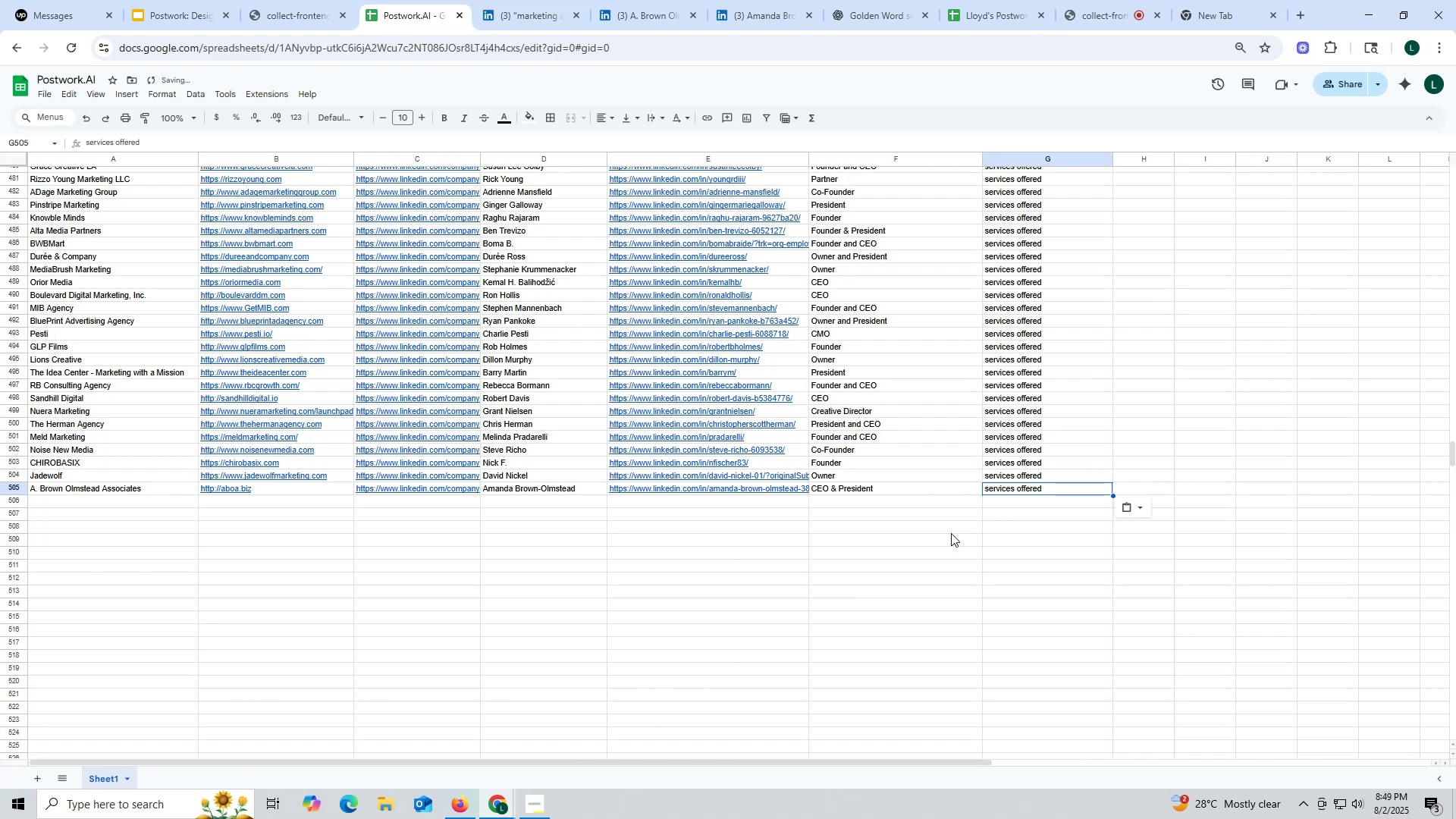 
left_click([951, 533])
 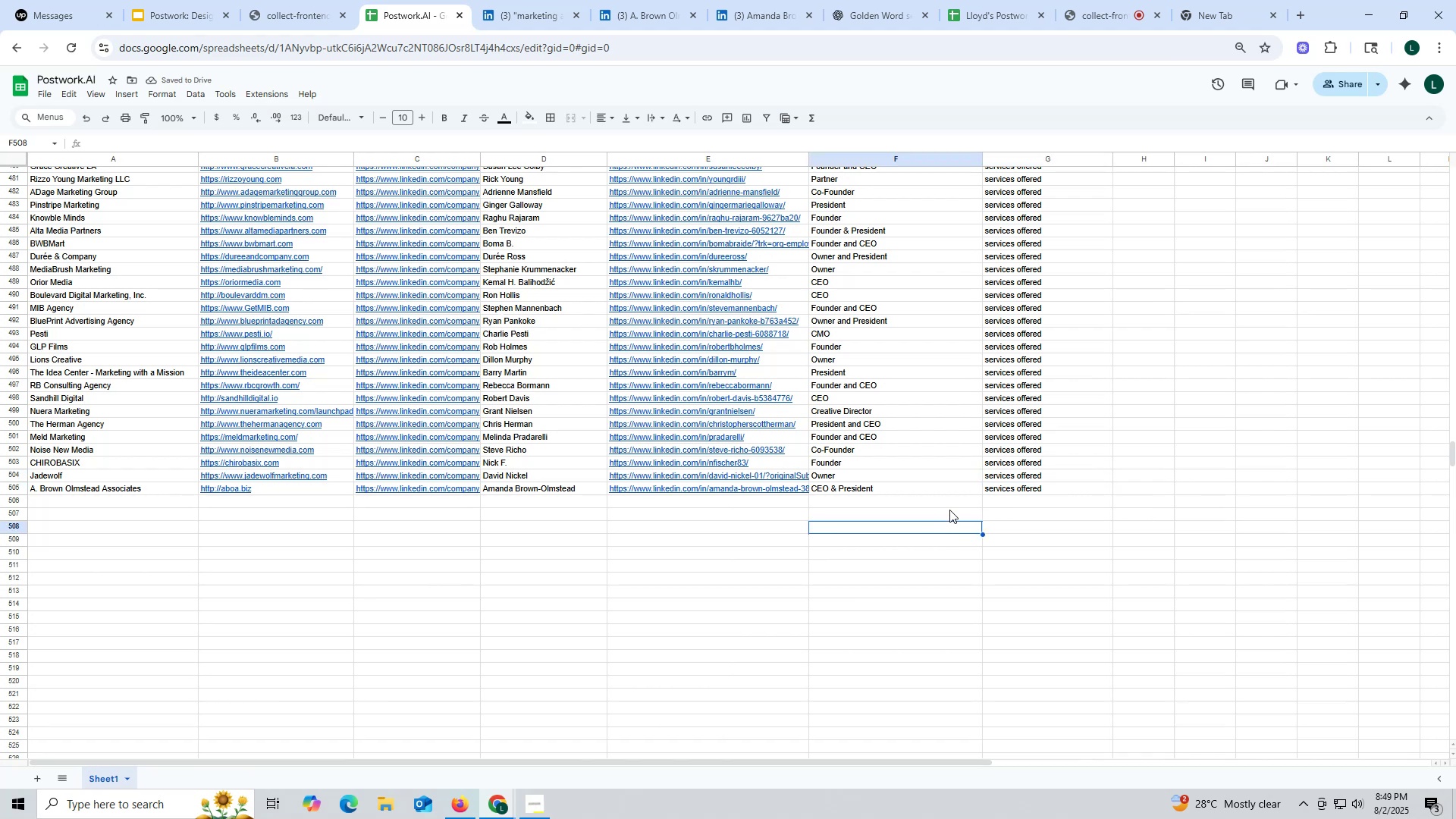 
mouse_move([673, 427])
 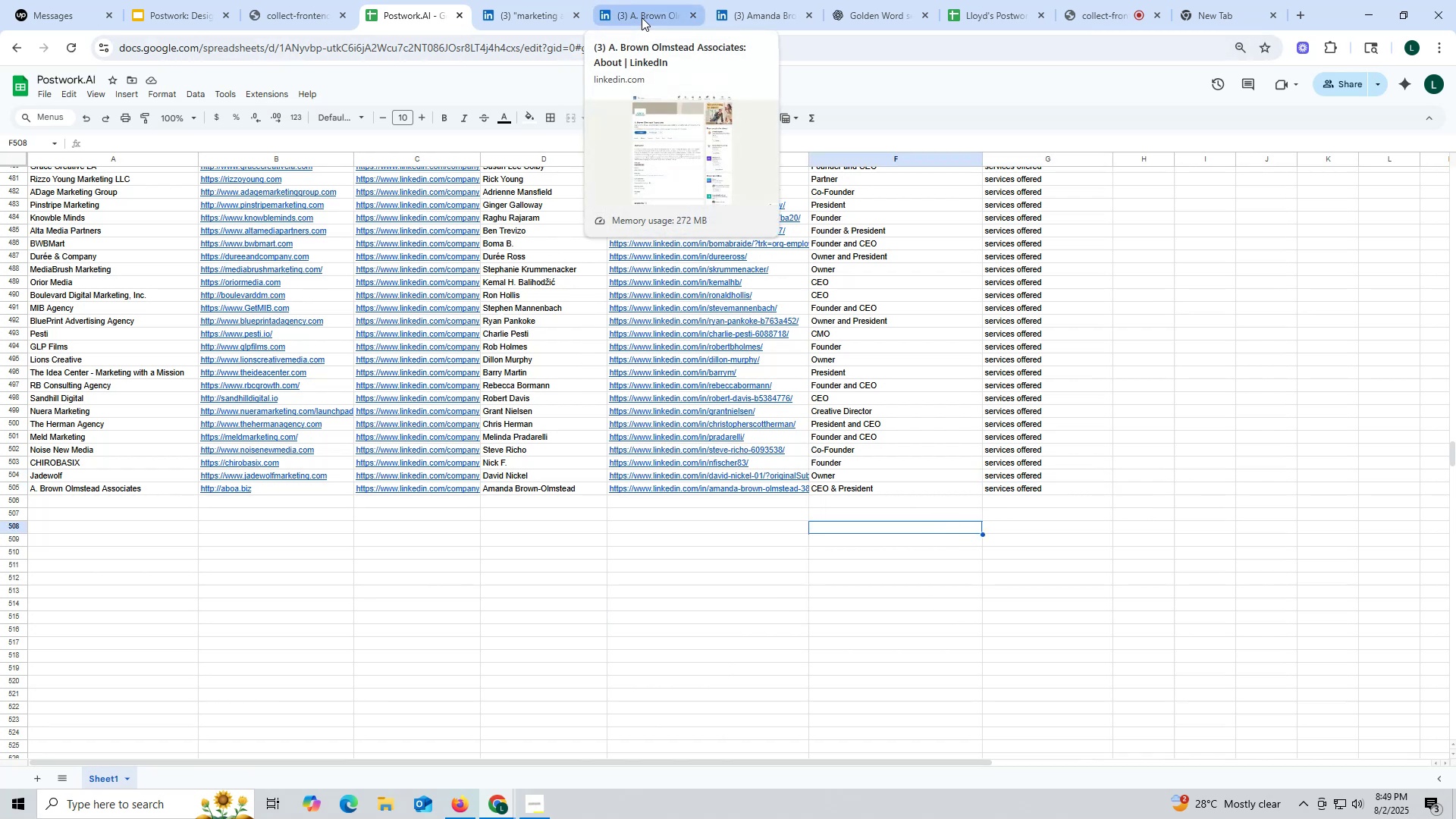 
wait(6.85)
 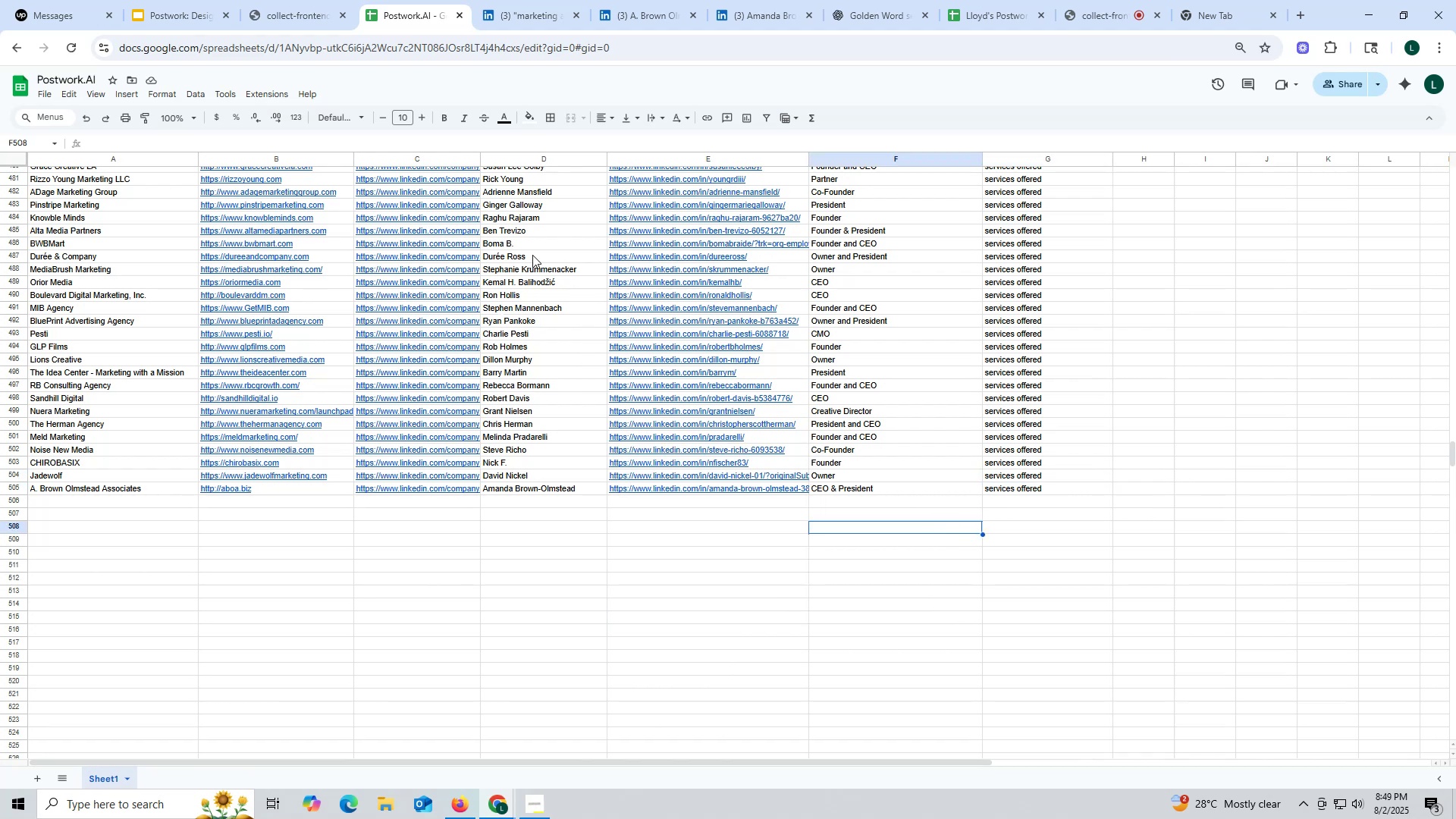 
left_click([642, 17])
 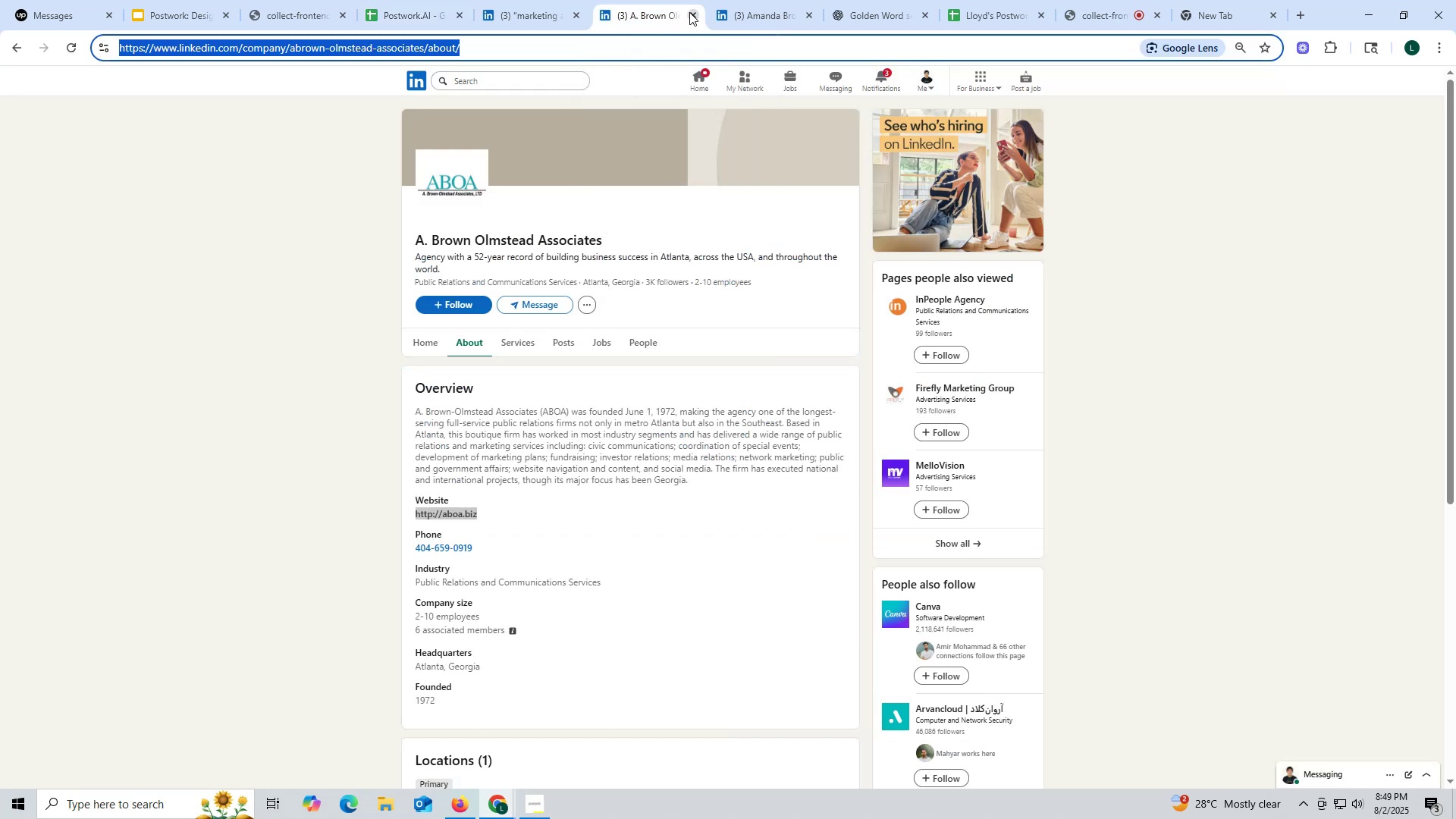 
left_click([695, 14])
 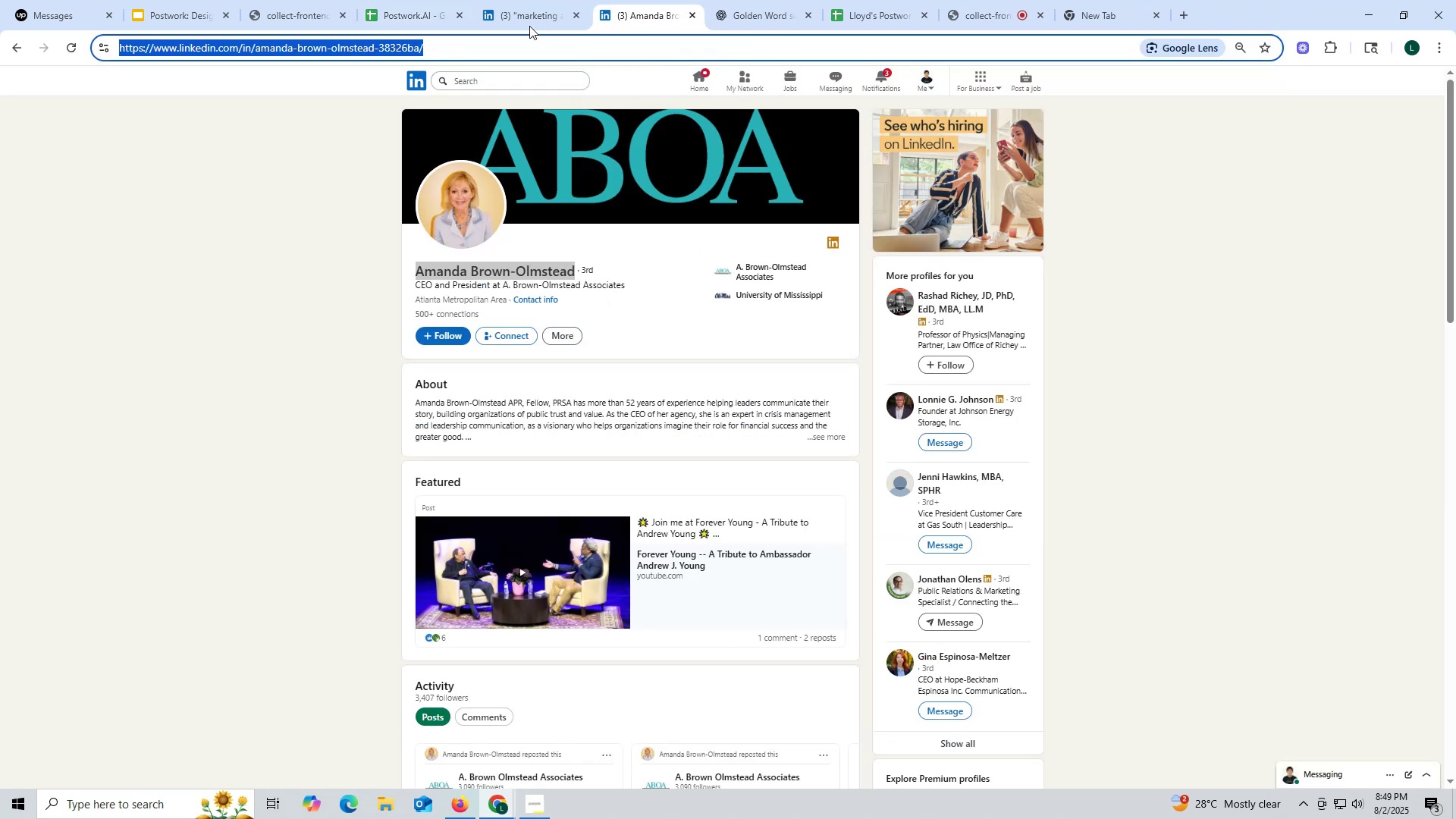 
left_click([529, 23])
 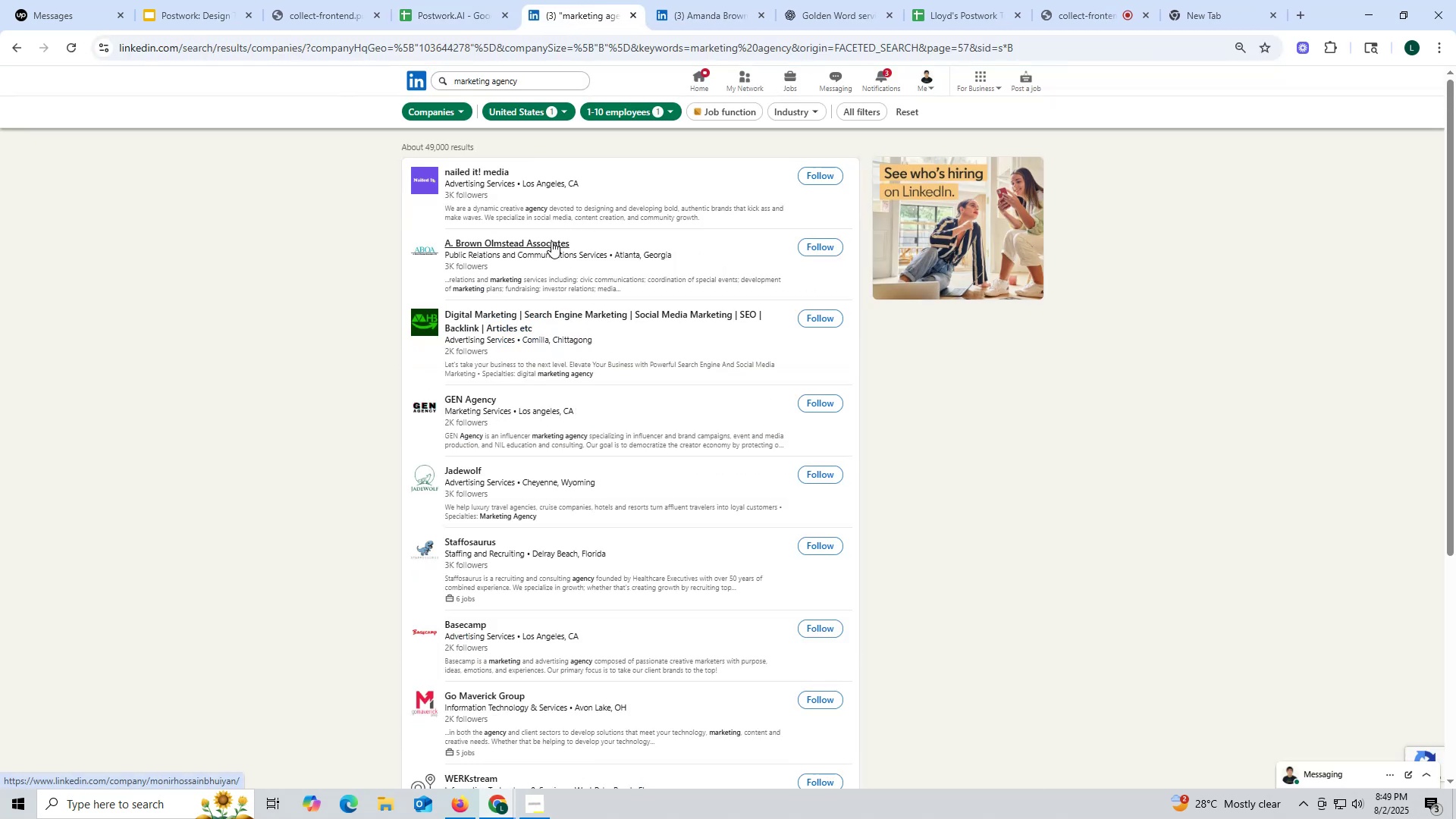 
right_click([475, 169])
 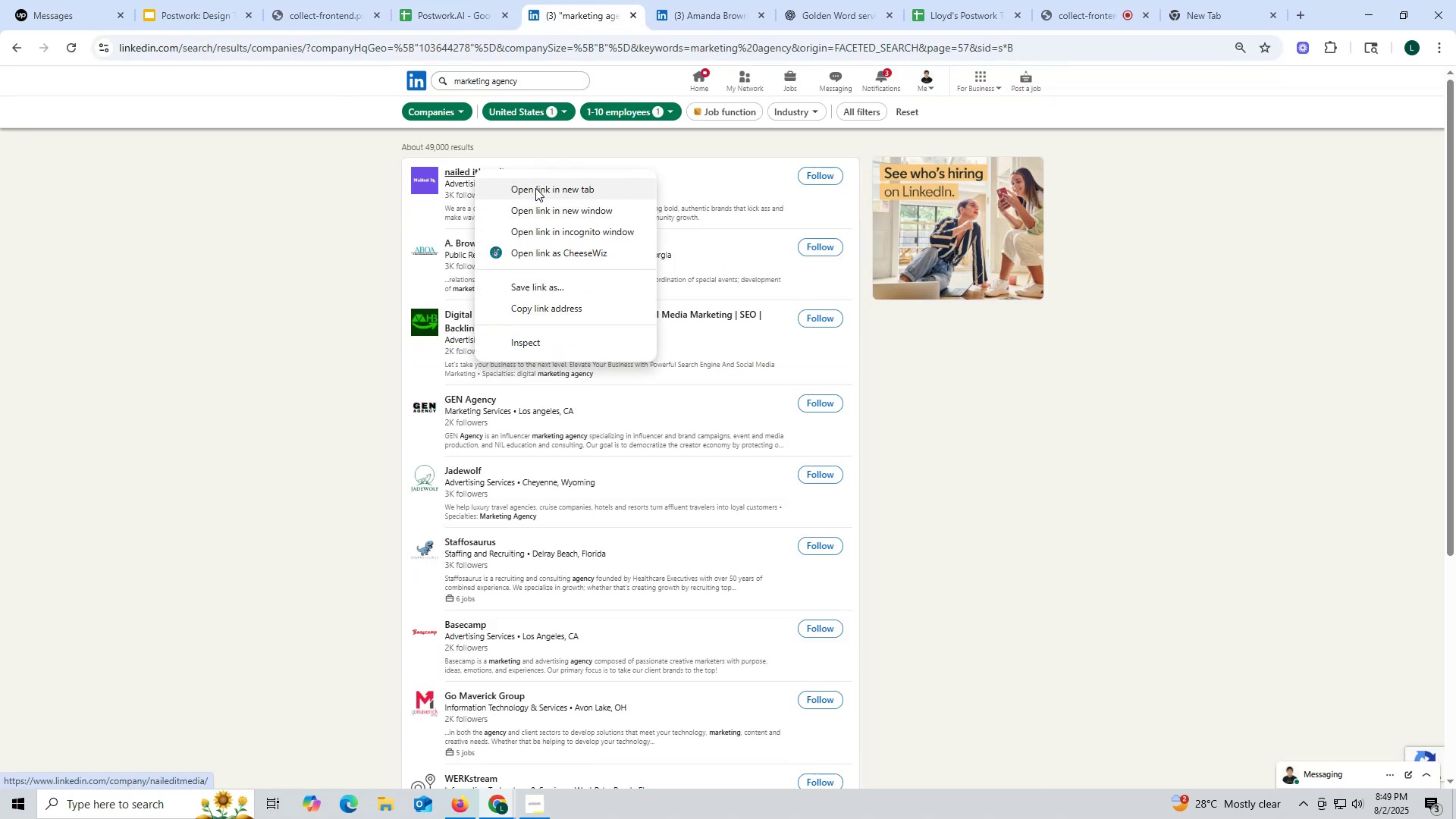 
left_click([536, 188])
 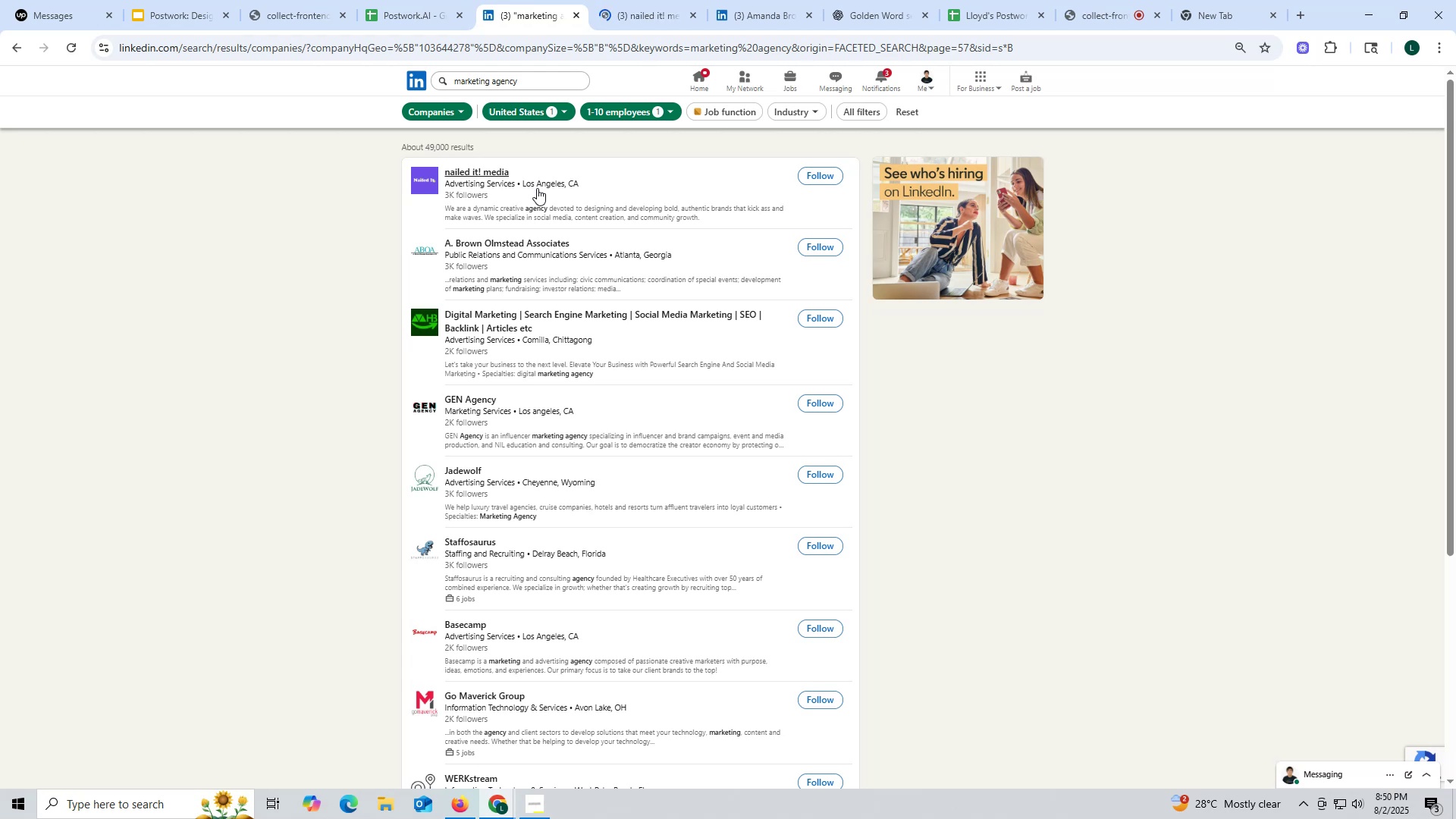 
left_click([652, 14])
 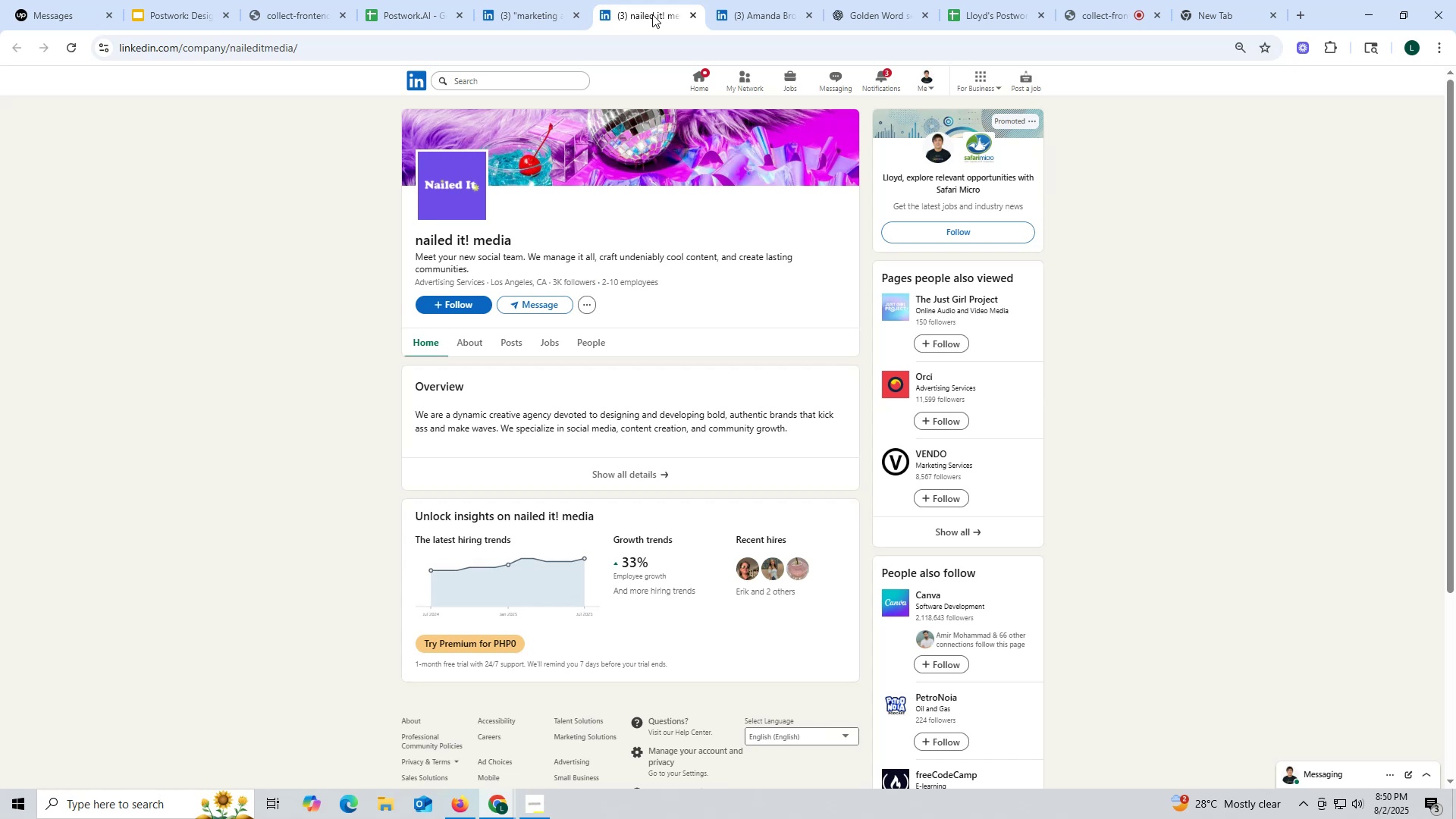 
wait(13.65)
 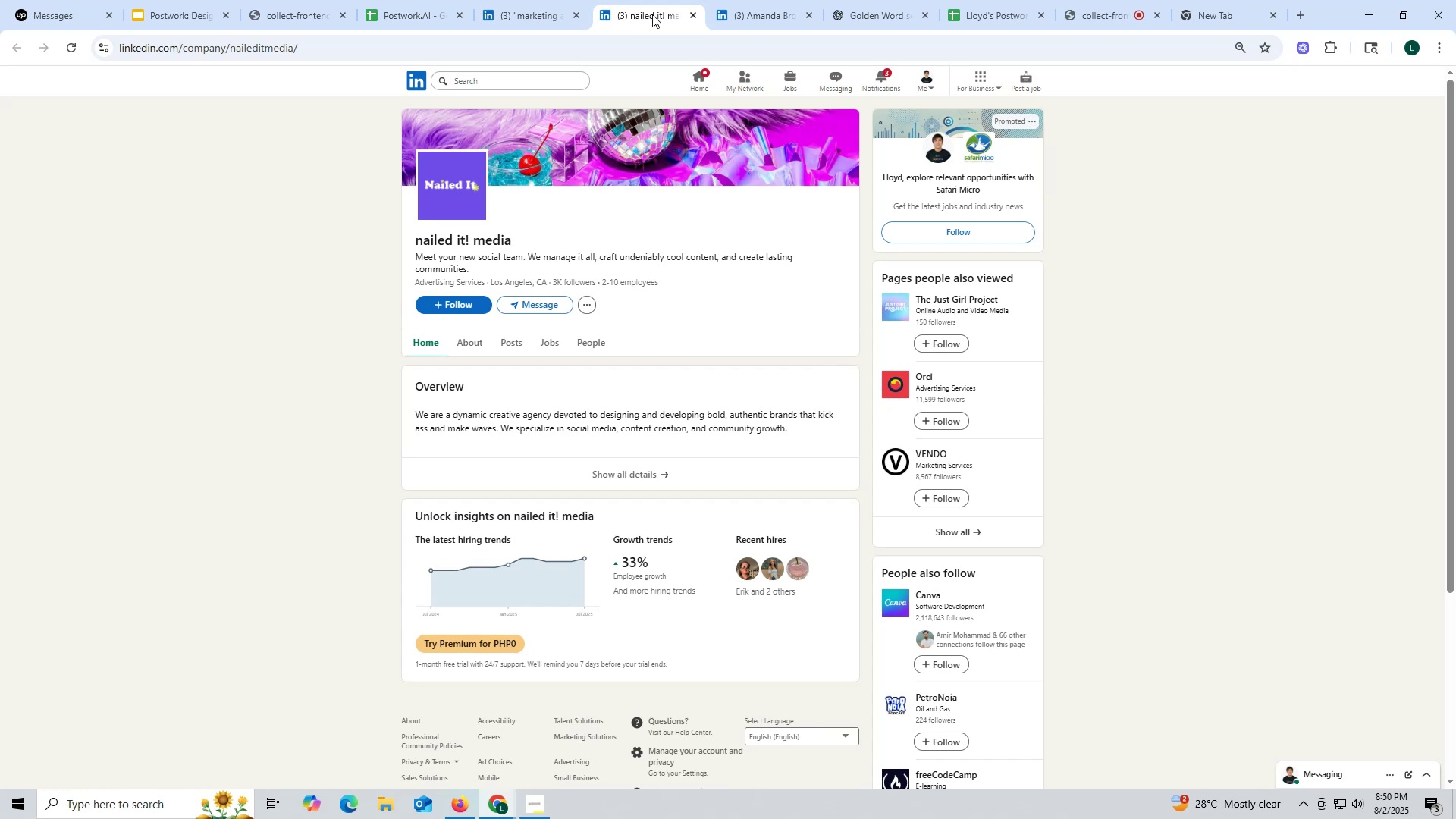 
left_click([522, 338])
 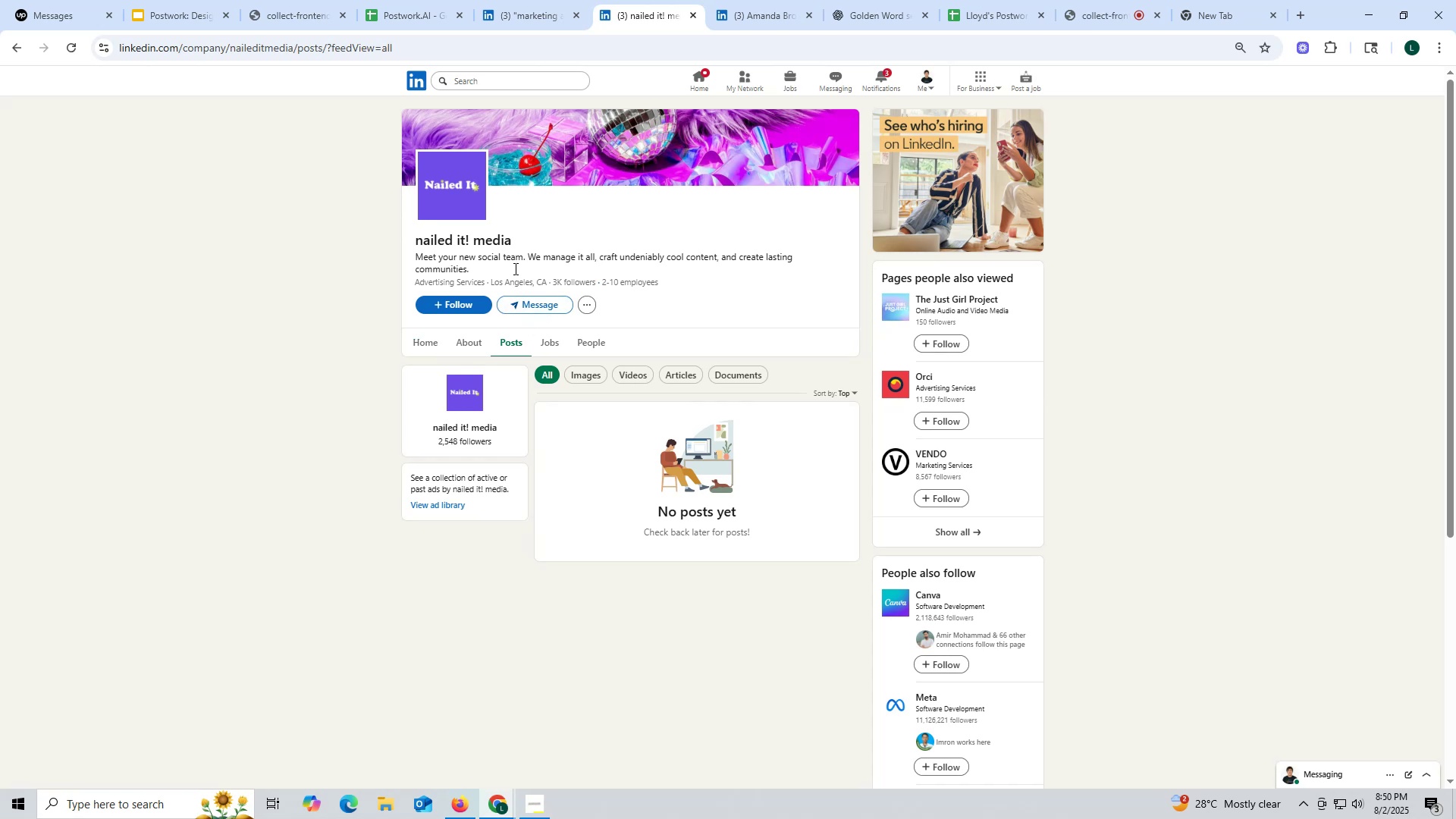 
wait(5.65)
 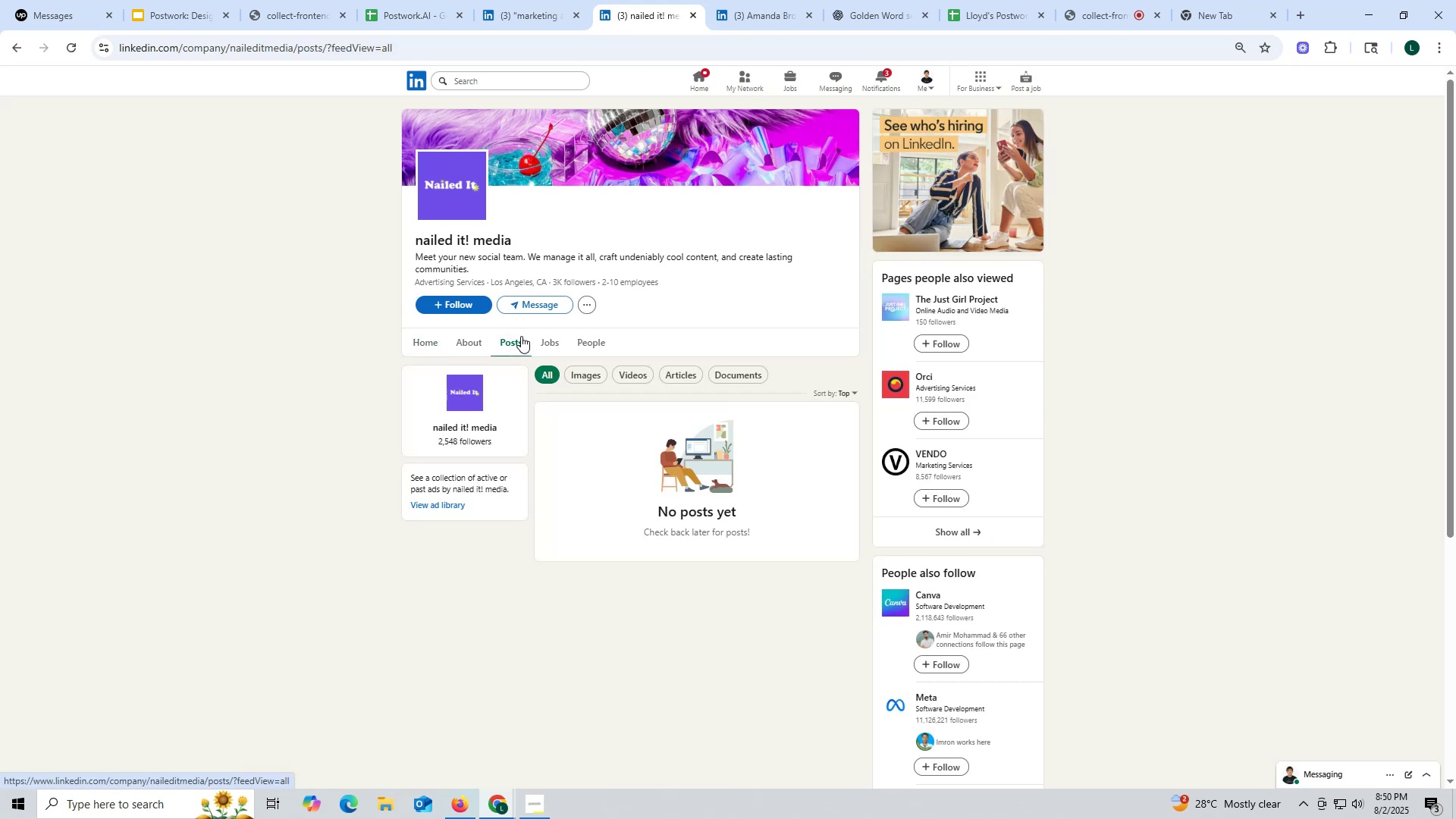 
left_click([695, 8])
 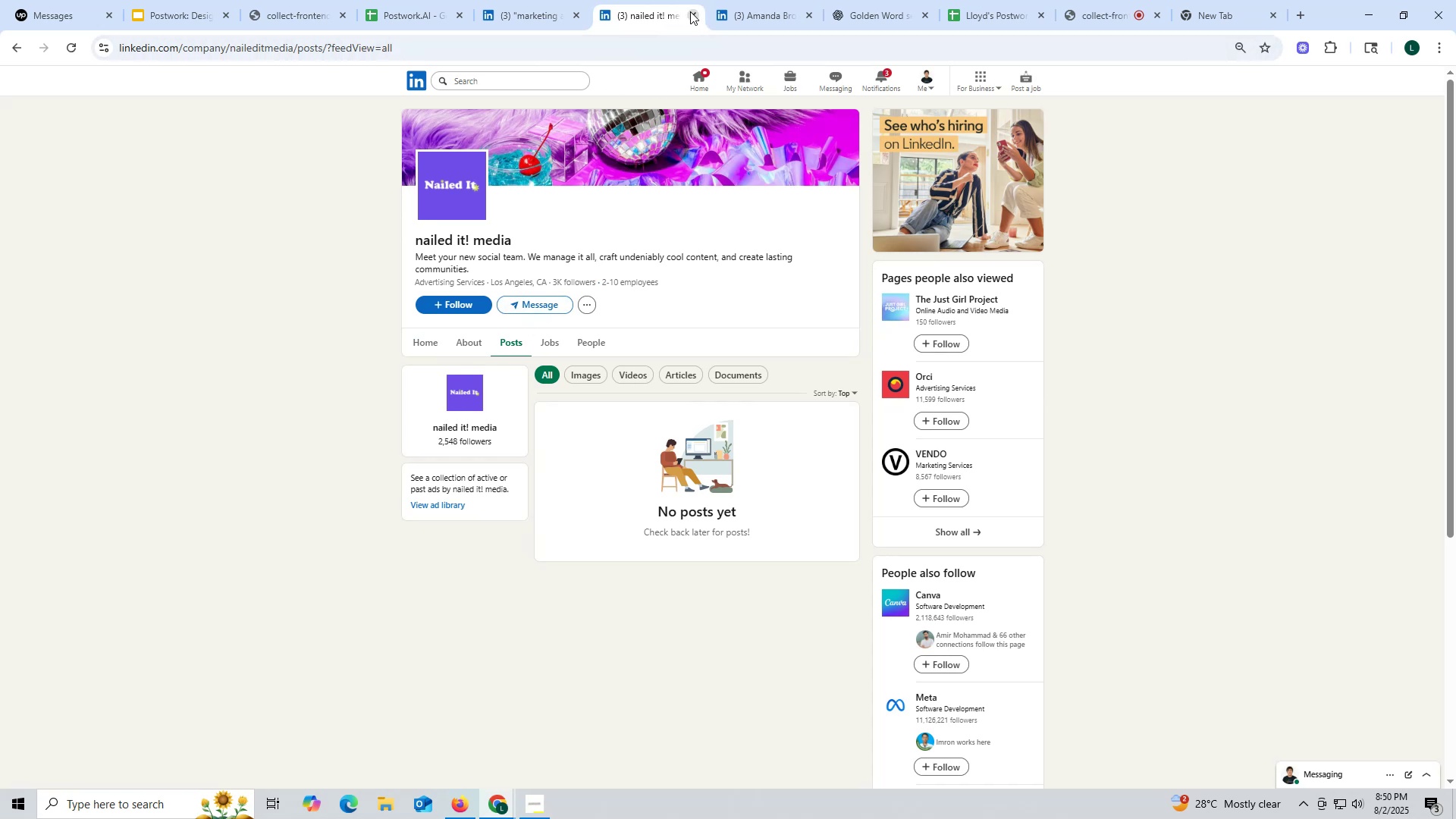 
left_click([693, 13])
 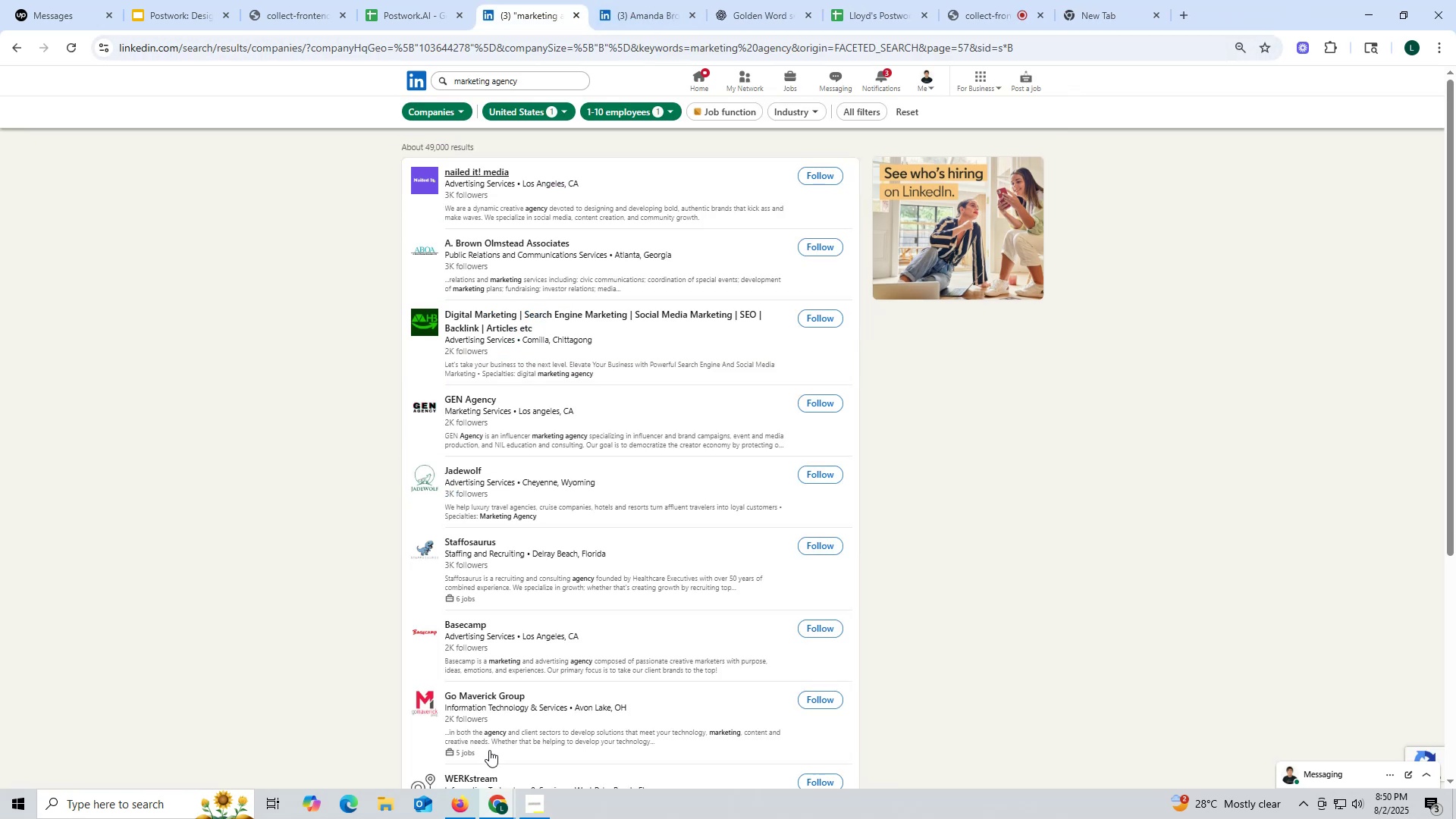 
scroll: coordinate [531, 757], scroll_direction: down, amount: 6.0
 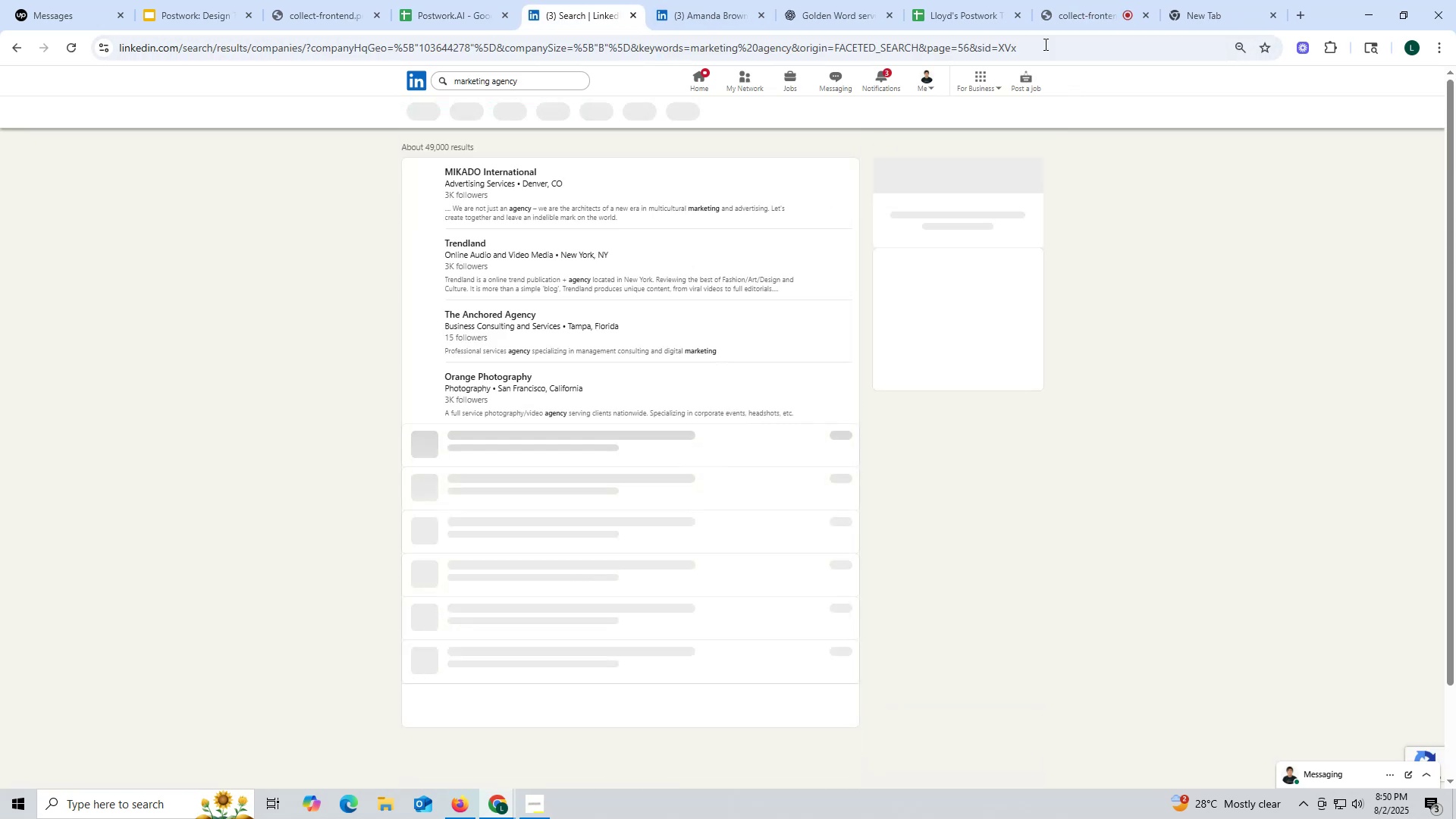 
left_click([1075, 13])
 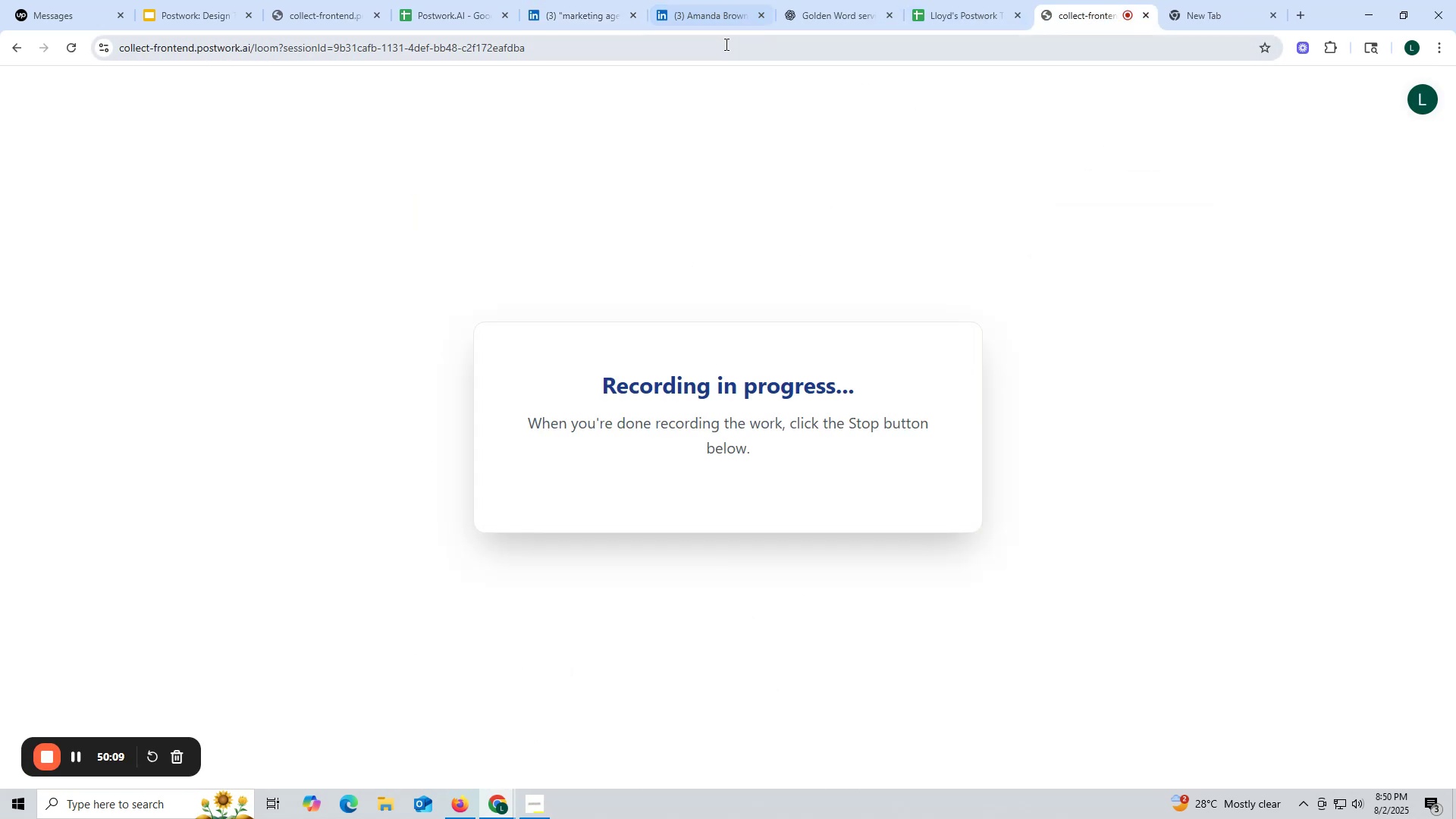 
left_click([711, 19])
 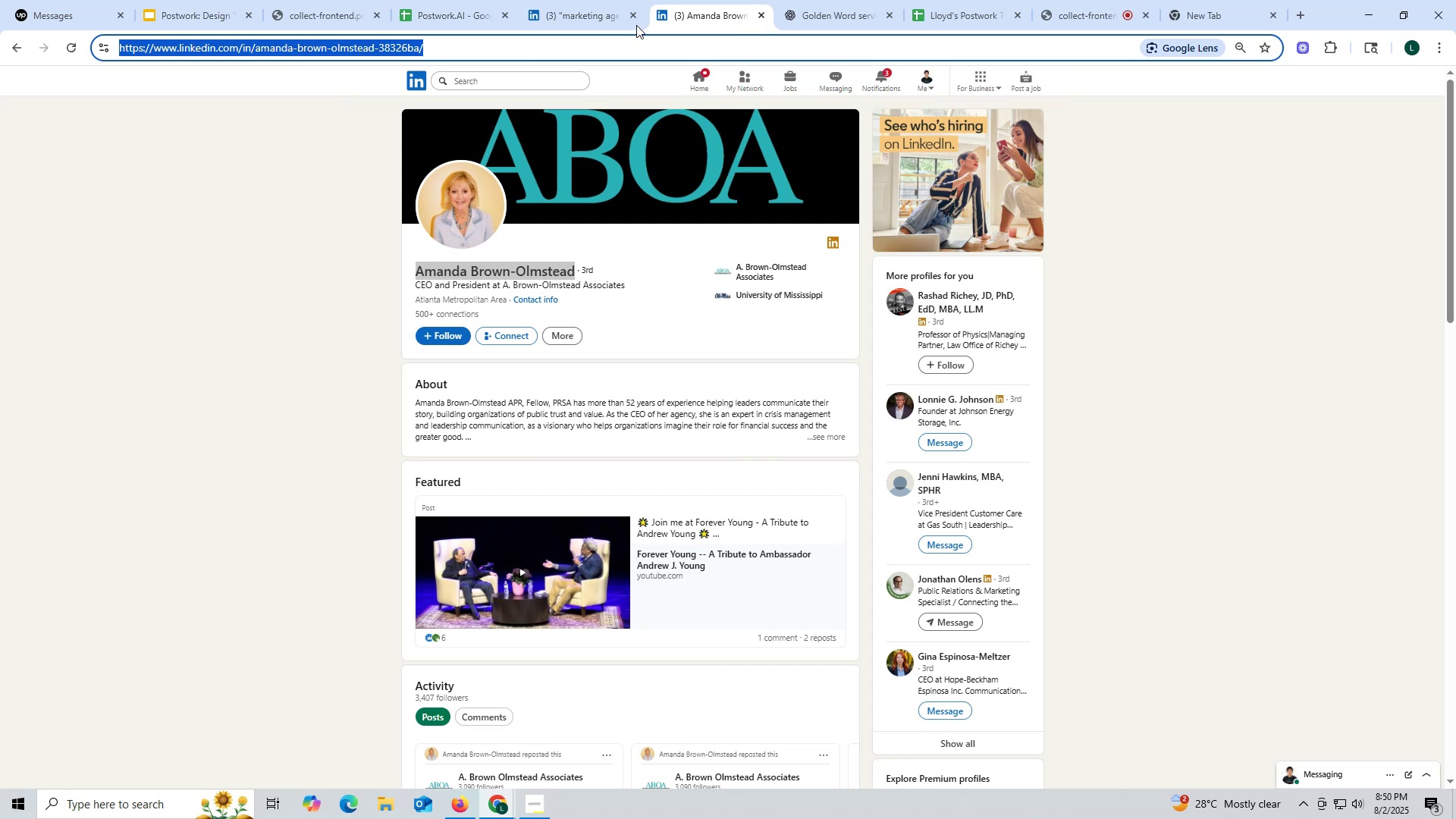 
left_click([574, 24])
 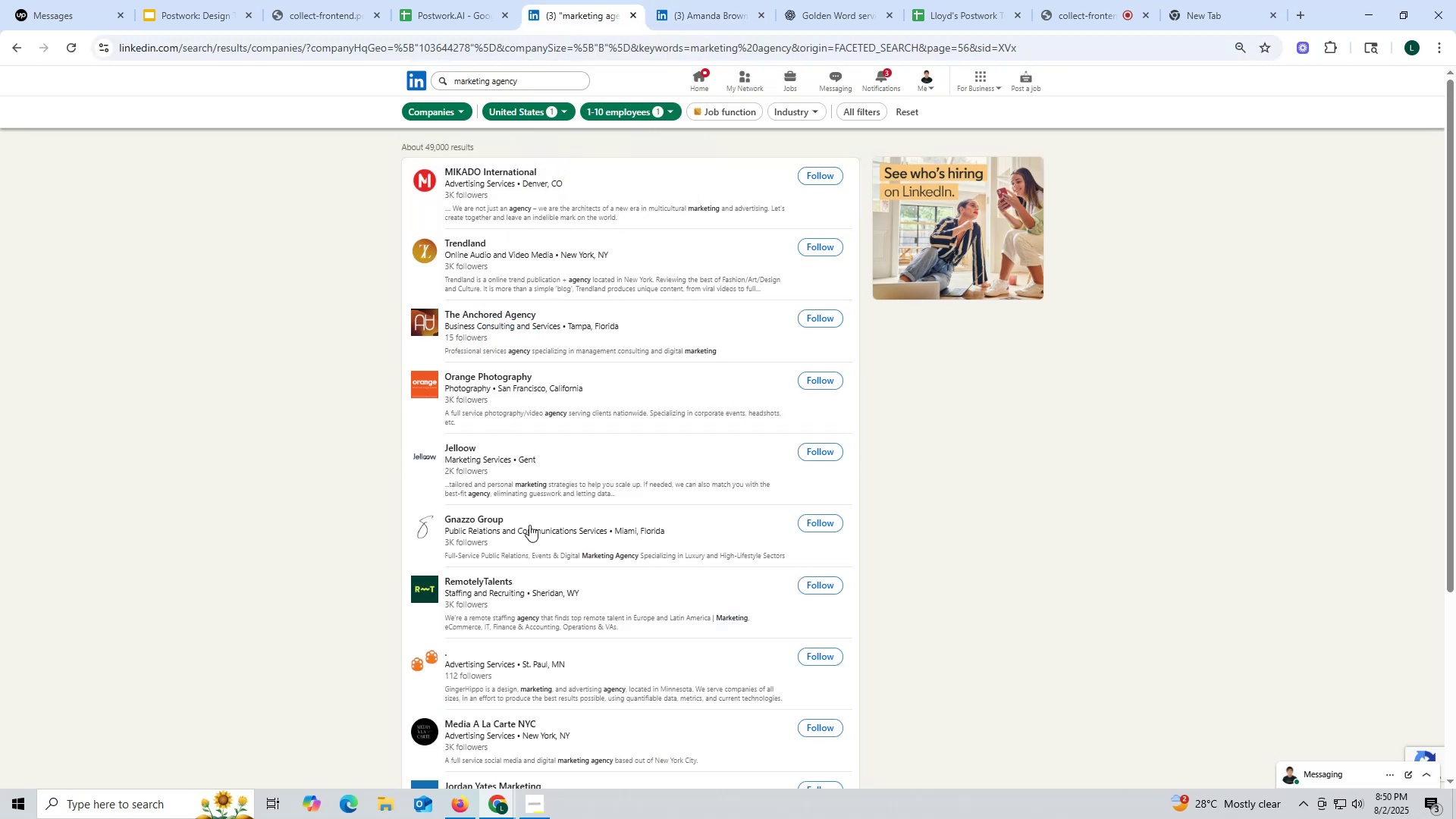 
scroll: coordinate [532, 551], scroll_direction: down, amount: 4.0
 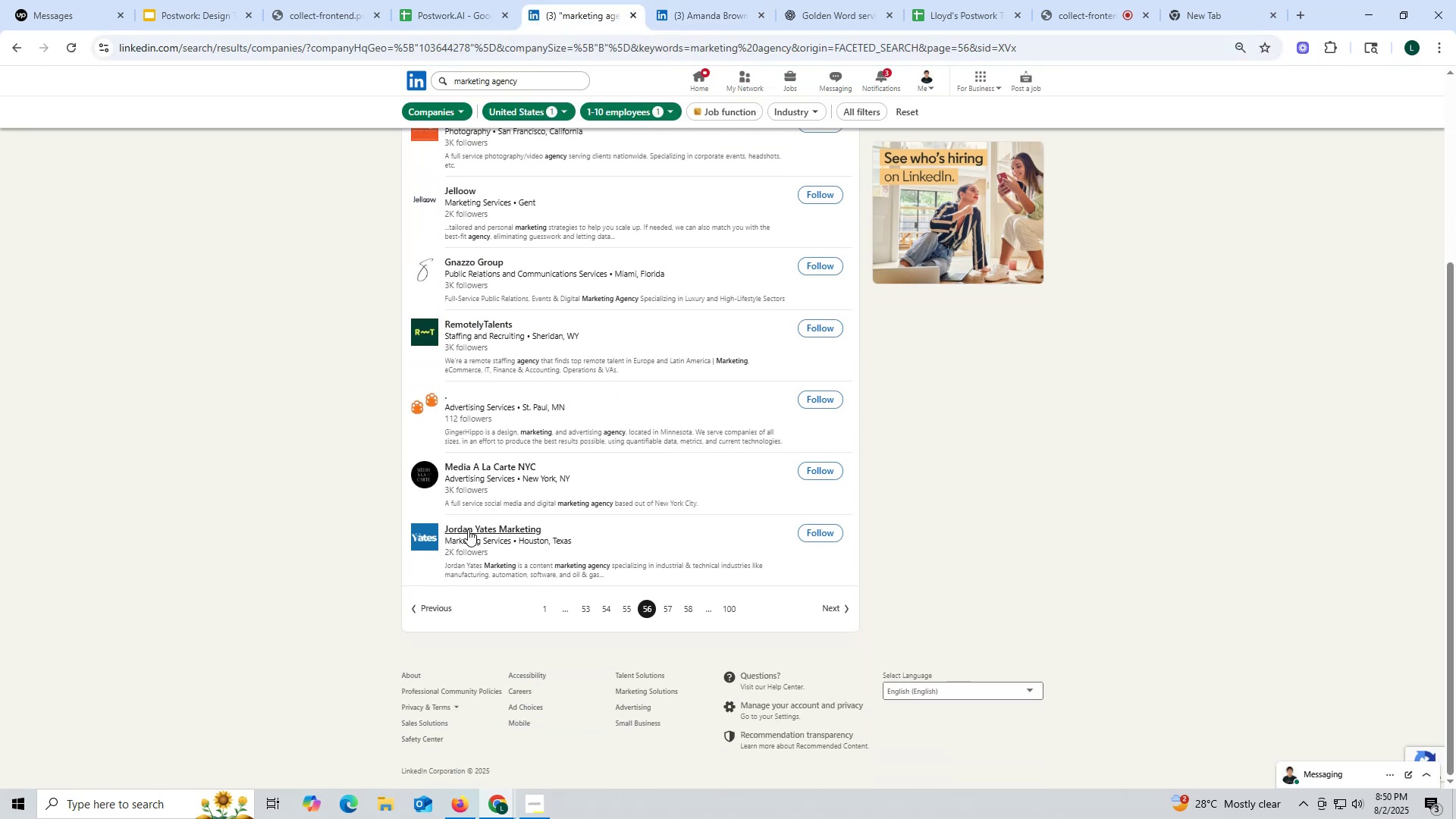 
right_click([464, 527])
 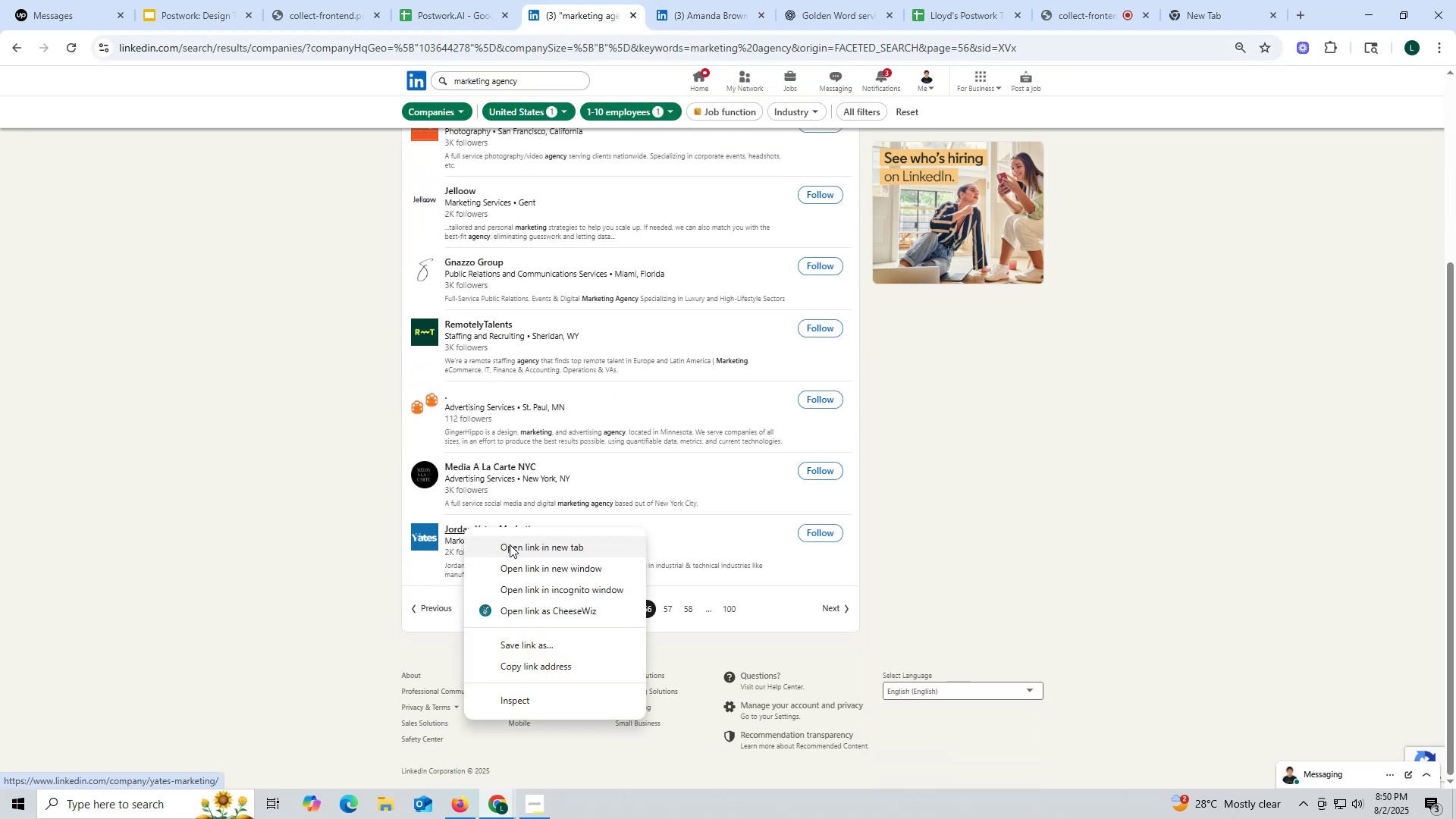 
left_click([510, 546])
 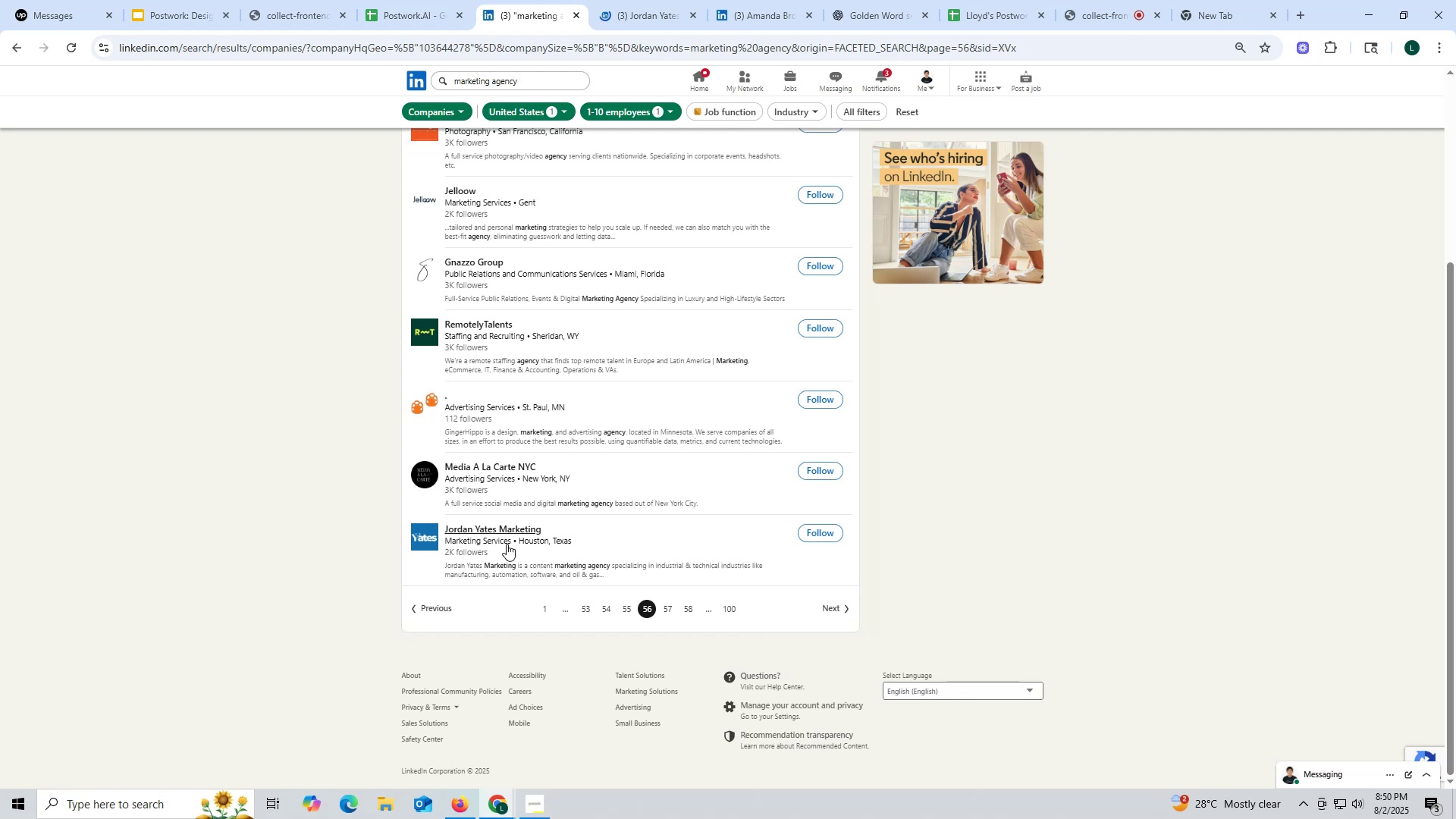 
wait(11.28)
 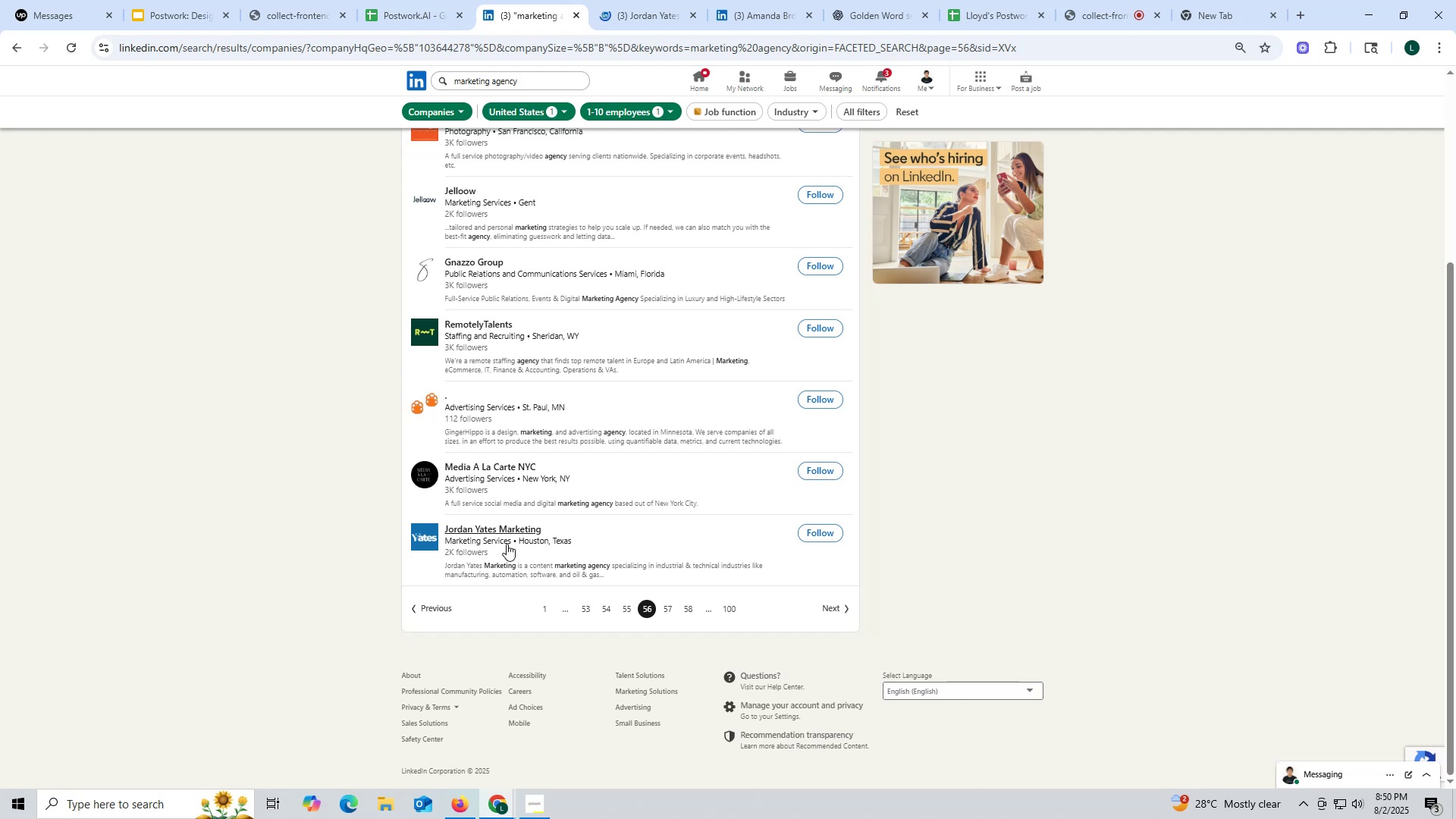 
left_click([639, 15])
 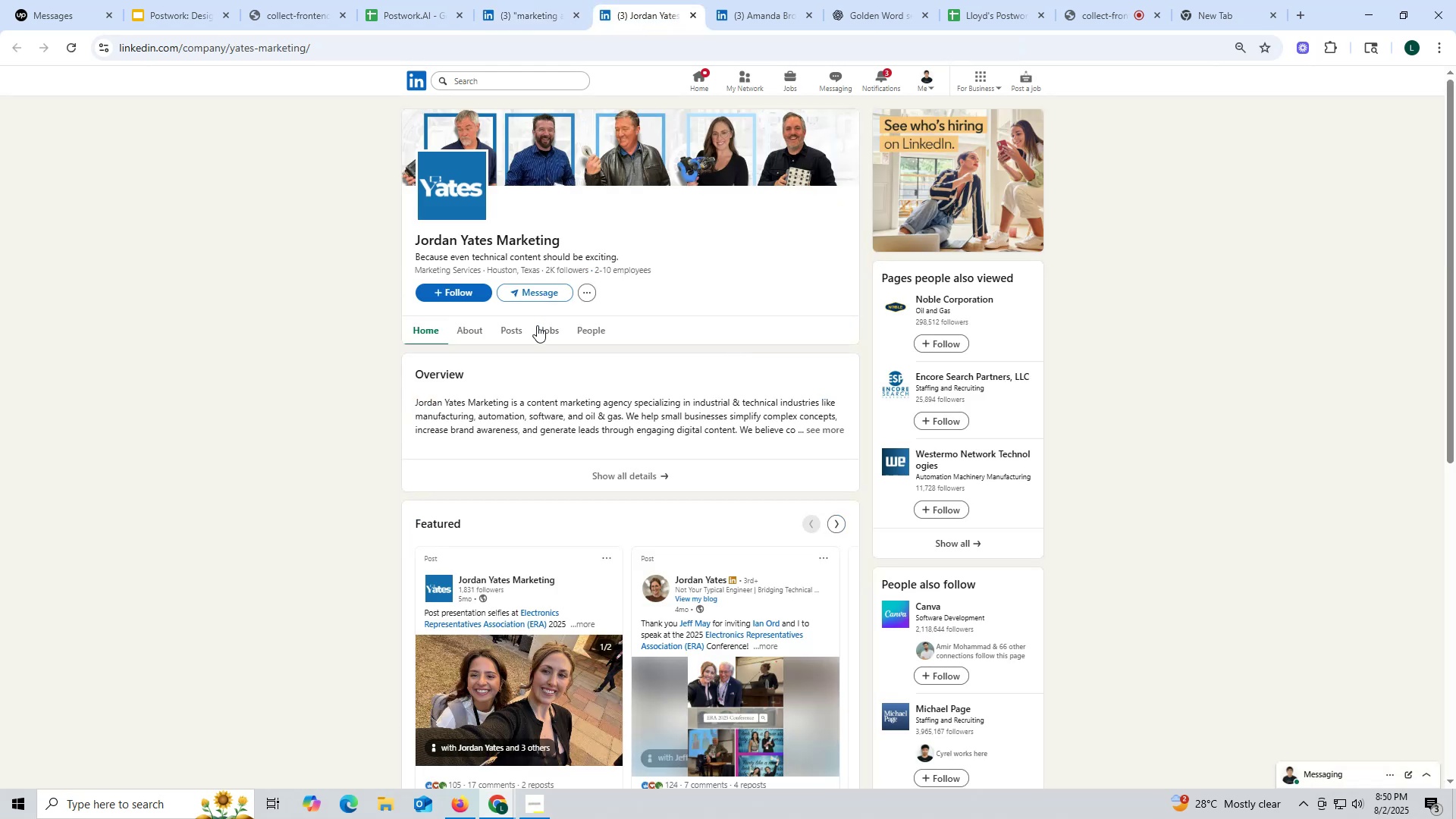 
left_click([511, 332])
 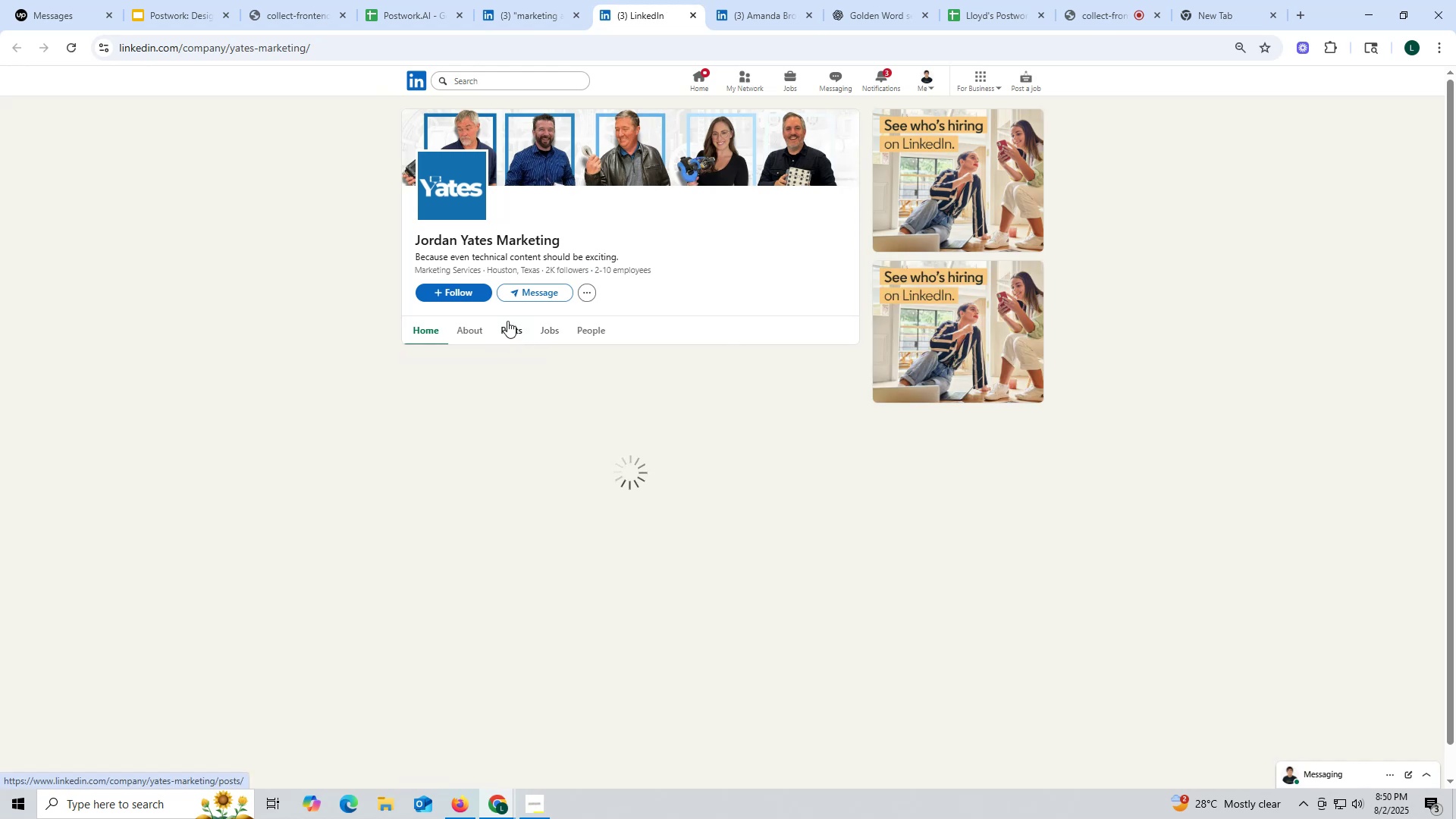 
mouse_move([502, 331])
 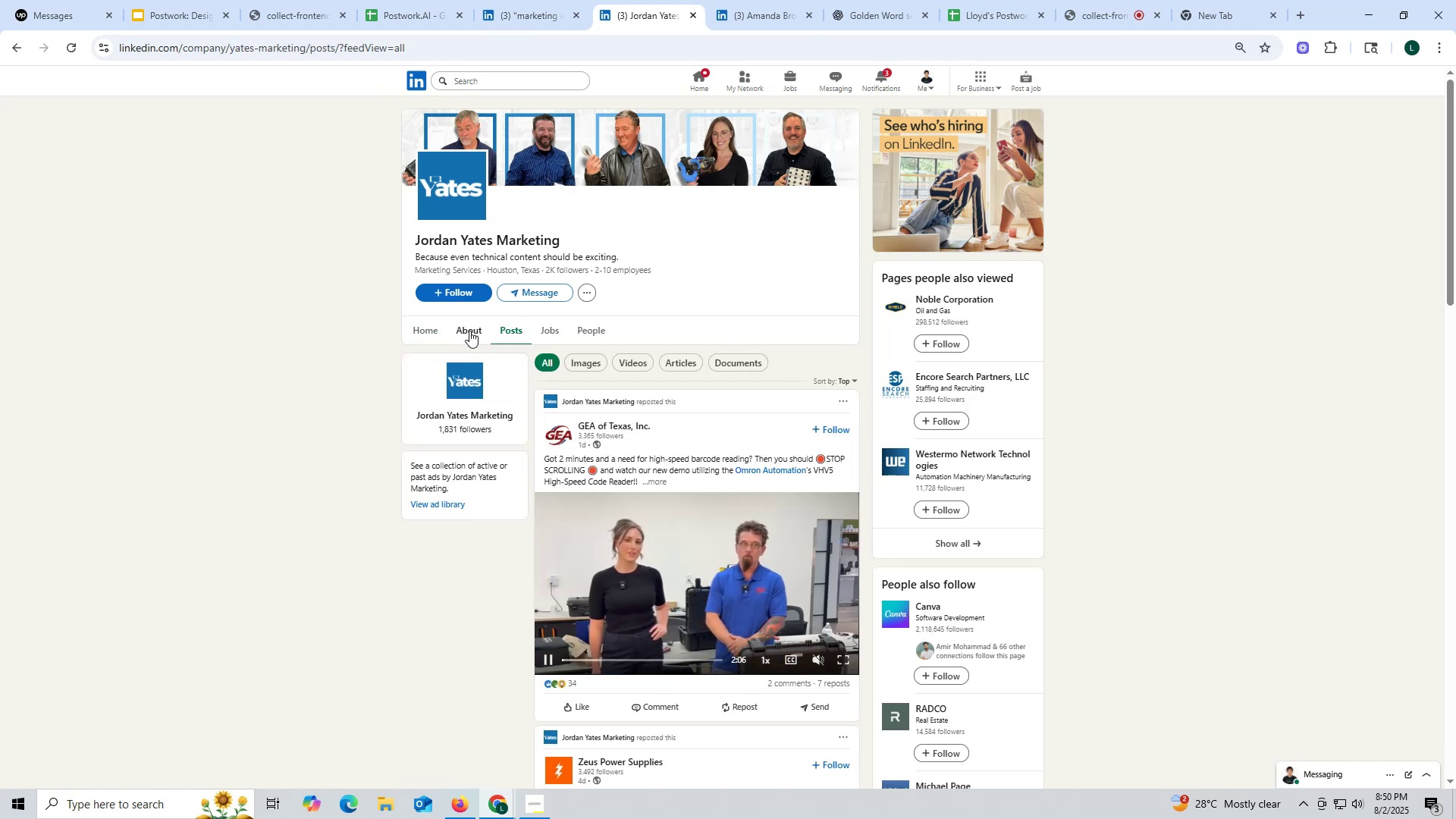 
left_click([469, 331])
 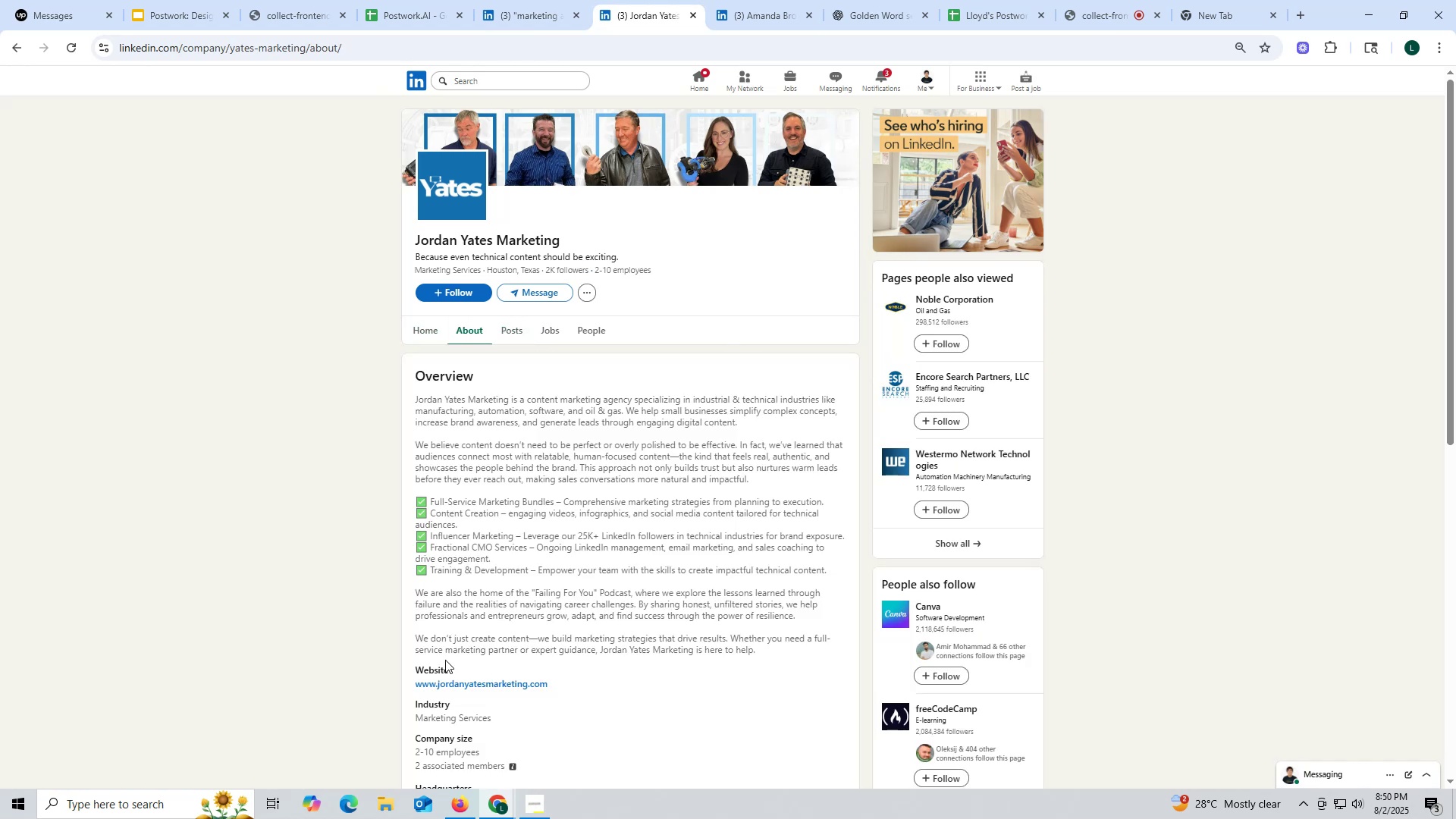 
left_click_drag(start_coordinate=[403, 683], to_coordinate=[611, 683])
 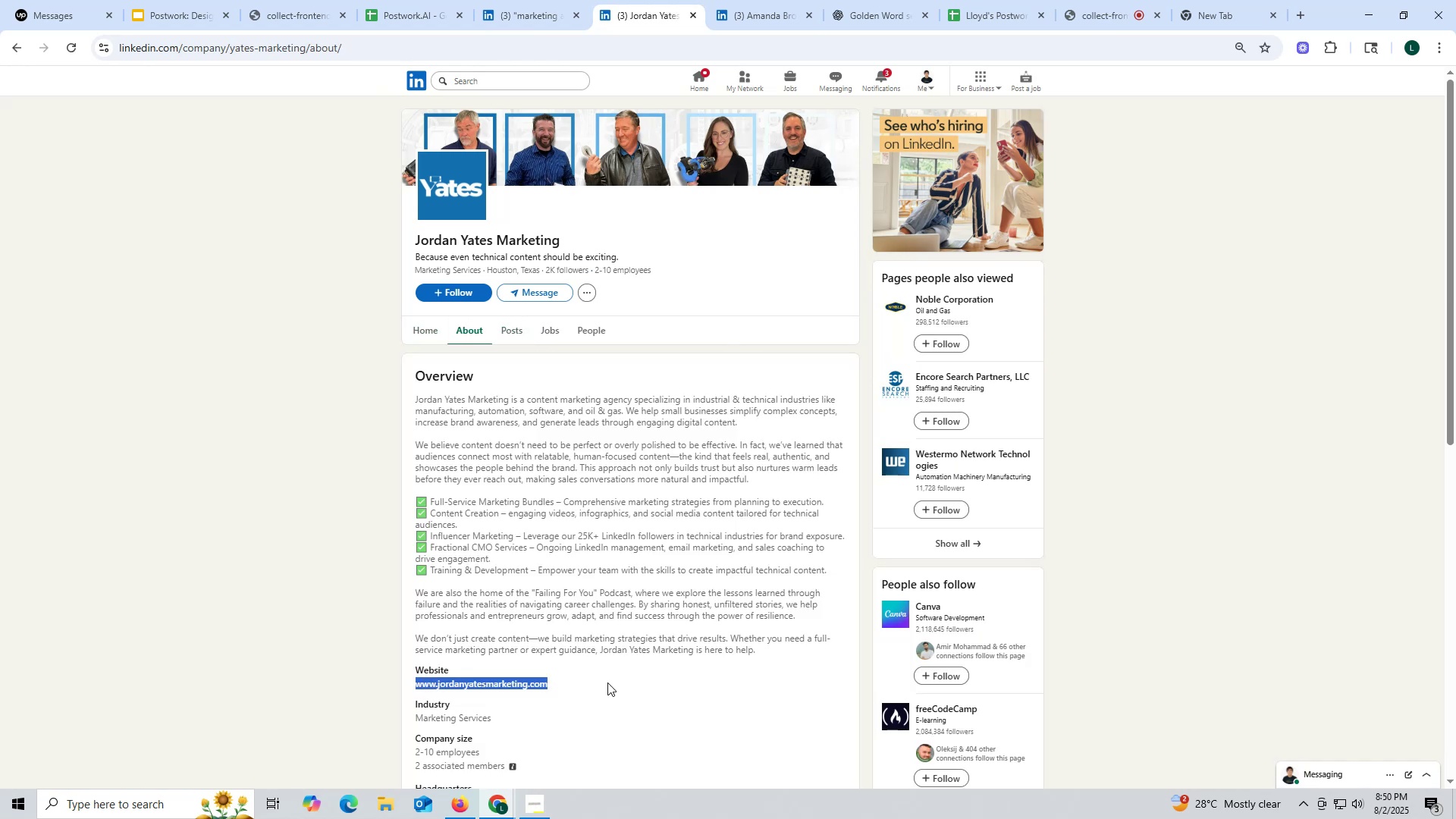 
key(Control+ControlLeft)
 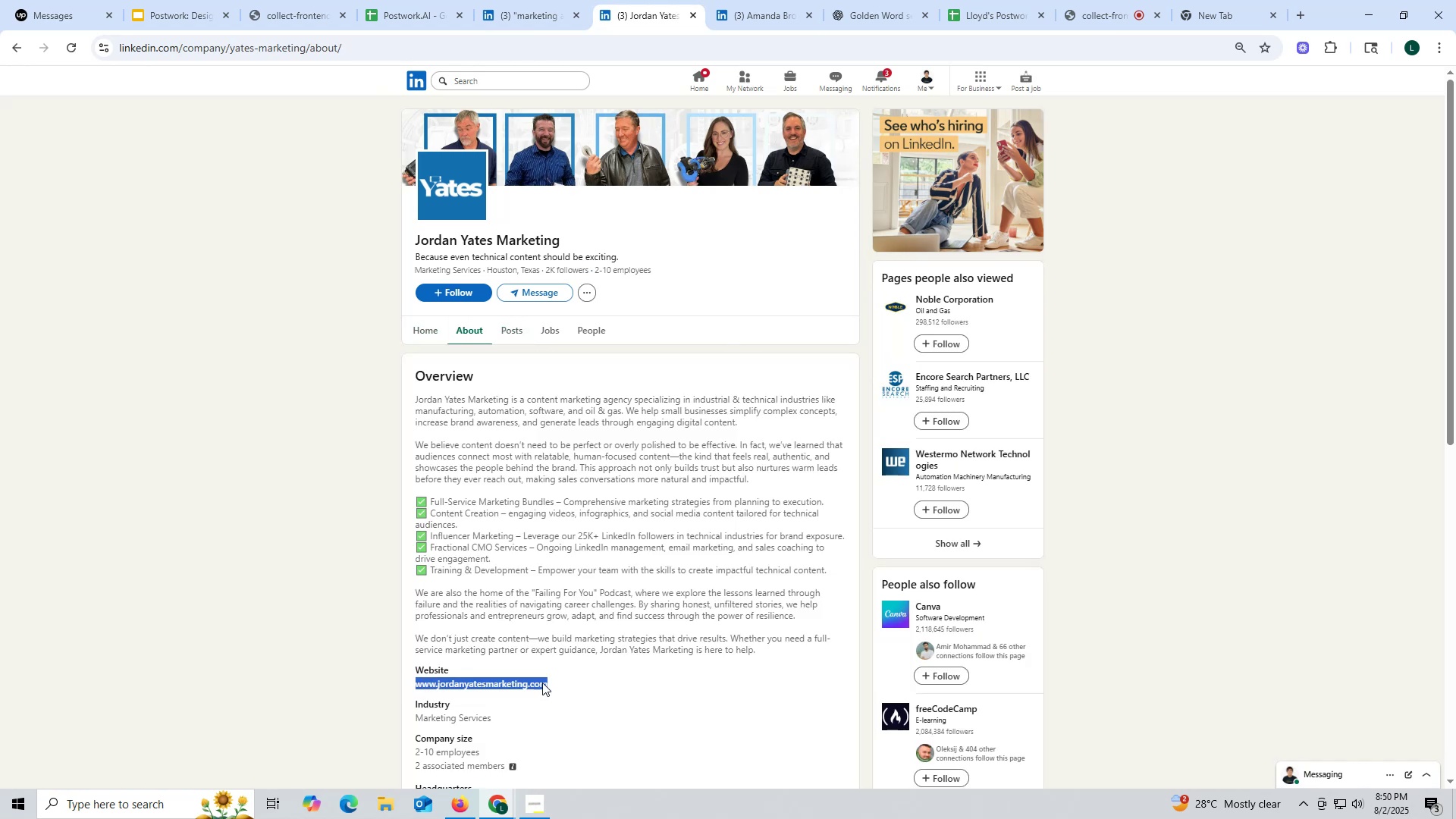 
key(Control+C)
 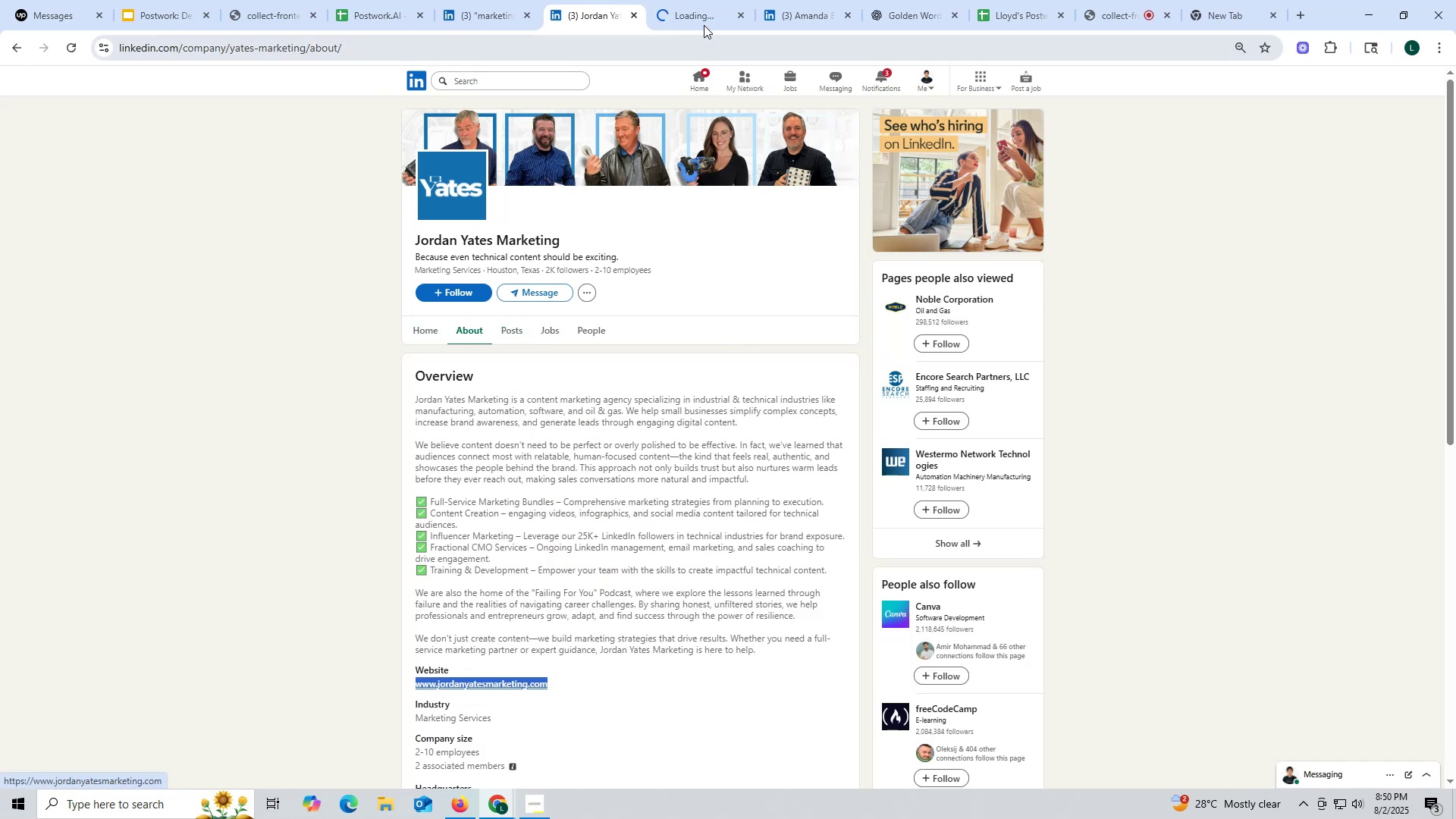 
left_click([704, 17])
 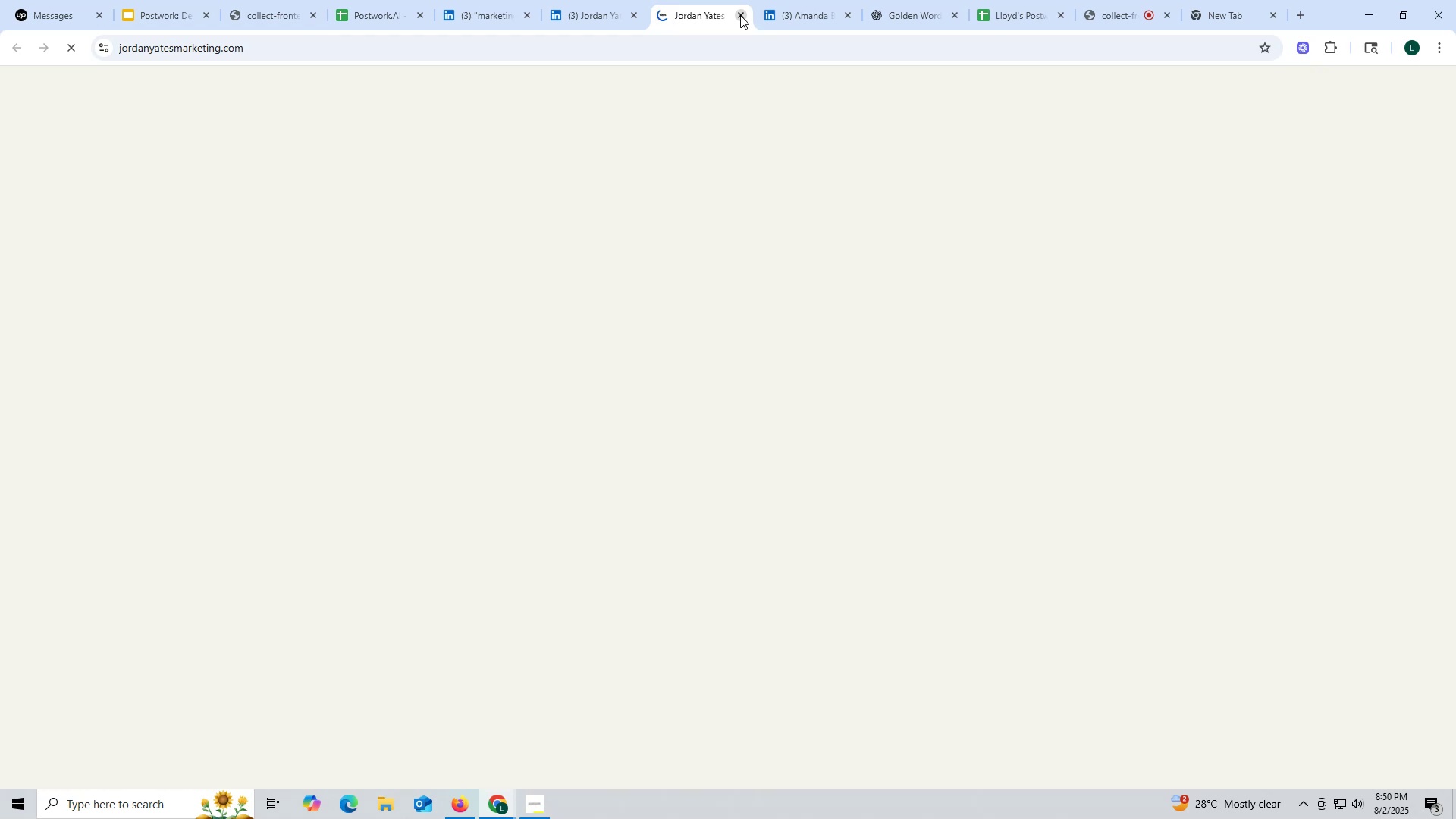 
left_click([740, 15])
 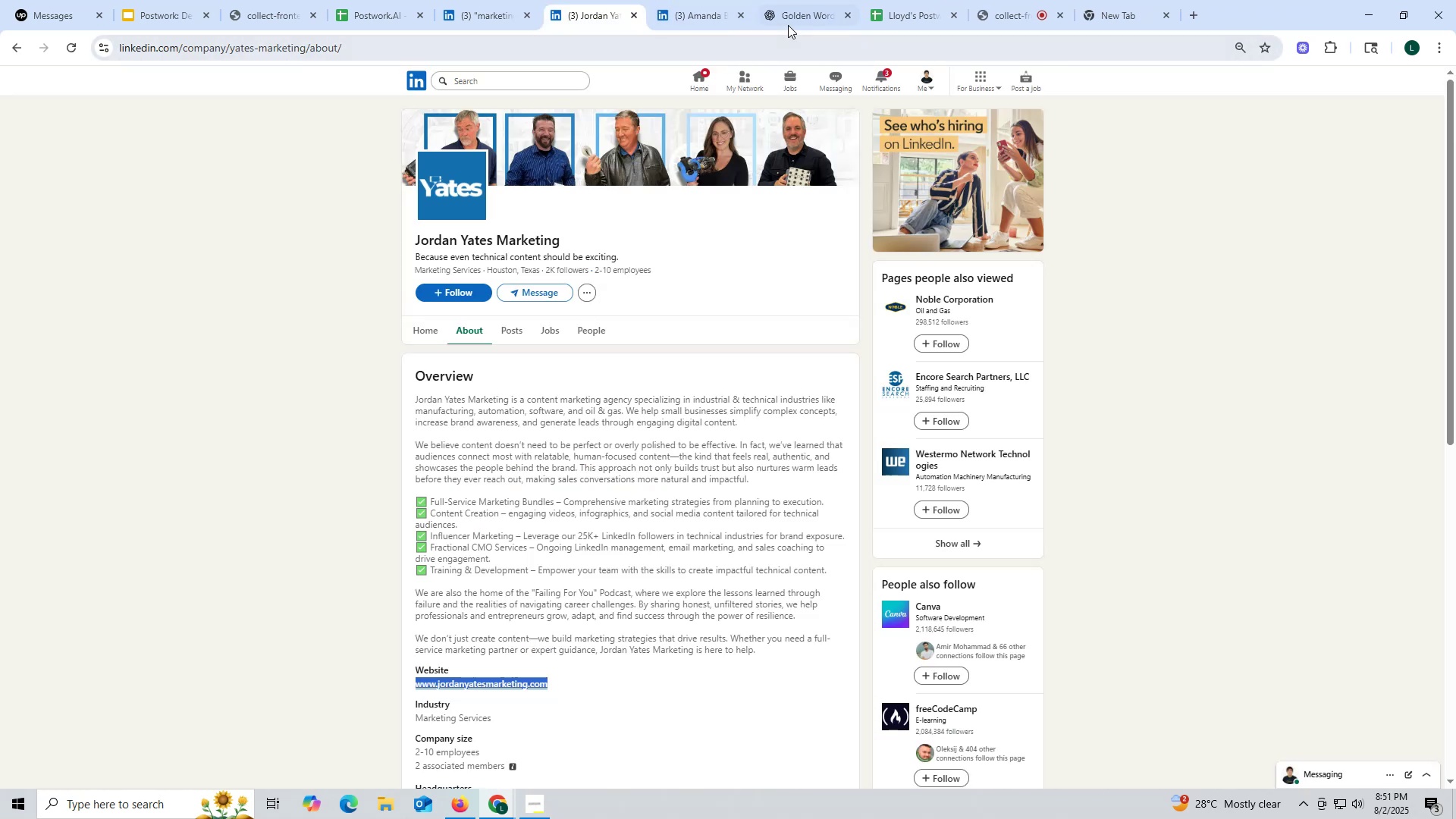 
left_click([789, 20])
 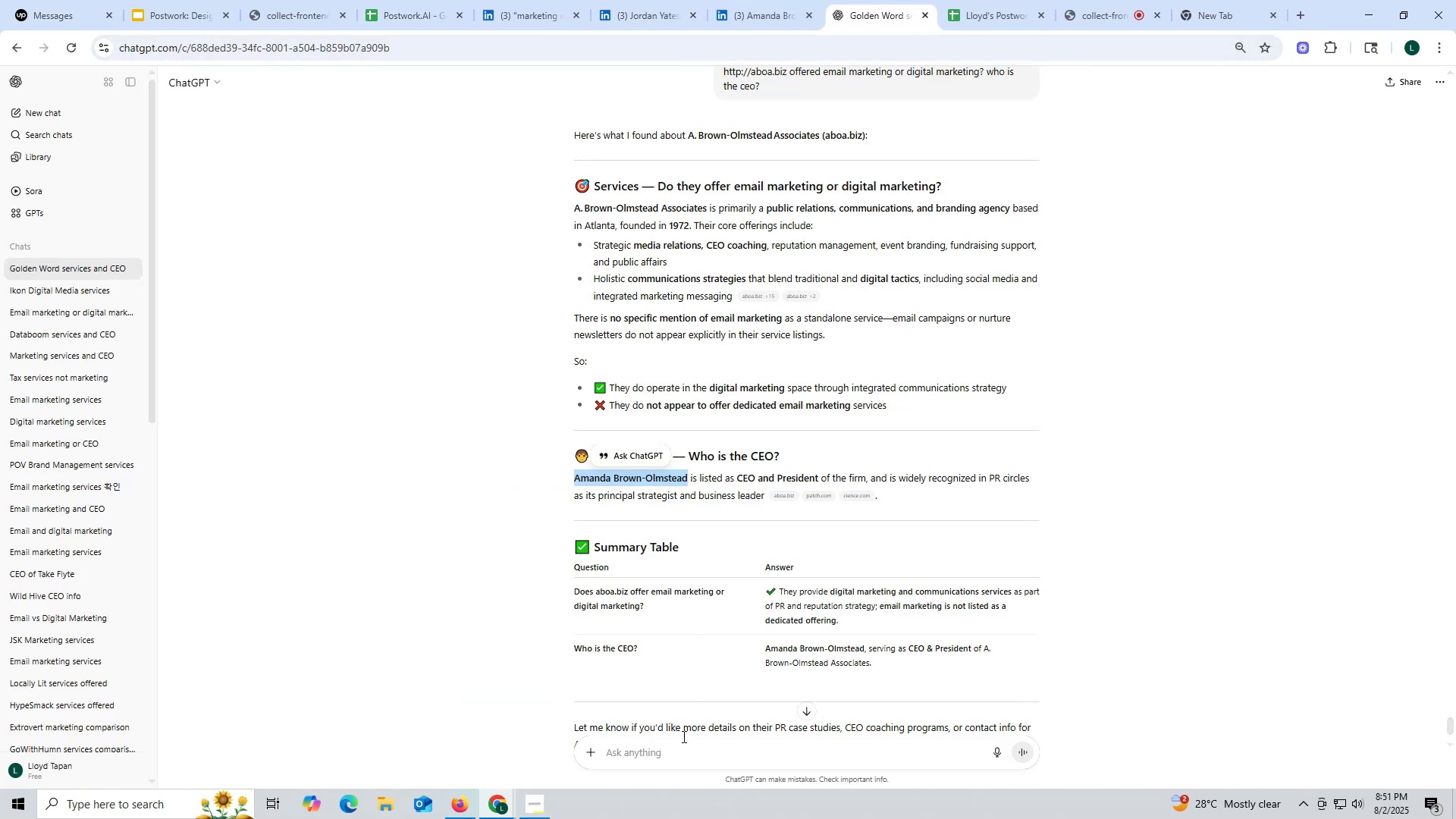 
left_click([679, 756])
 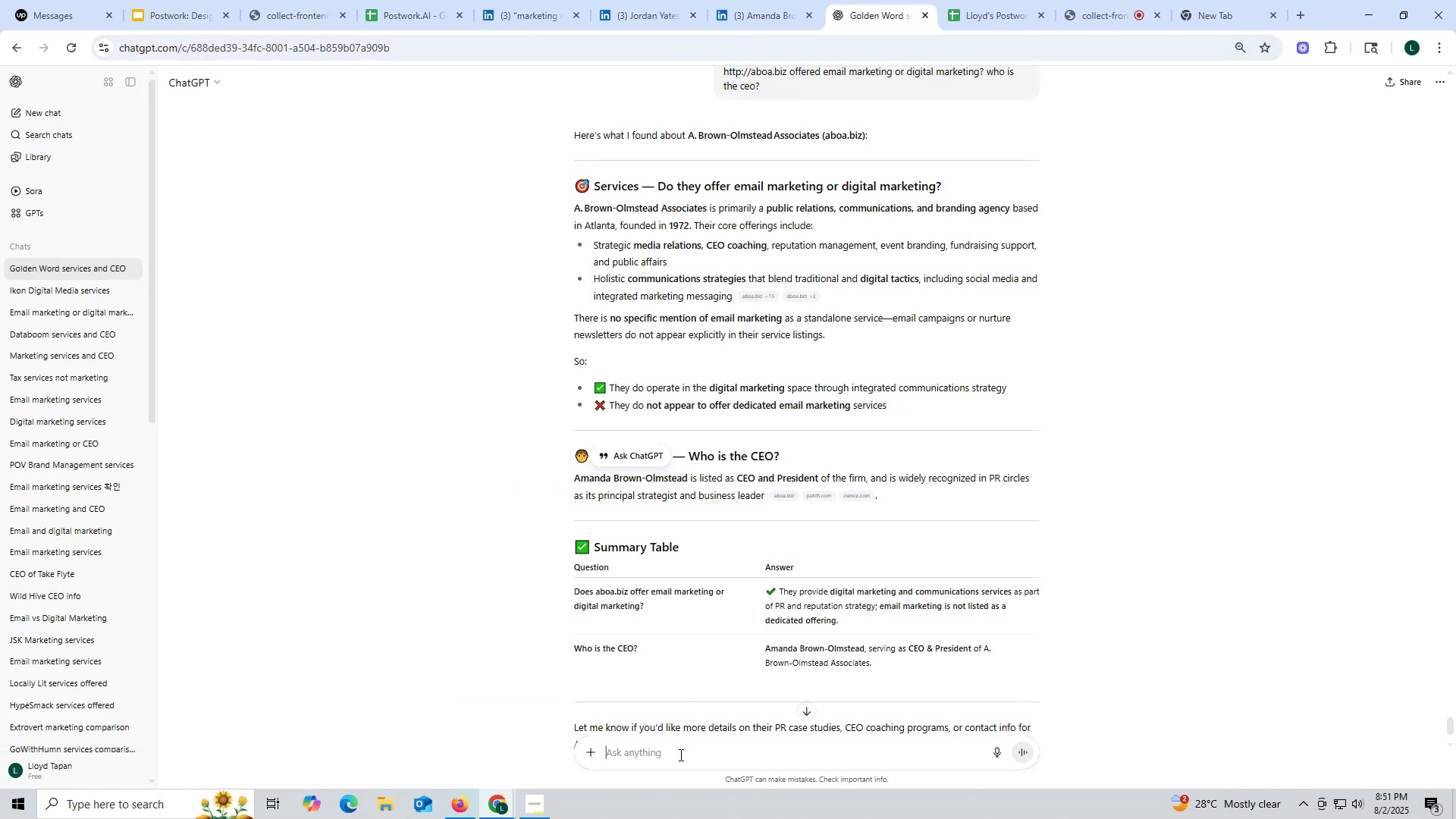 
key(Control+ControlLeft)
 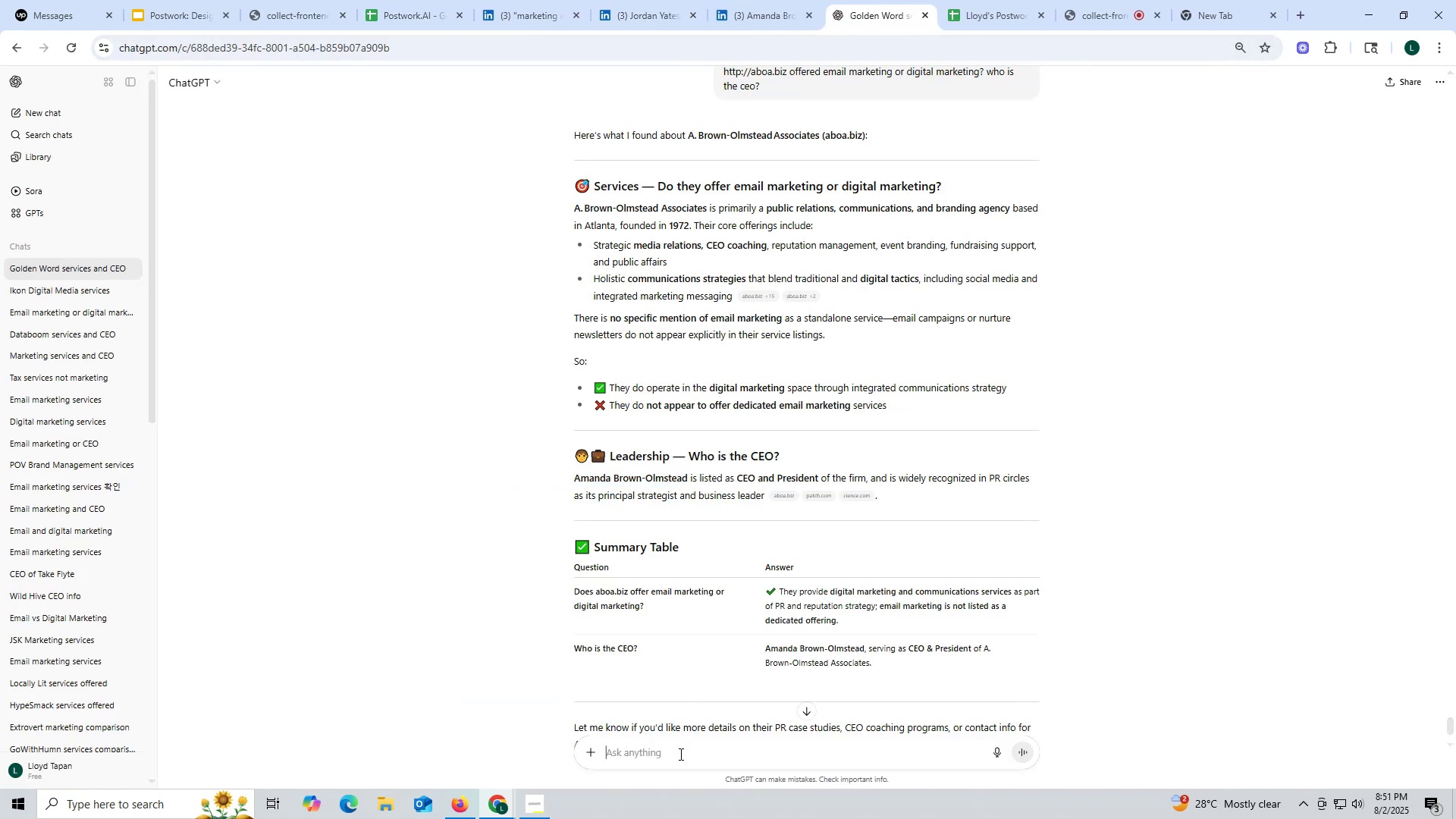 
key(Control+V)
 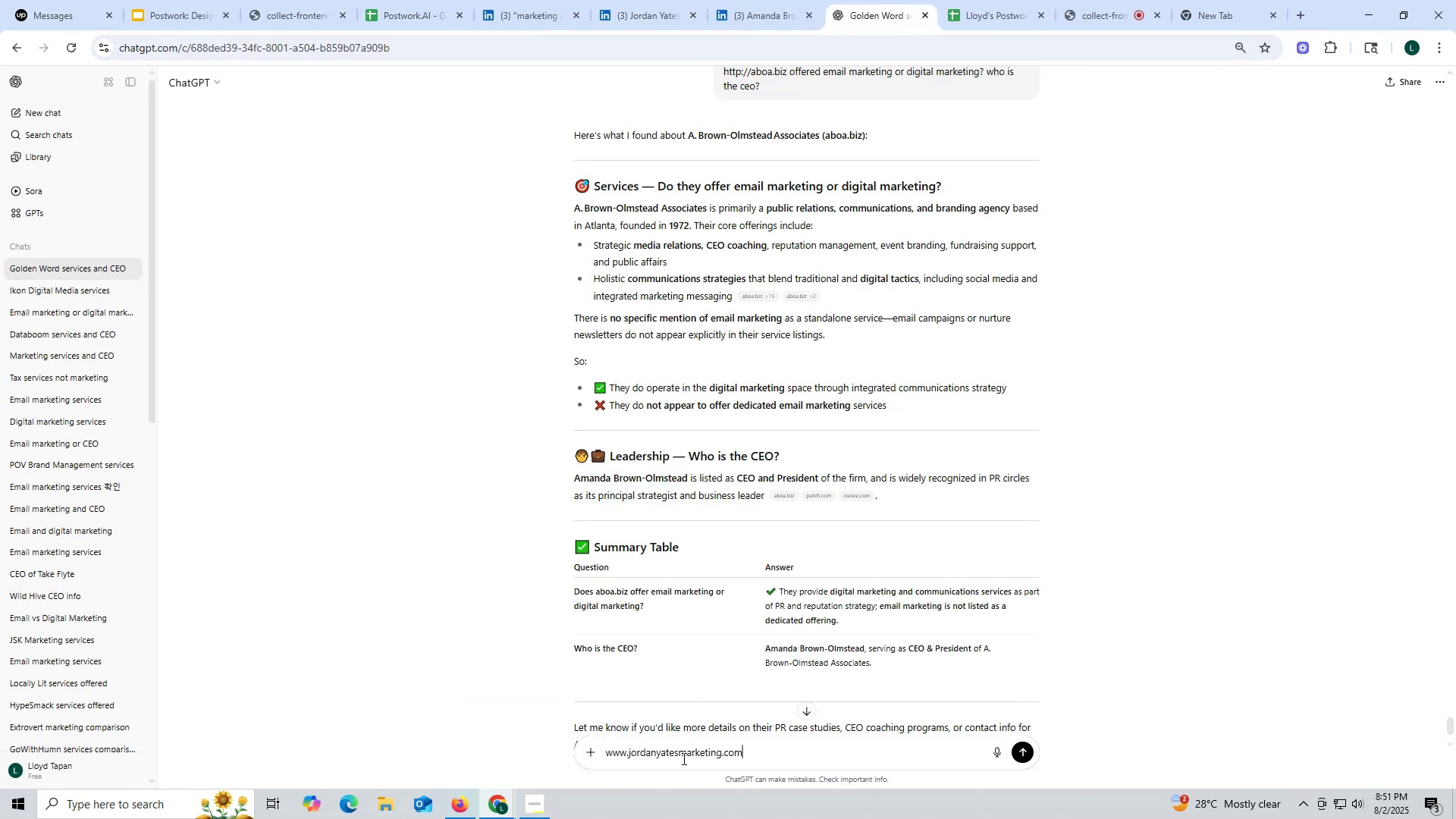 
key(Space)
 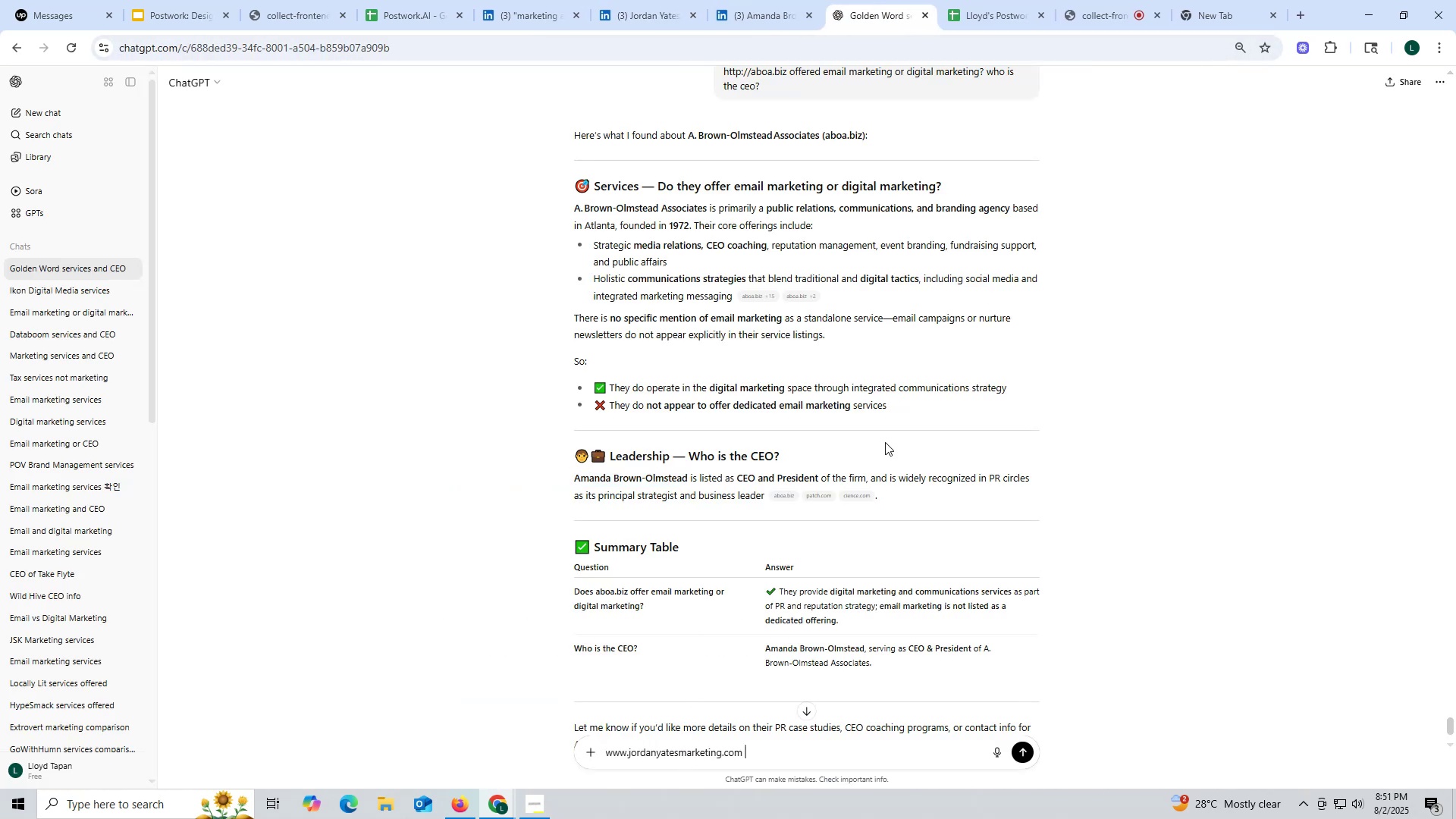 
scroll: coordinate [885, 441], scroll_direction: up, amount: 3.0
 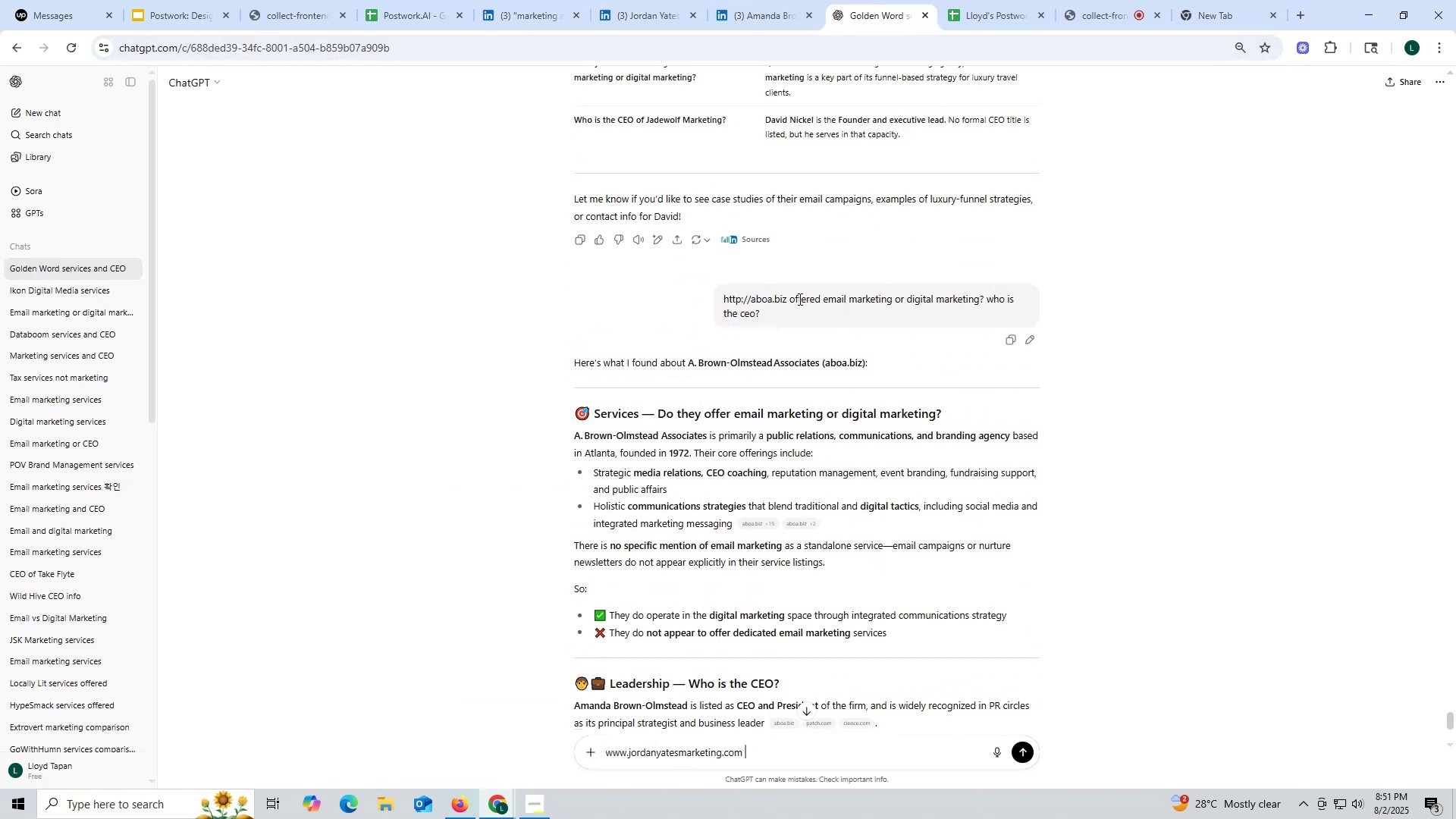 
left_click_drag(start_coordinate=[789, 297], to_coordinate=[812, 309])
 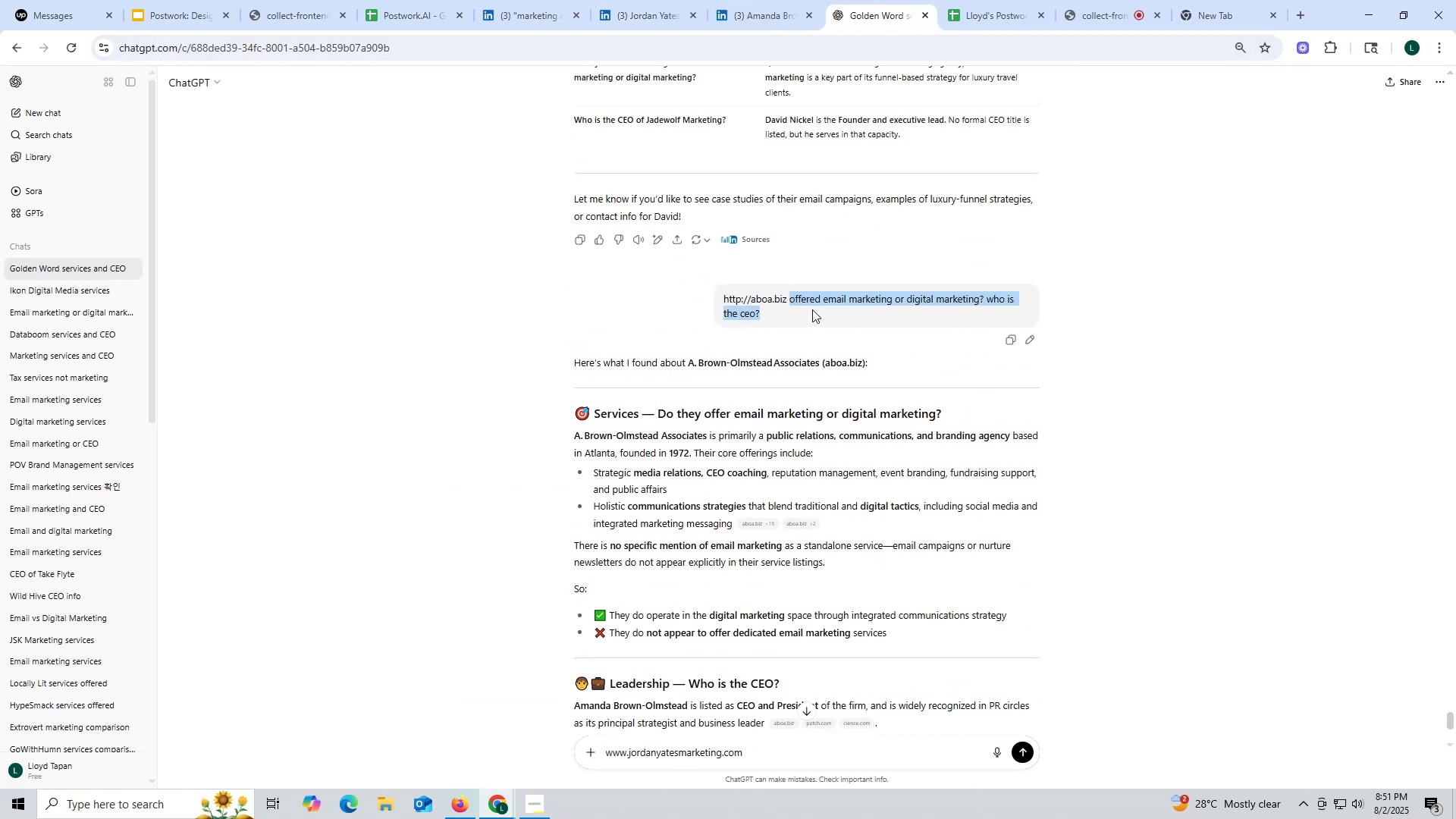 
key(Control+ControlLeft)
 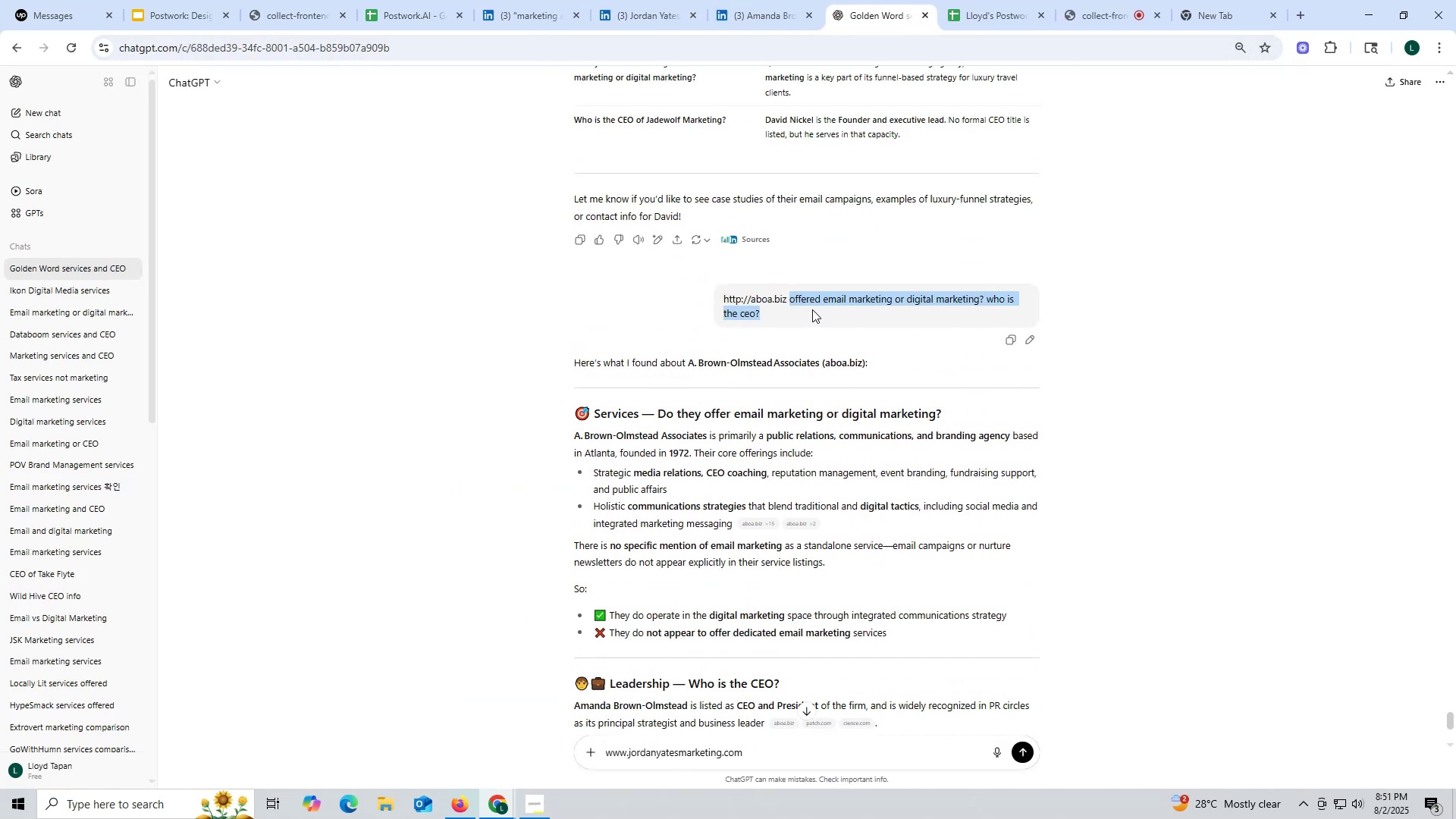 
key(Control+C)
 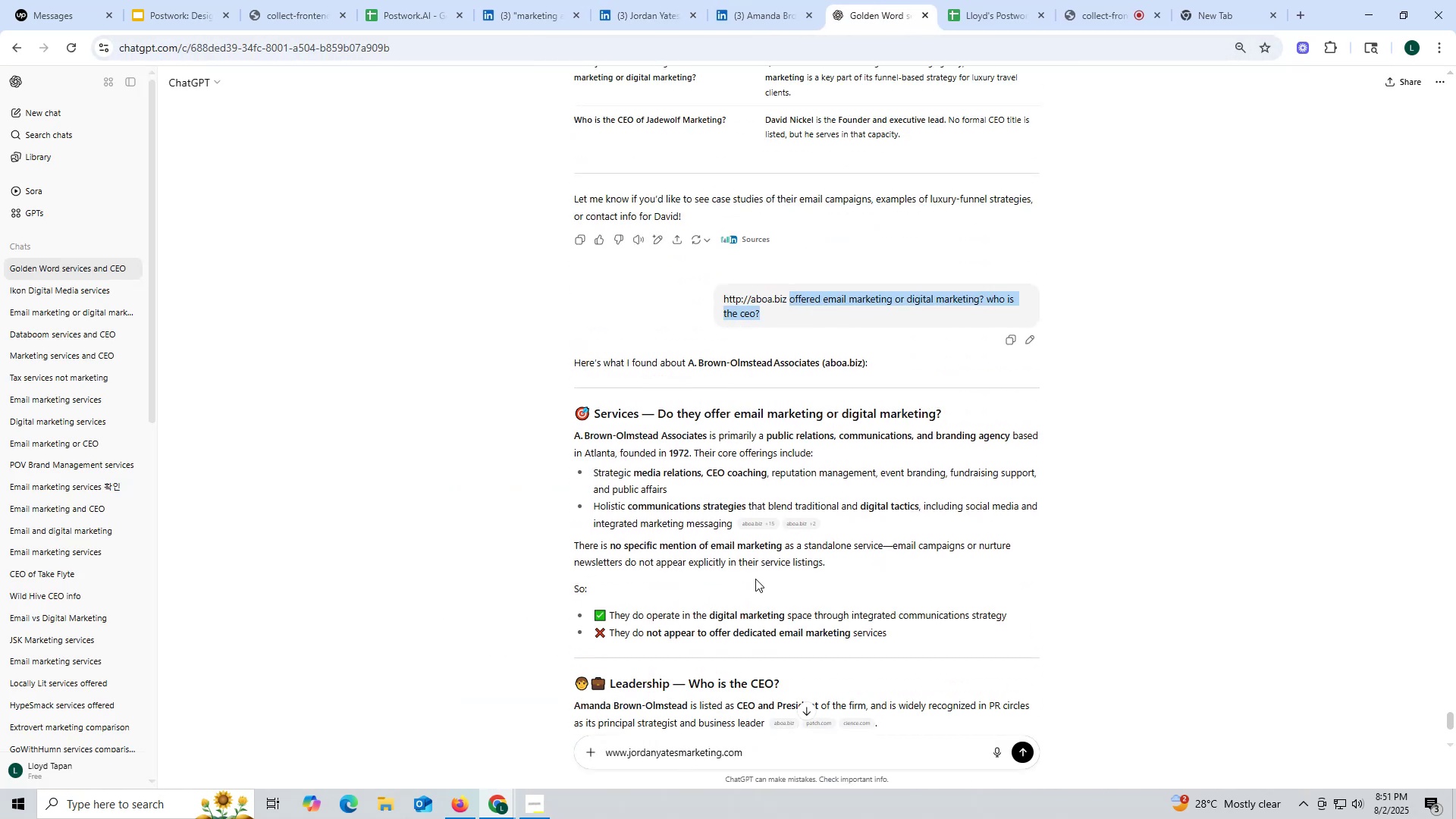 
scroll: coordinate [739, 613], scroll_direction: down, amount: 3.0
 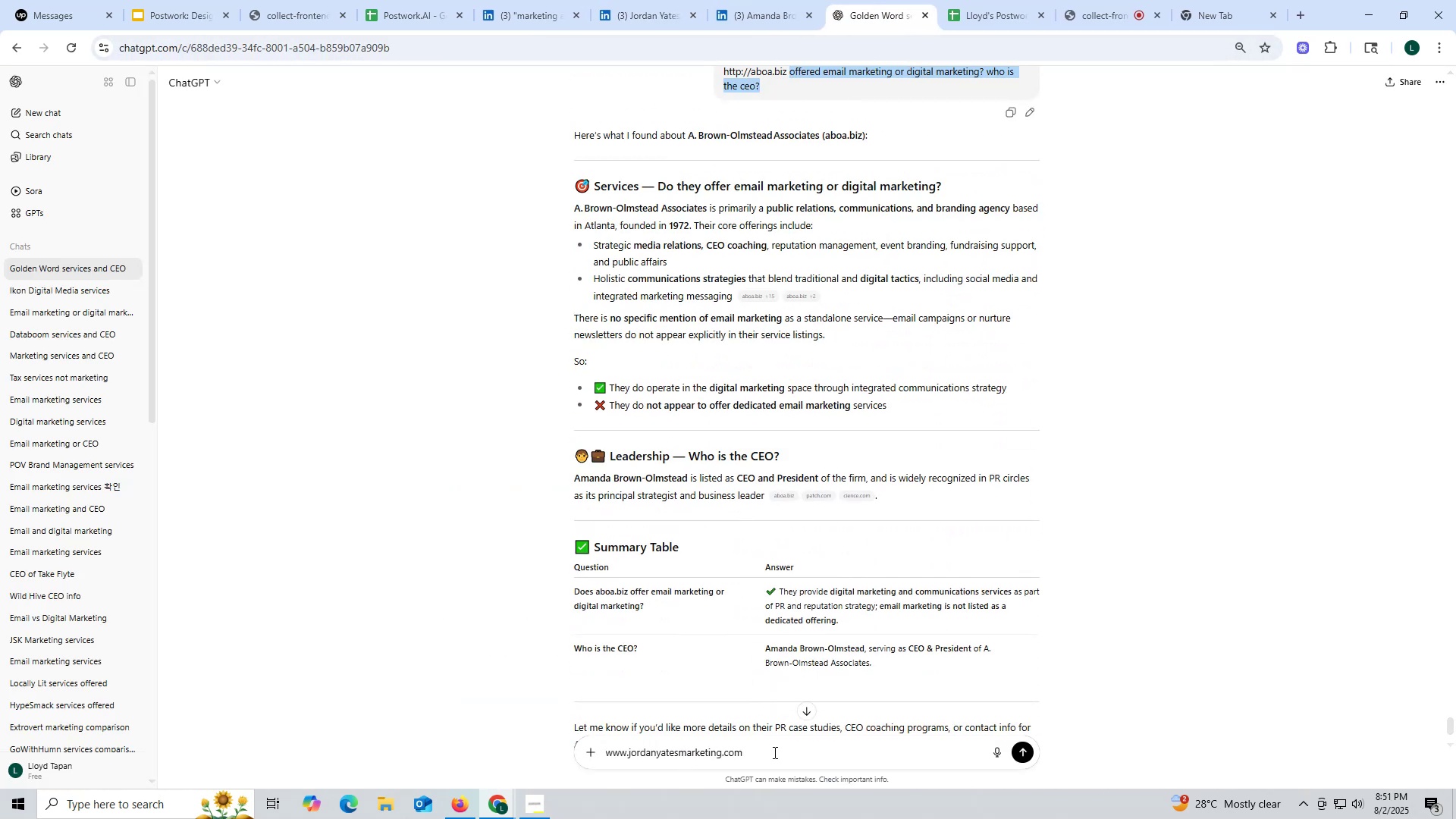 
key(Control+ControlLeft)
 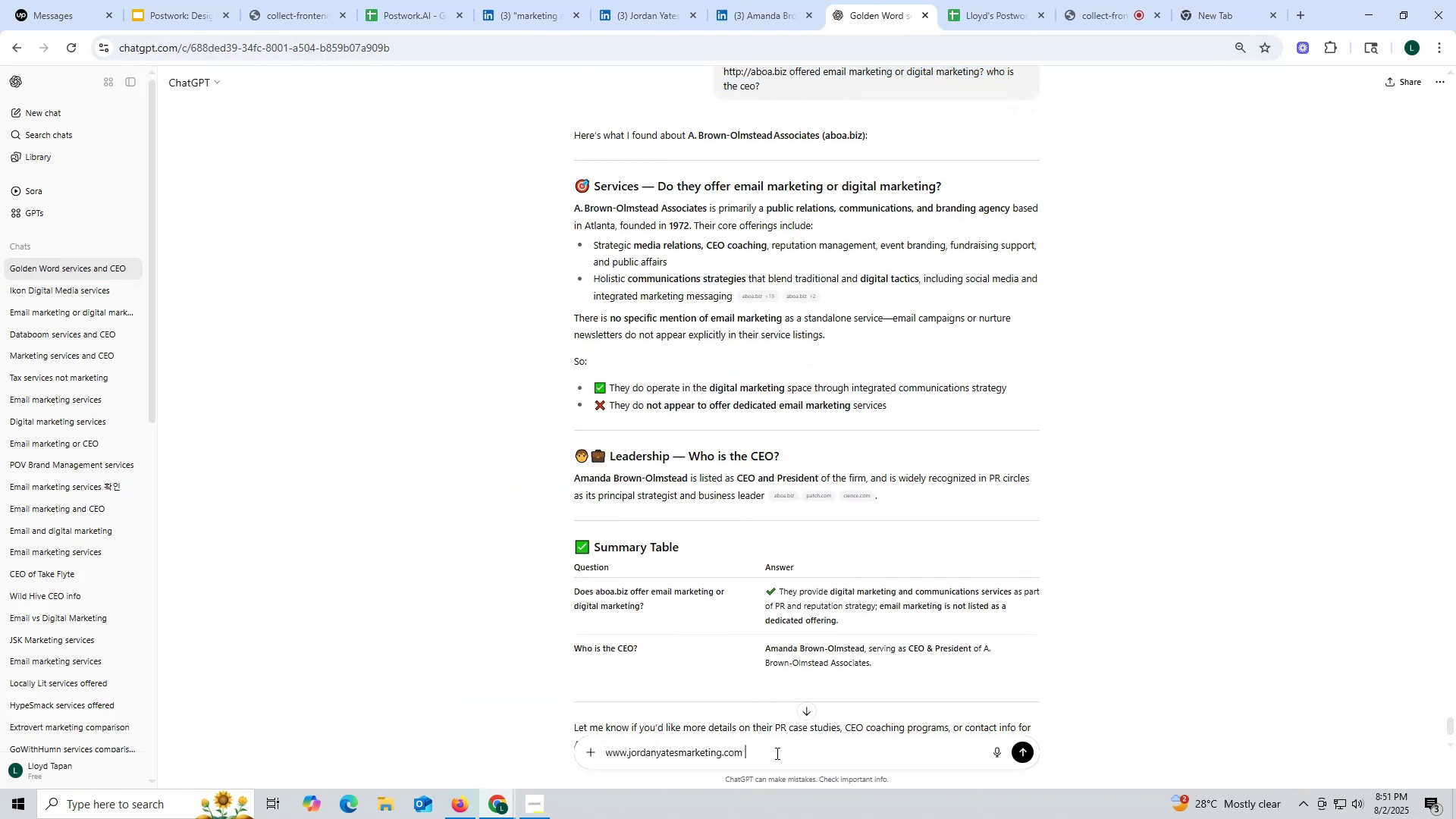 
key(Control+V)
 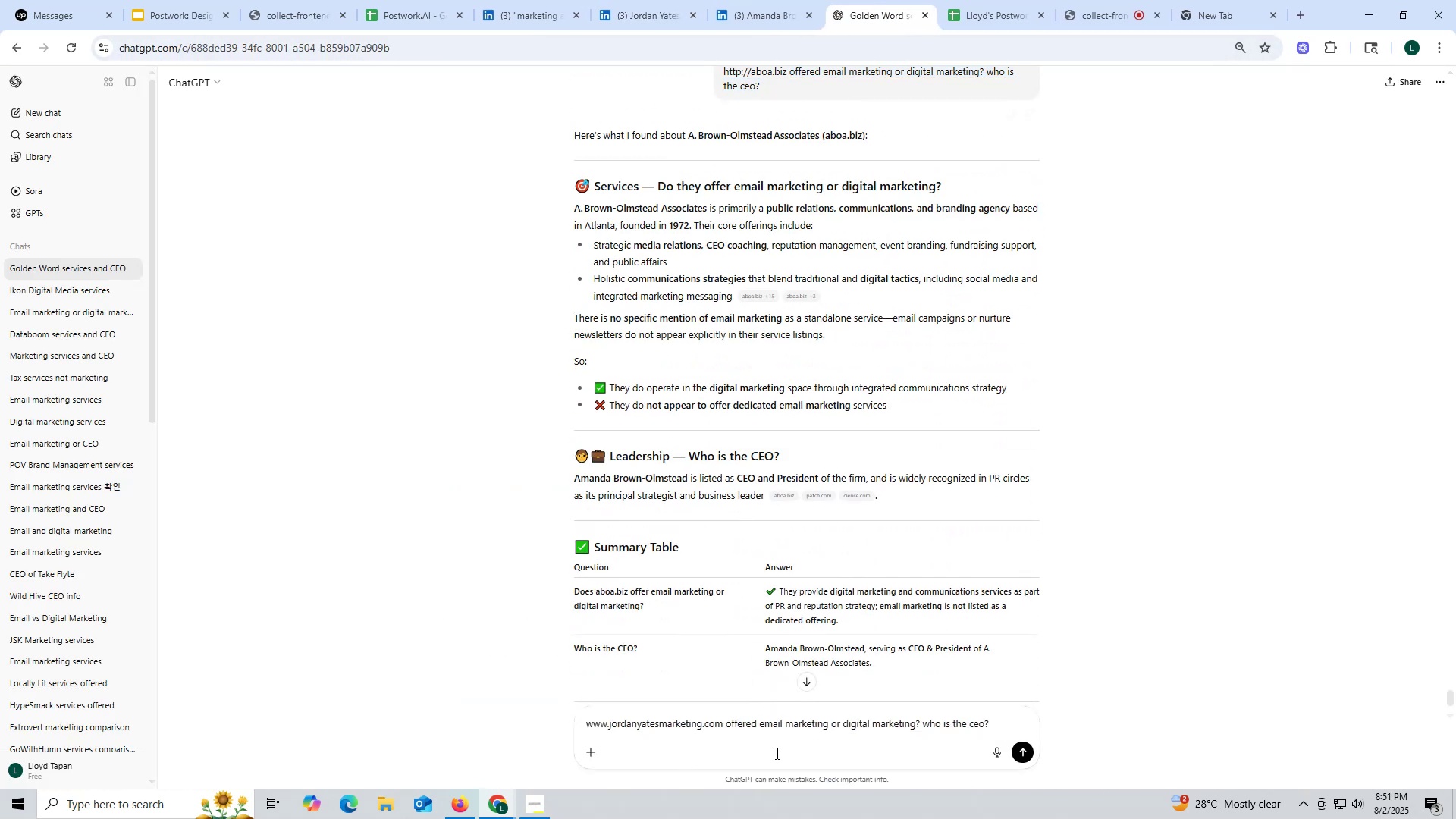 
key(Enter)
 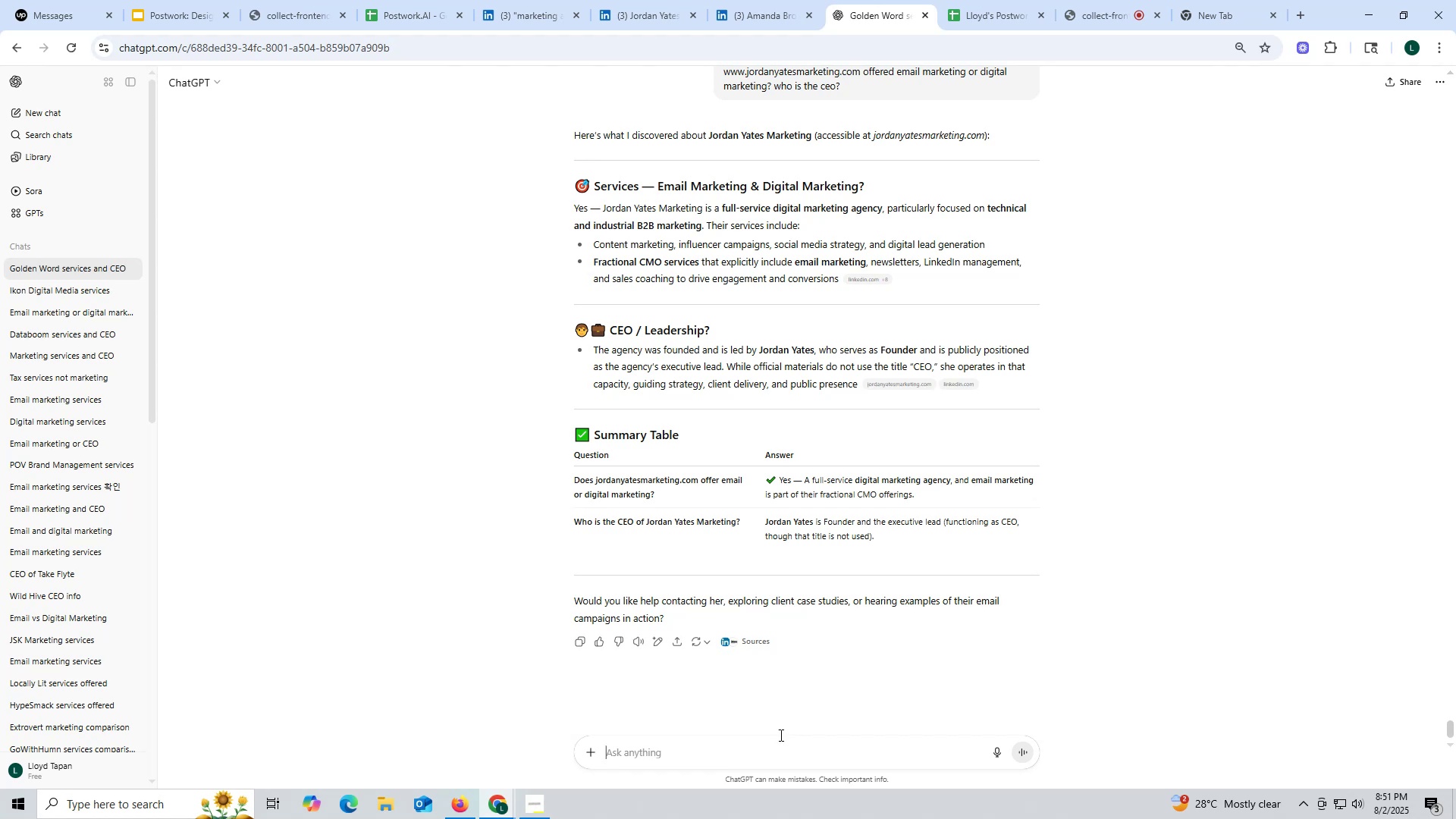 
wait(16.6)
 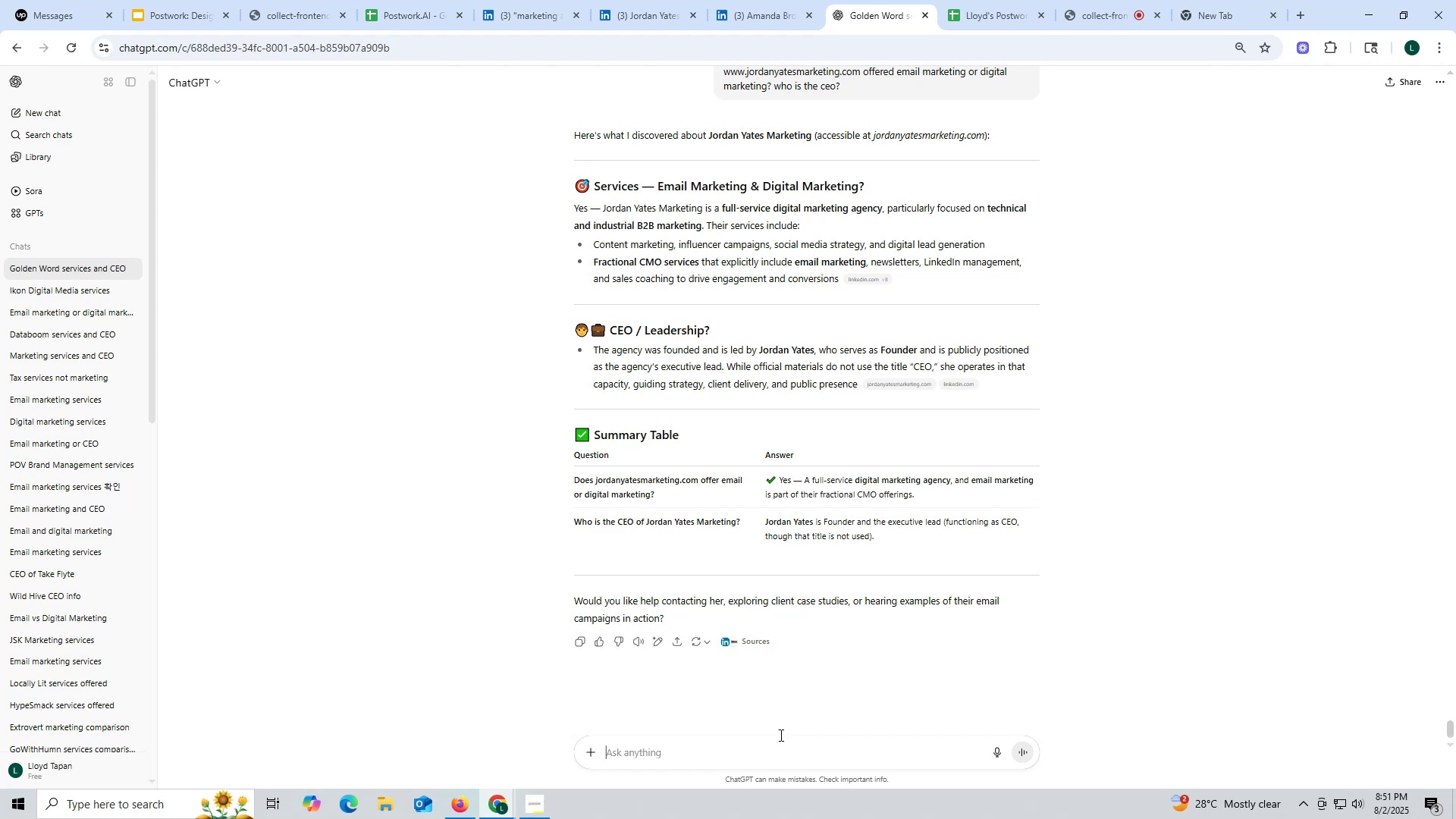 
left_click_drag(start_coordinate=[759, 350], to_coordinate=[812, 349])
 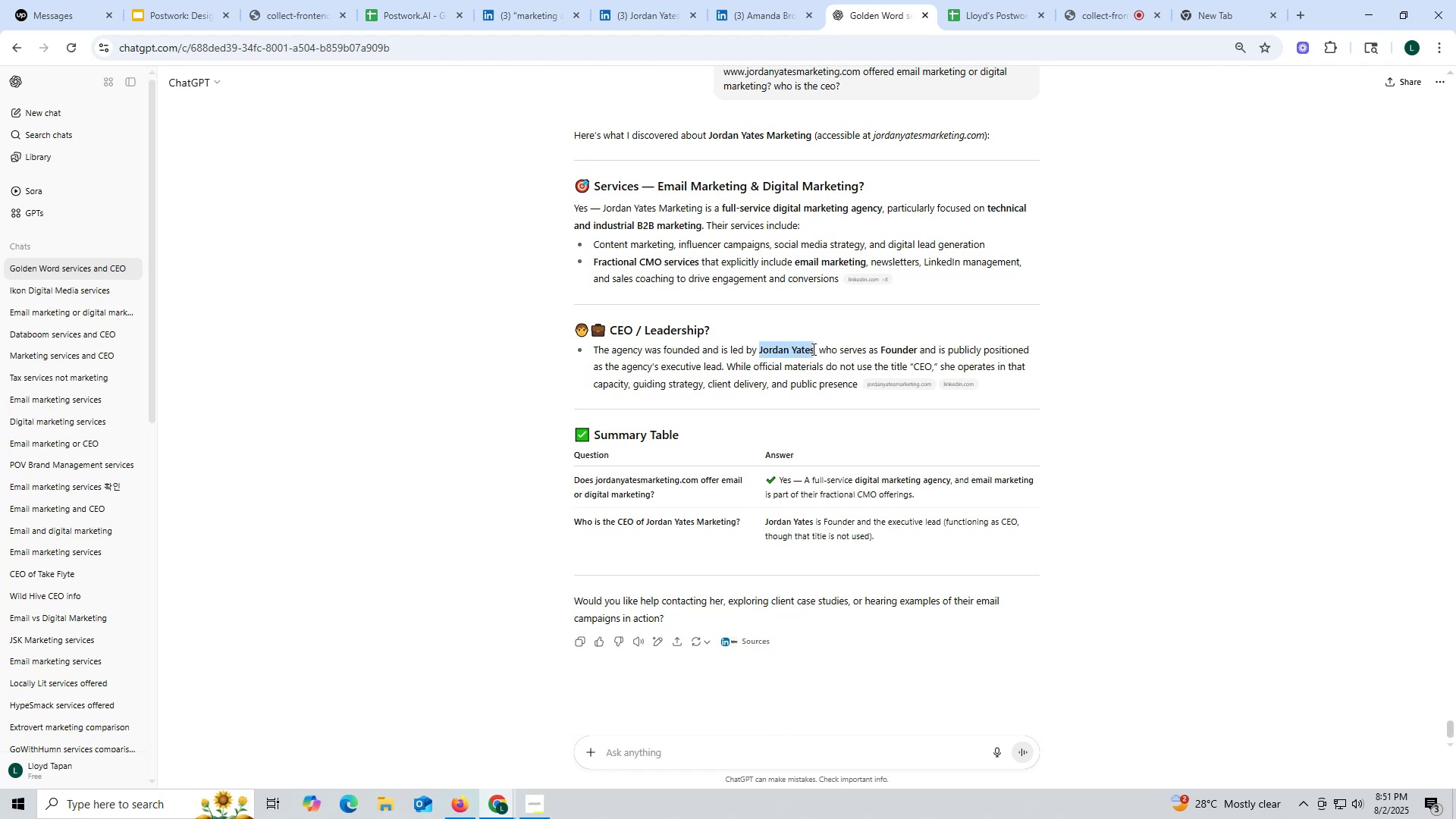 
key(Control+ControlLeft)
 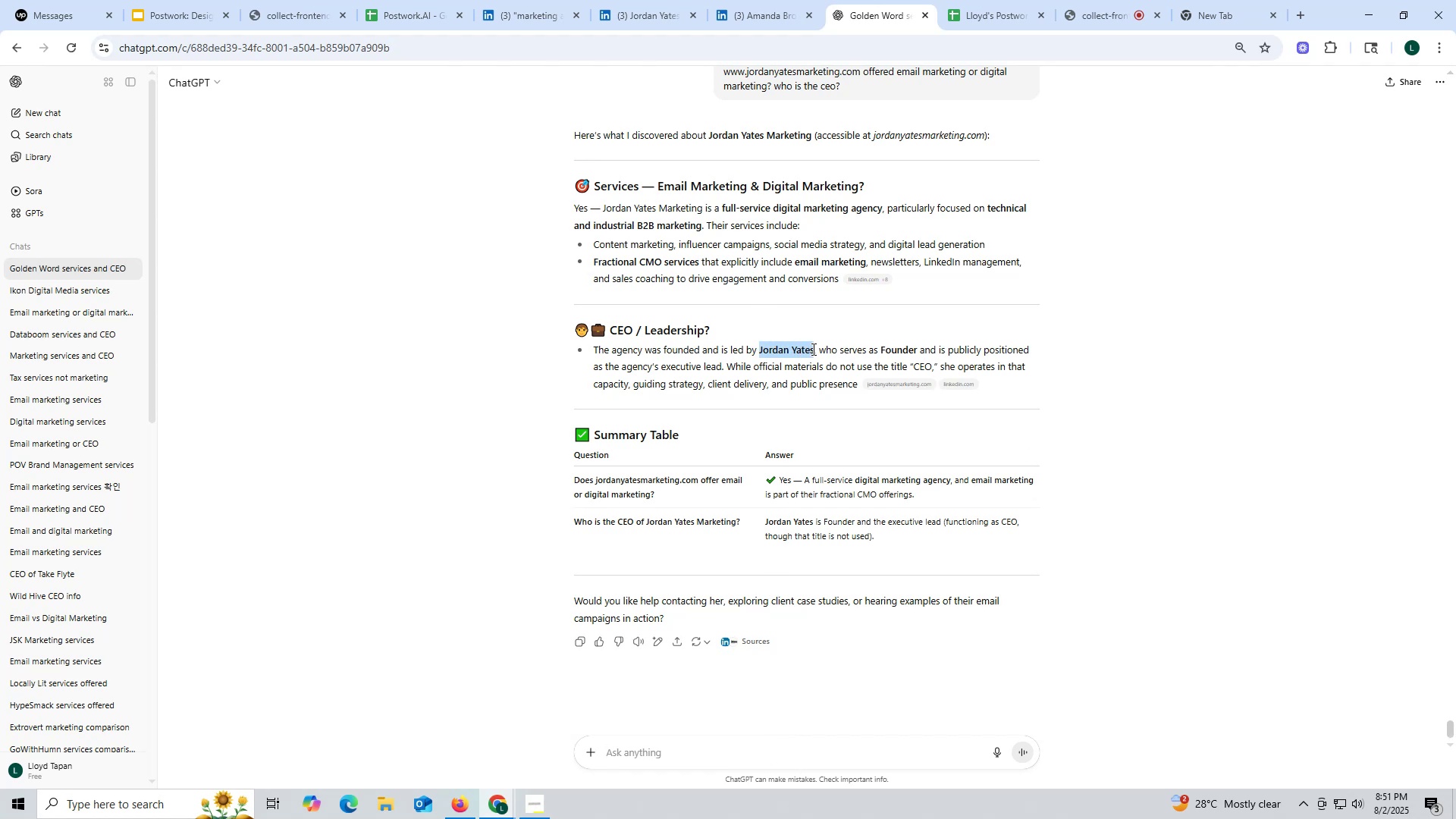 
key(Control+C)
 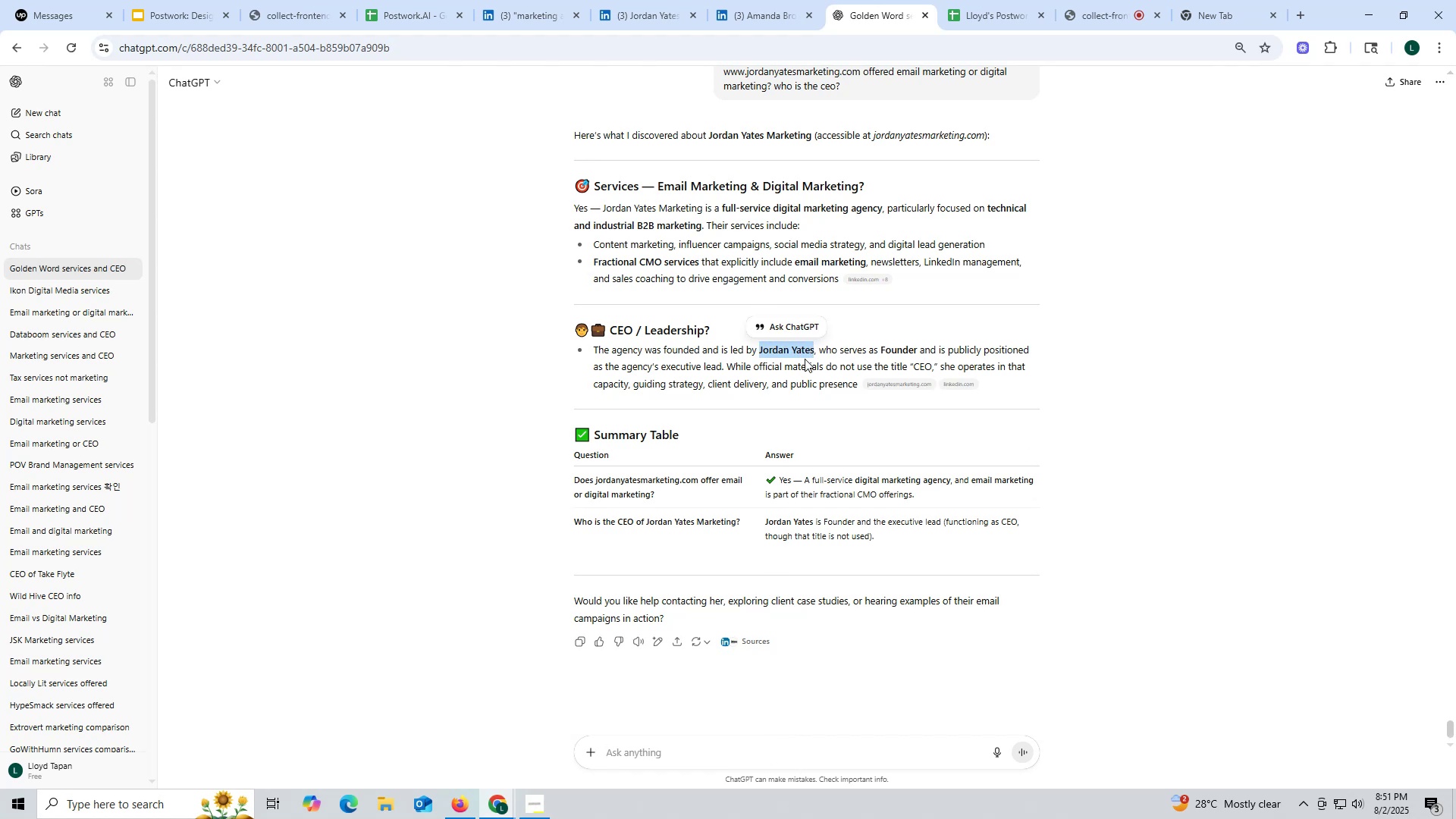 
key(Control+ControlLeft)
 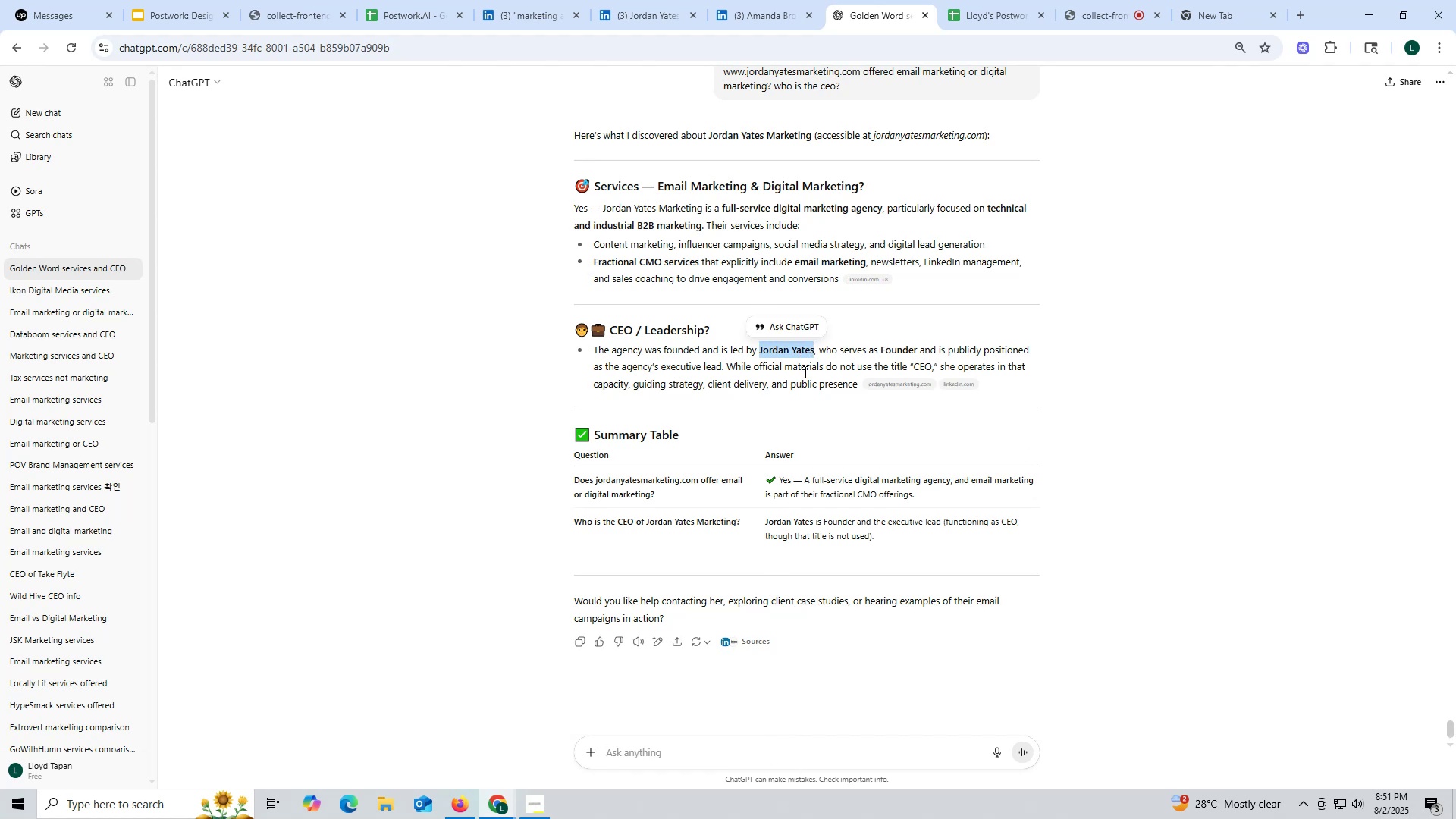 
key(Control+C)
 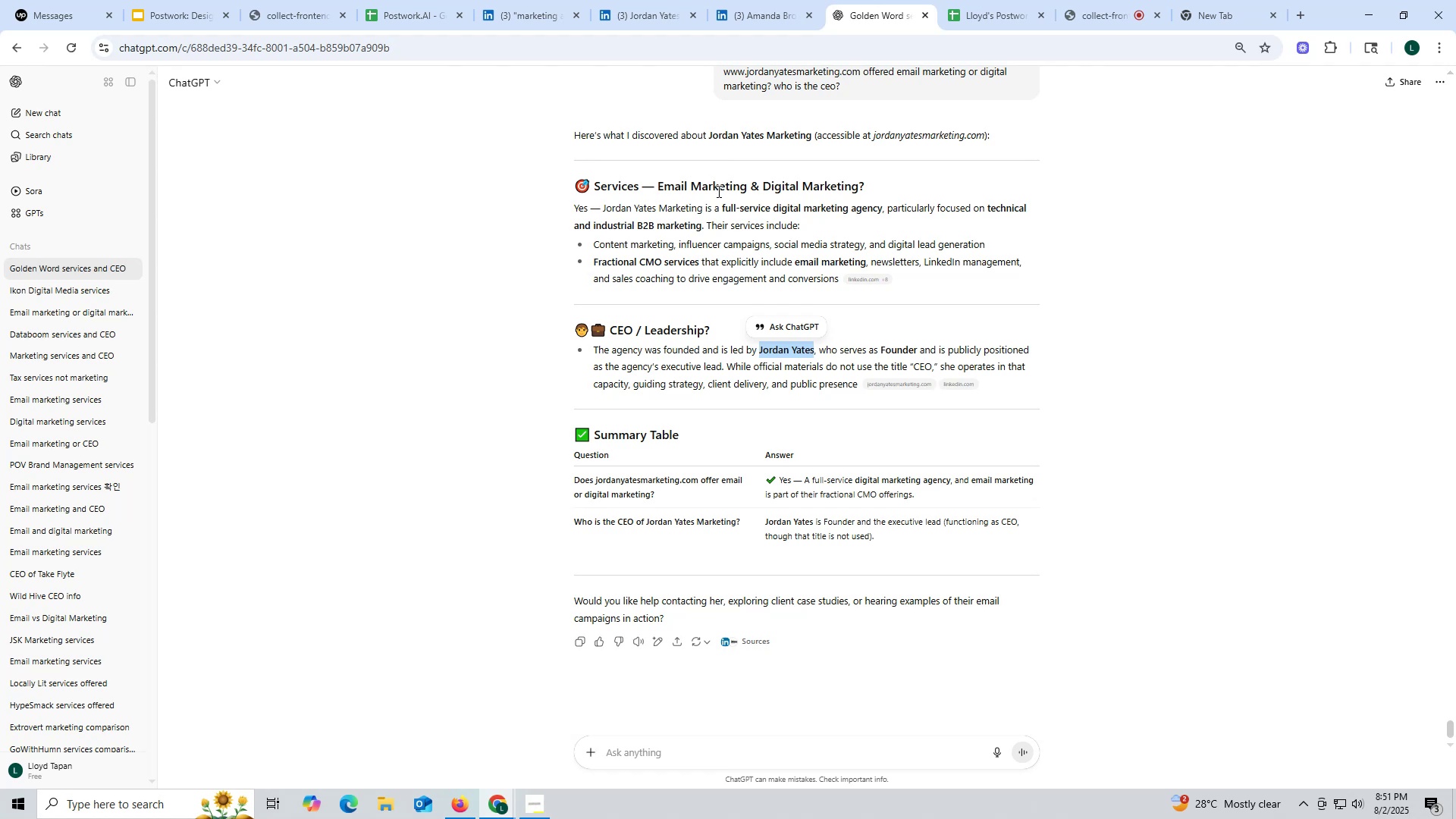 
left_click([767, 14])
 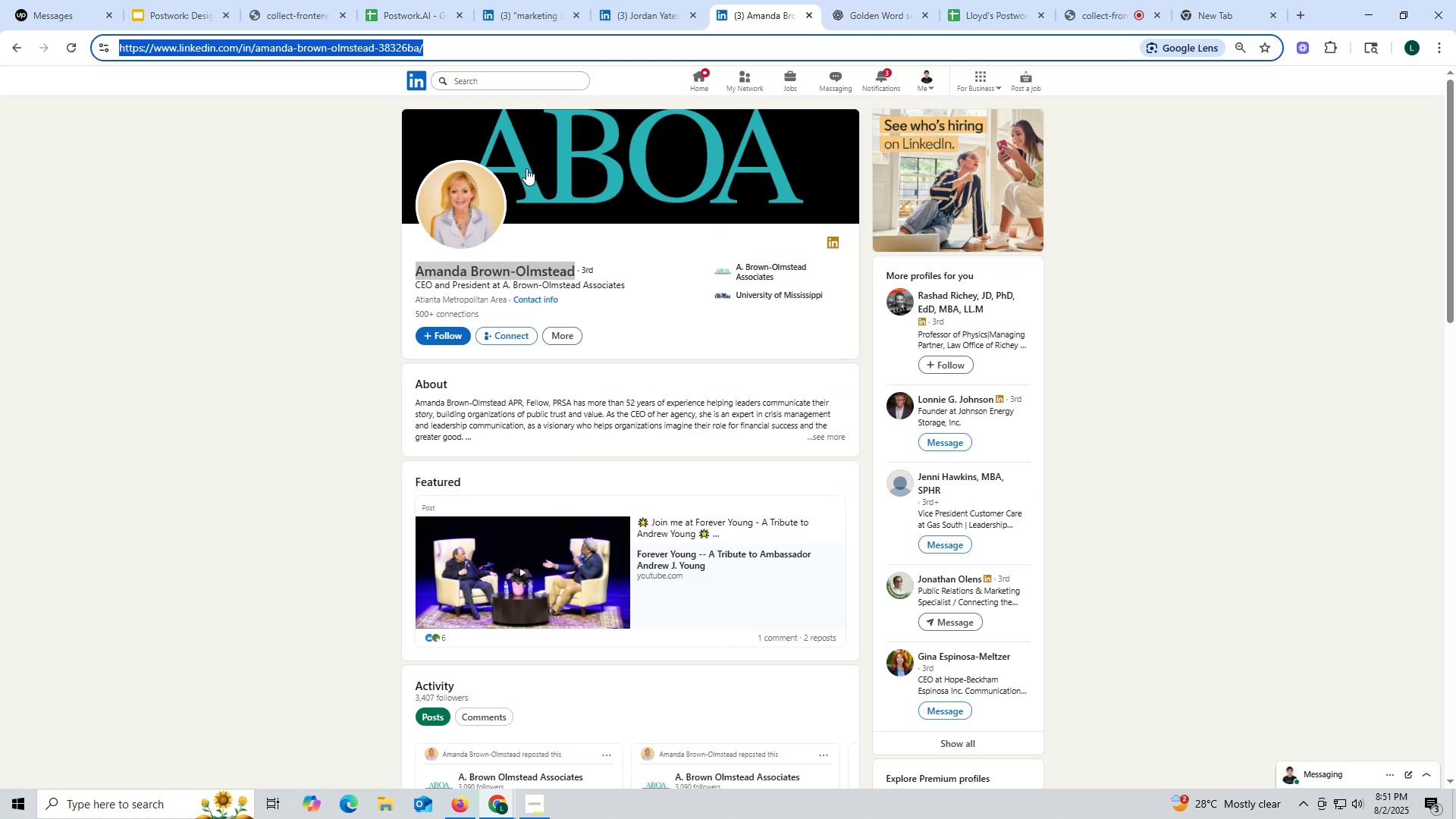 
key(Control+ControlLeft)
 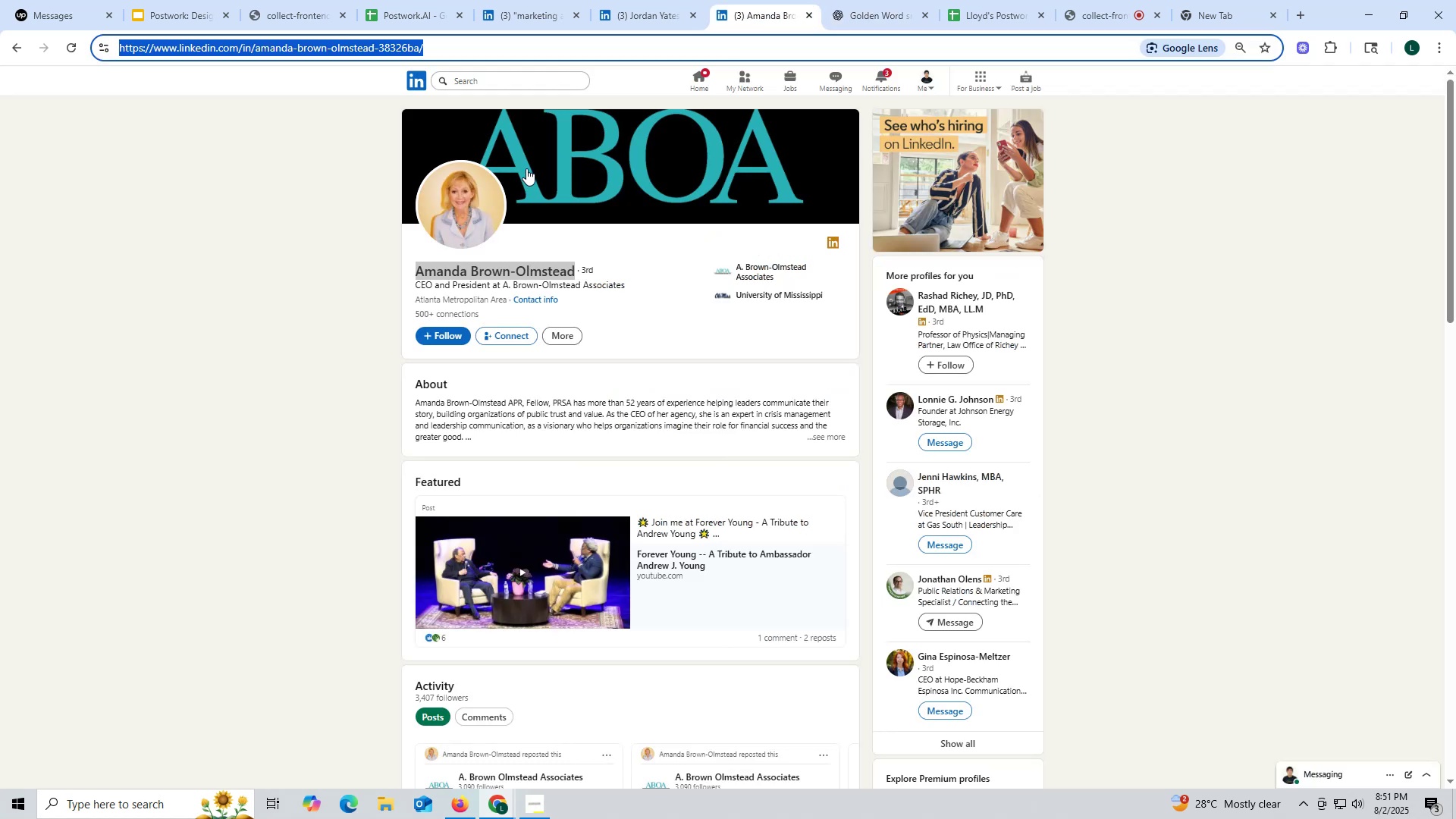 
key(Control+V)
 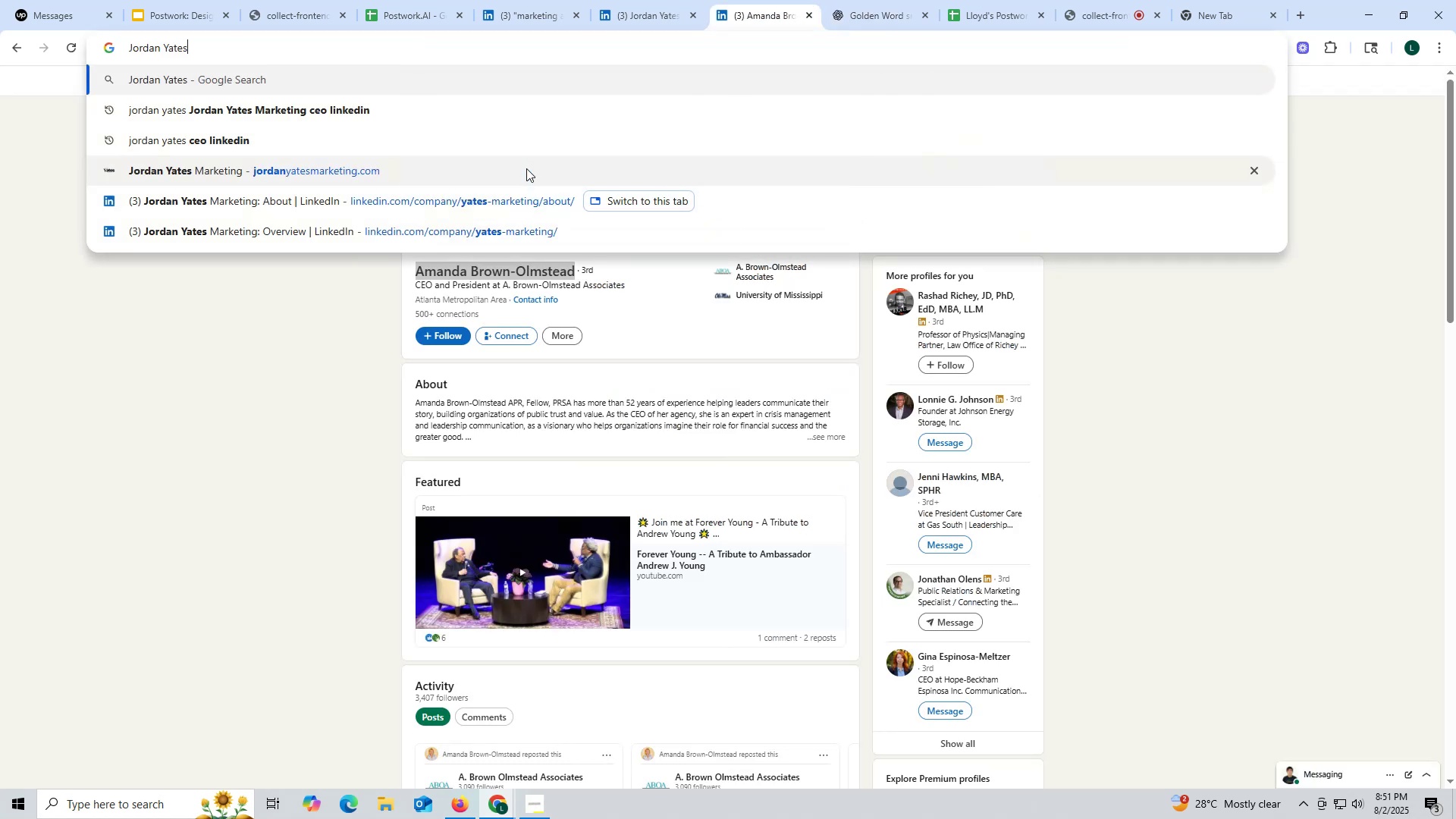 
key(Space)
 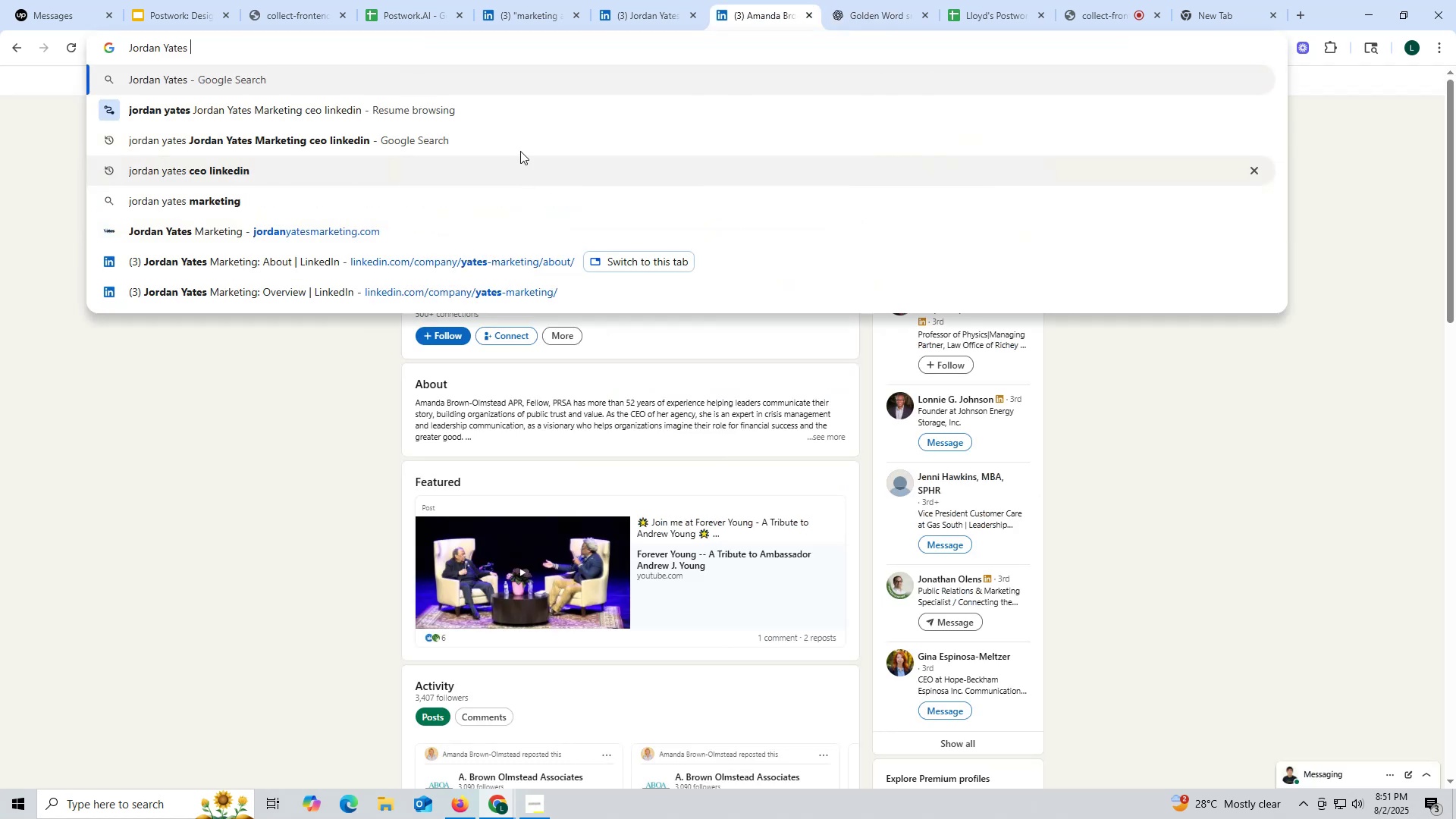 
mouse_move([639, 17])
 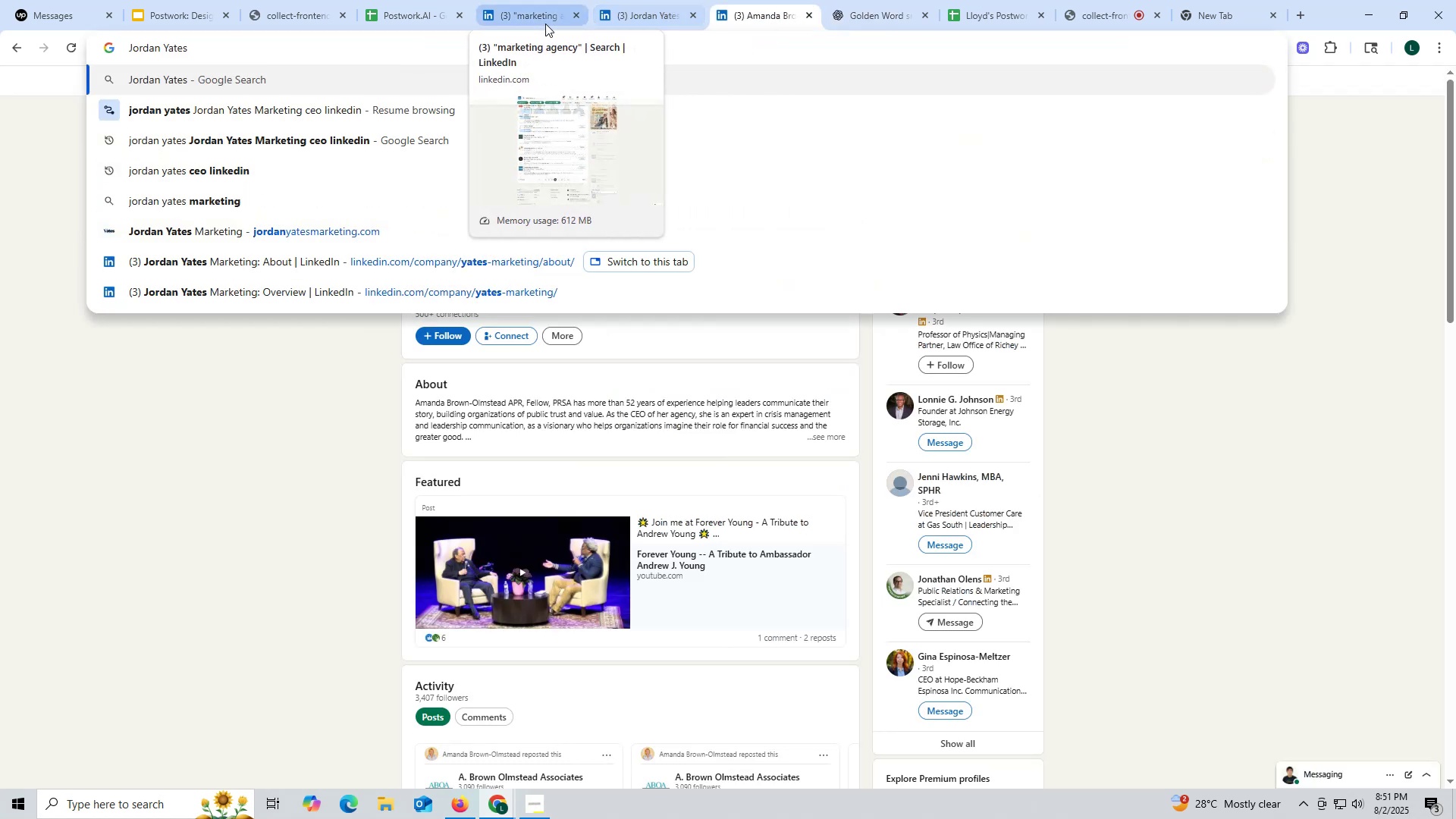 
left_click([545, 24])
 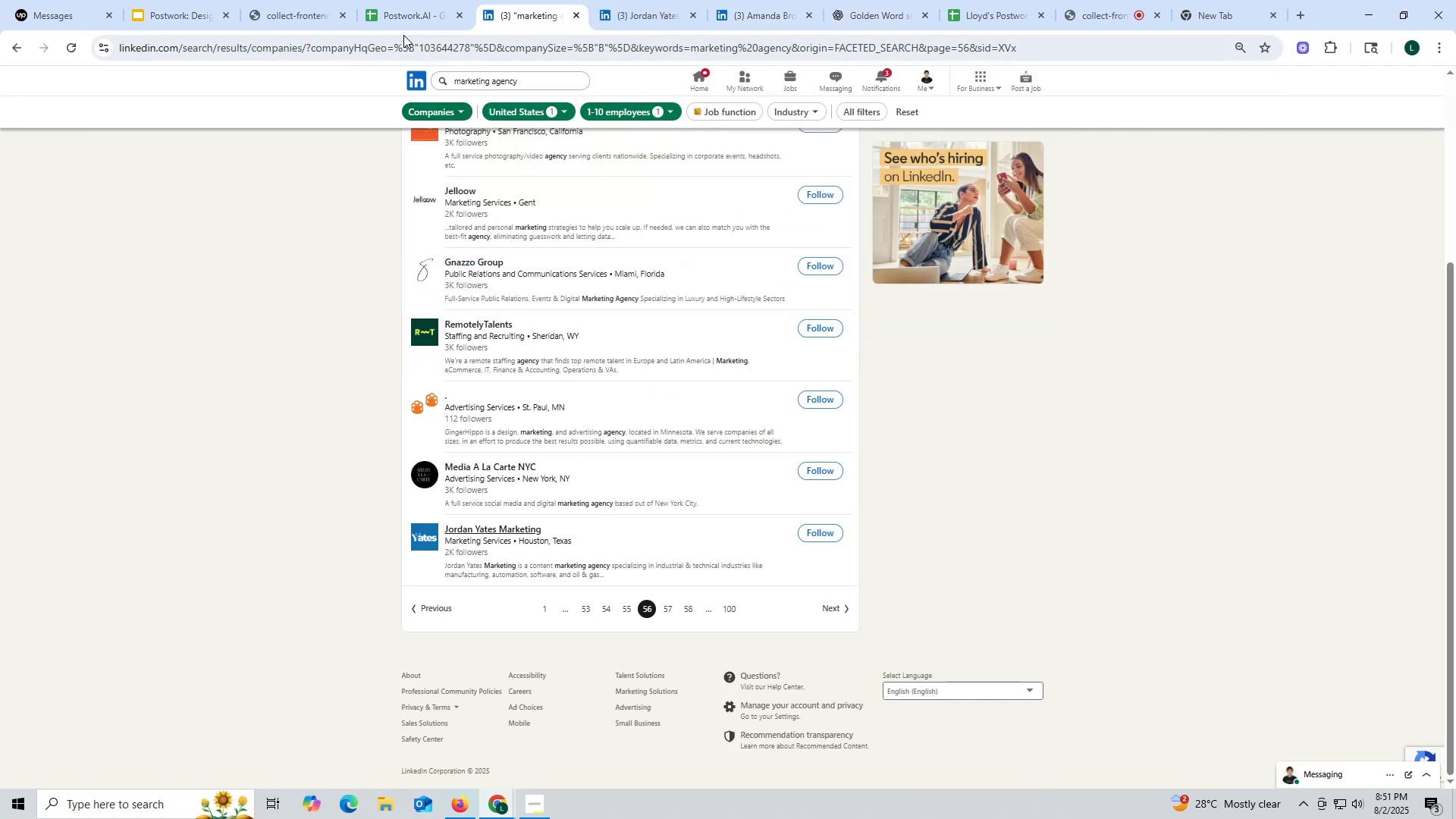 
left_click([395, 20])
 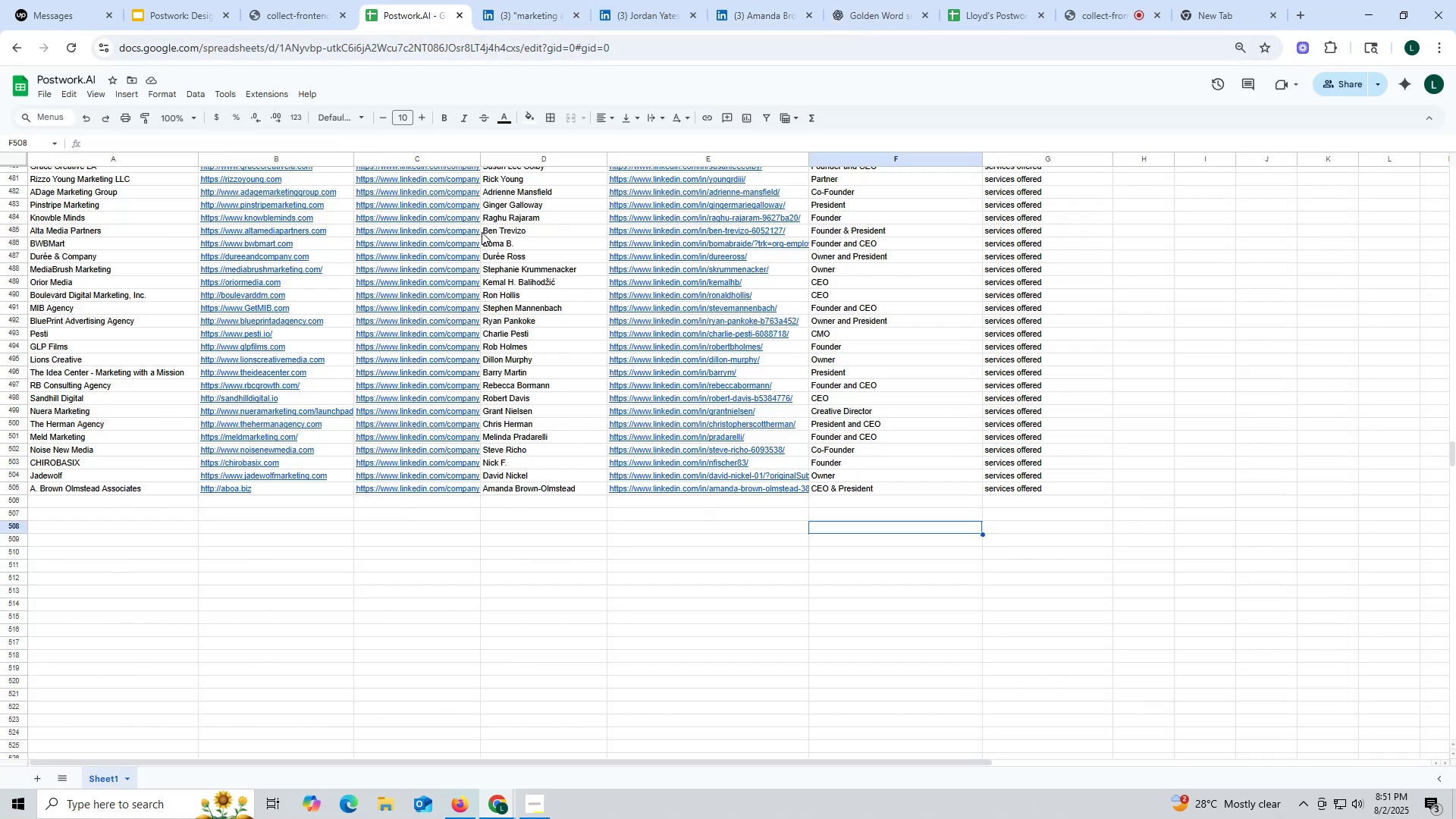 
key(Control+F)
 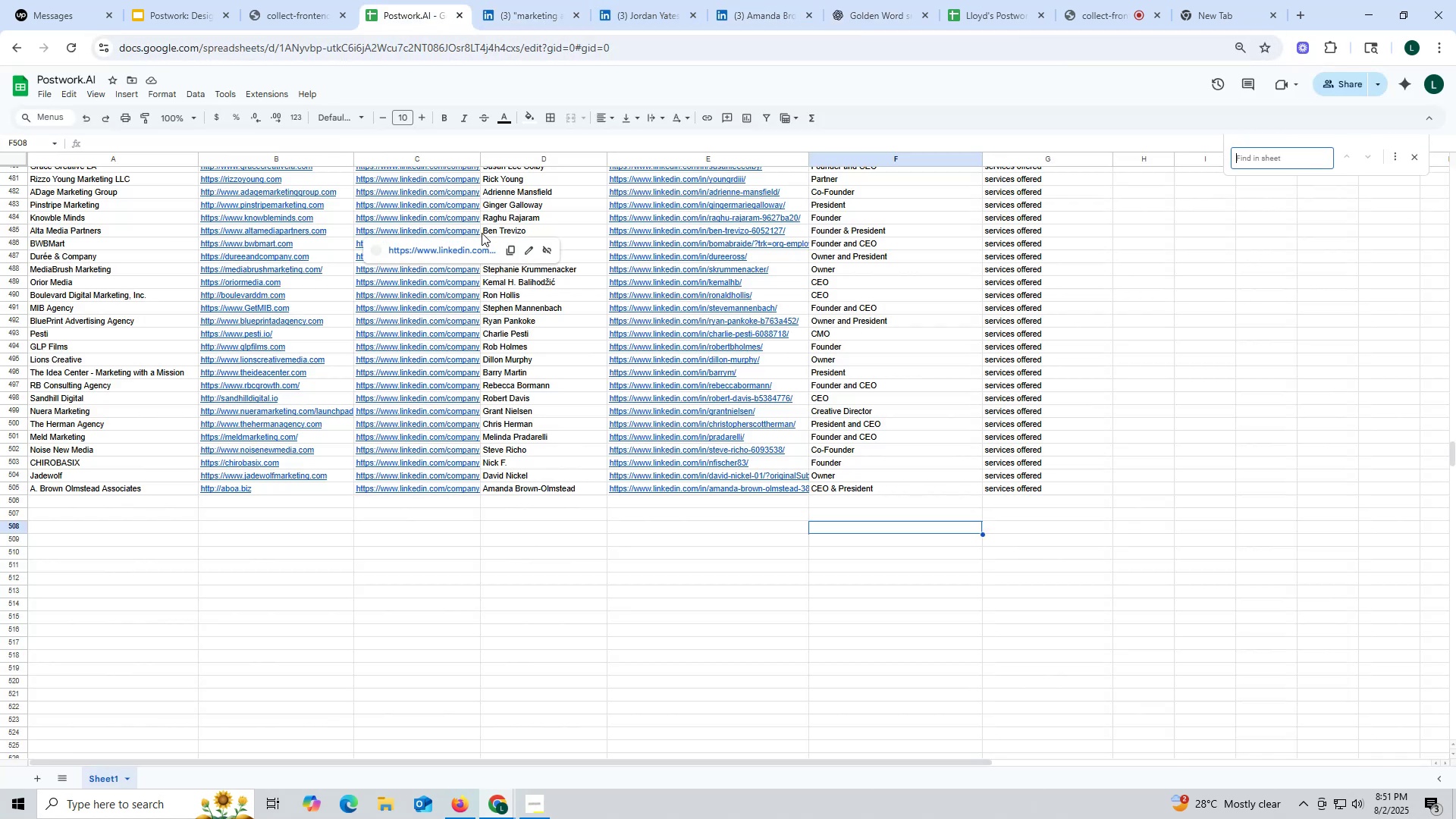 
key(Control+ControlLeft)
 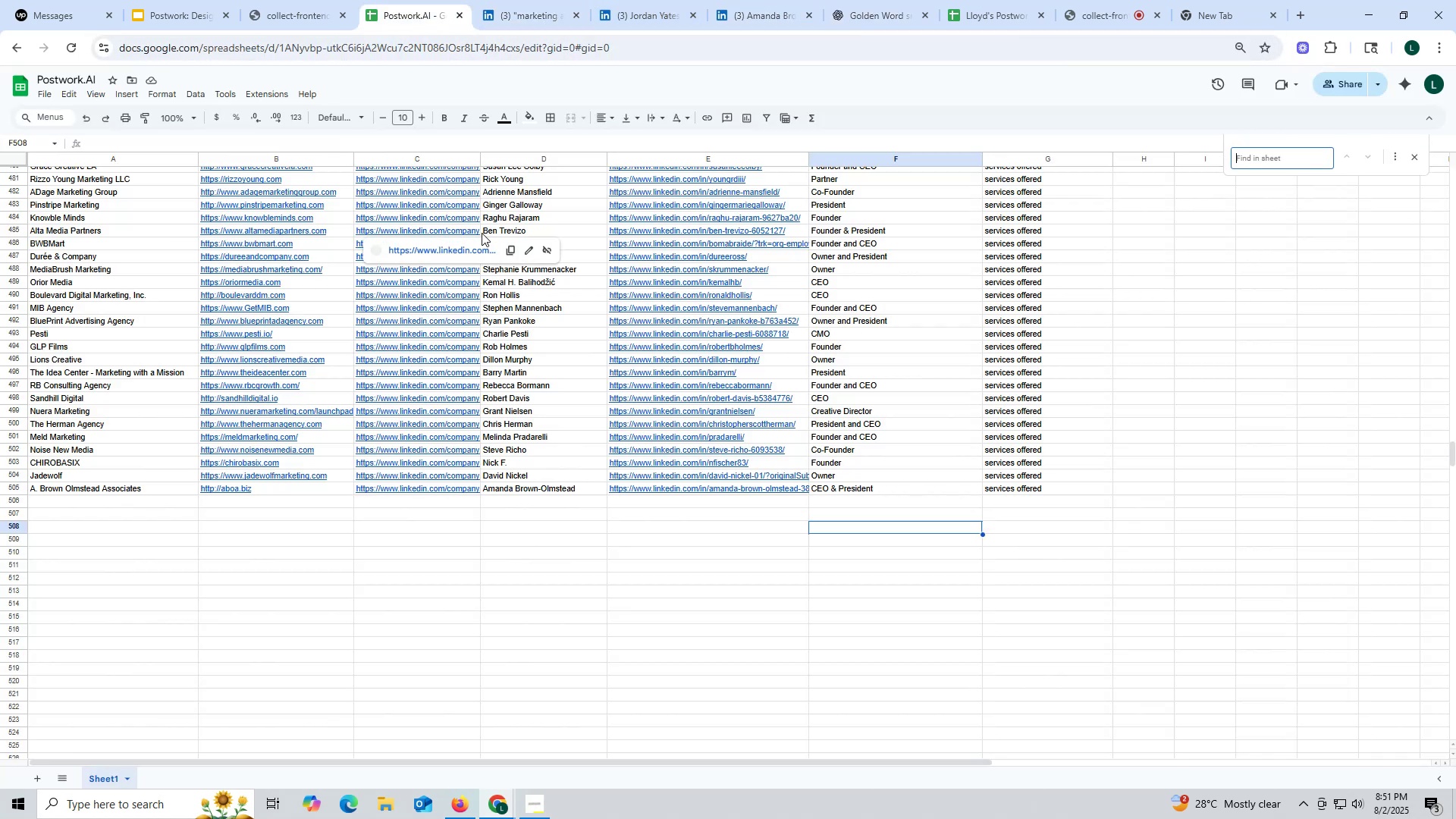 
key(Control+V)
 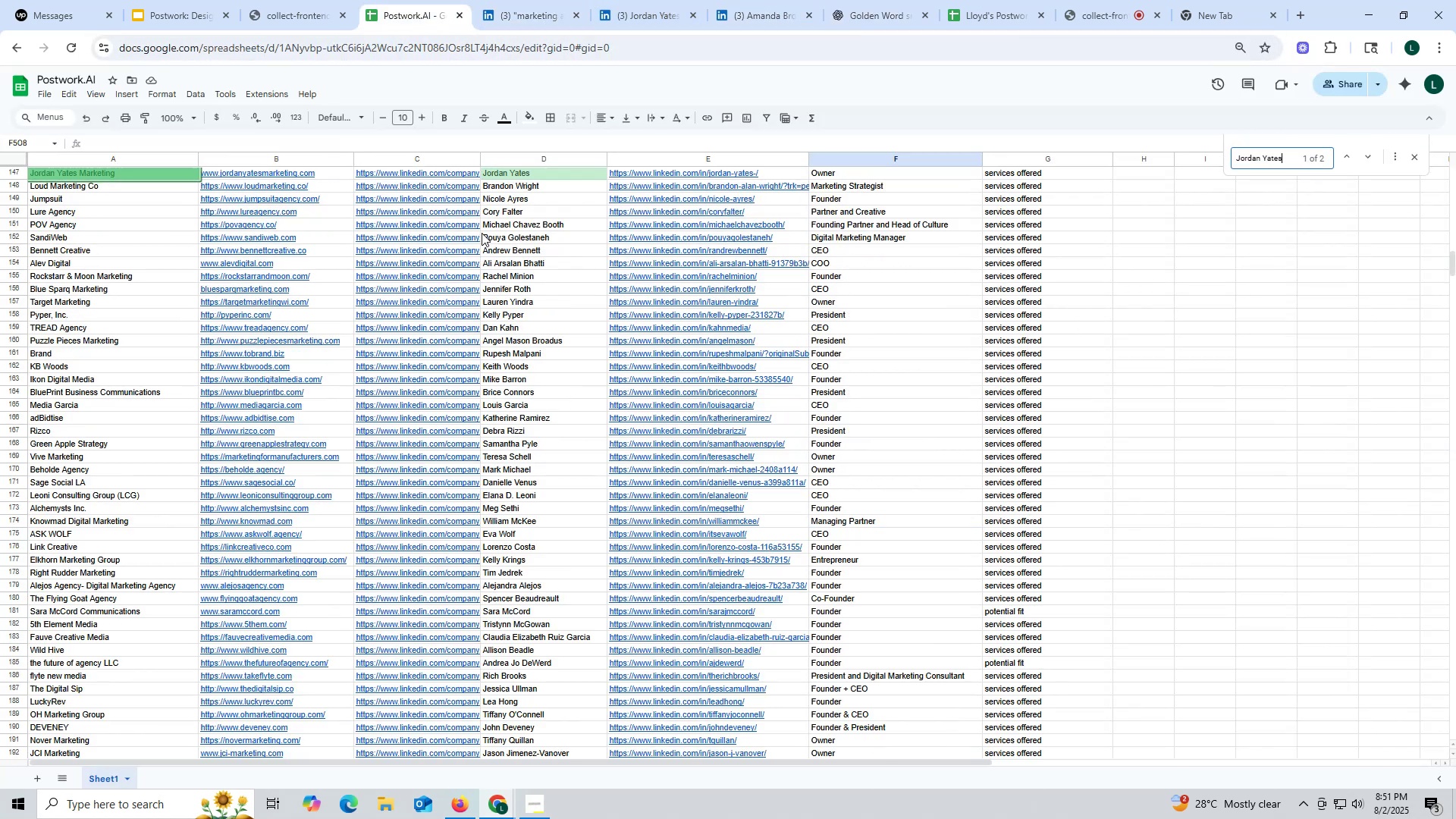 
key(Enter)
 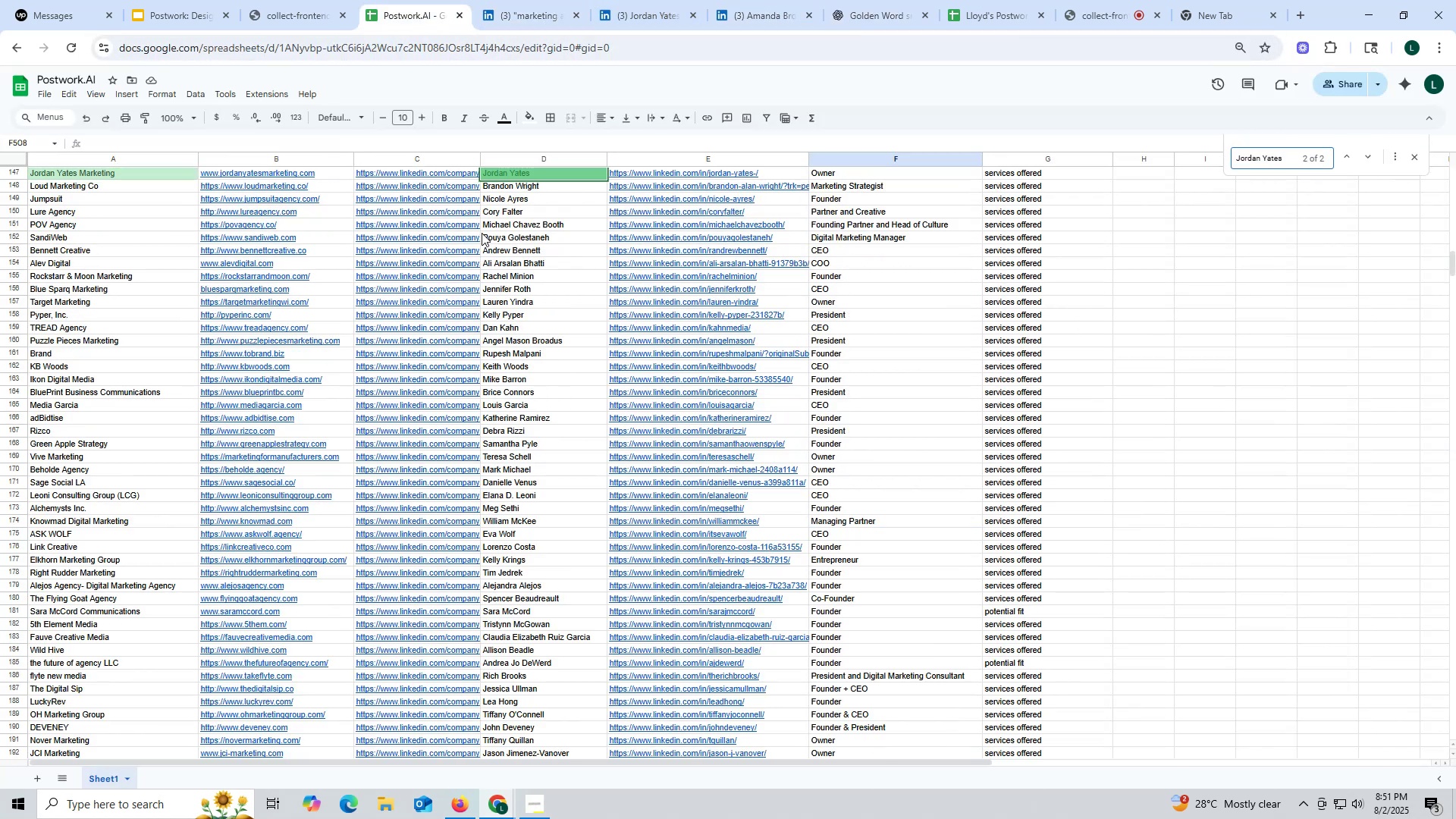 
key(Enter)
 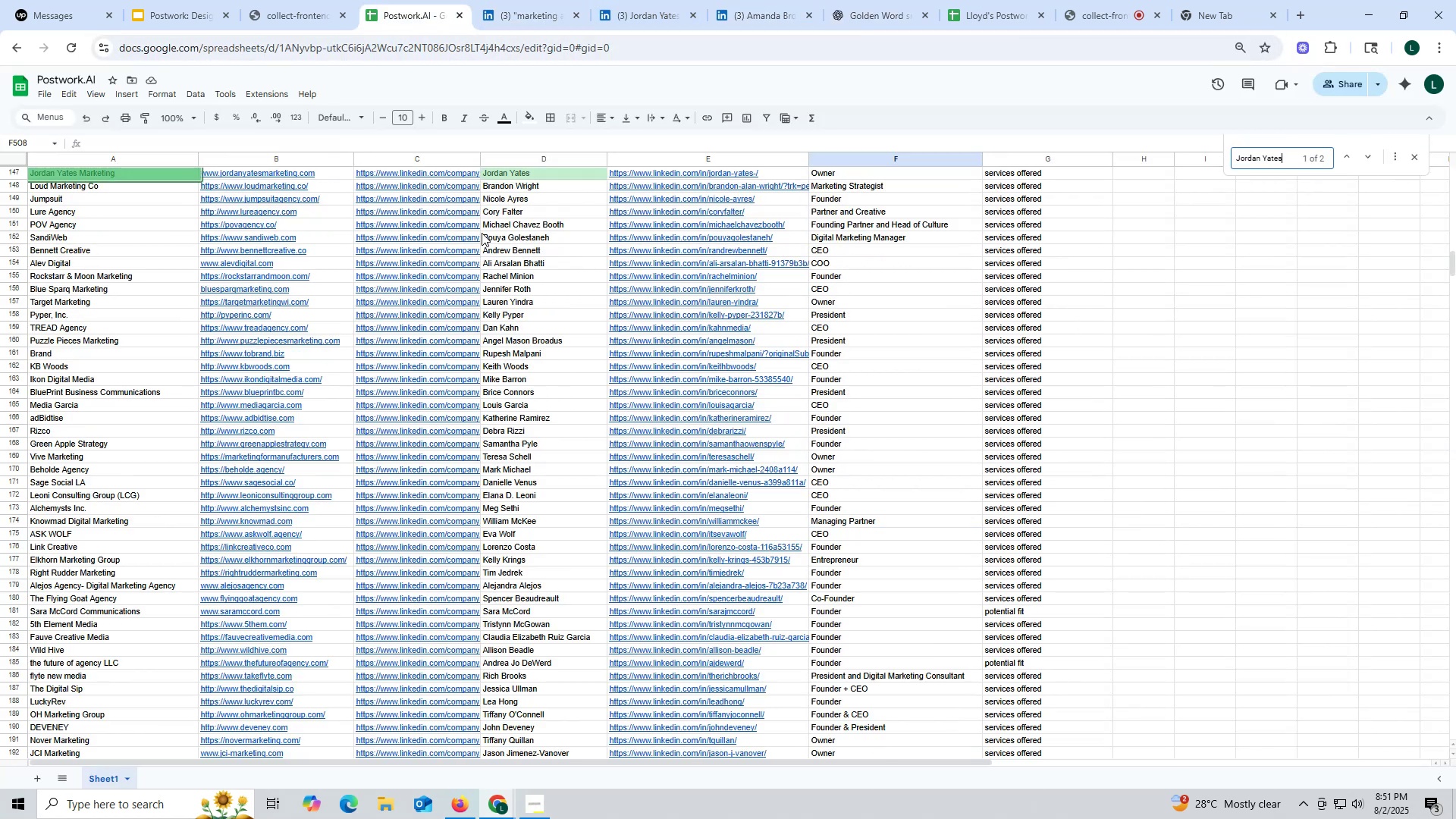 
key(Enter)
 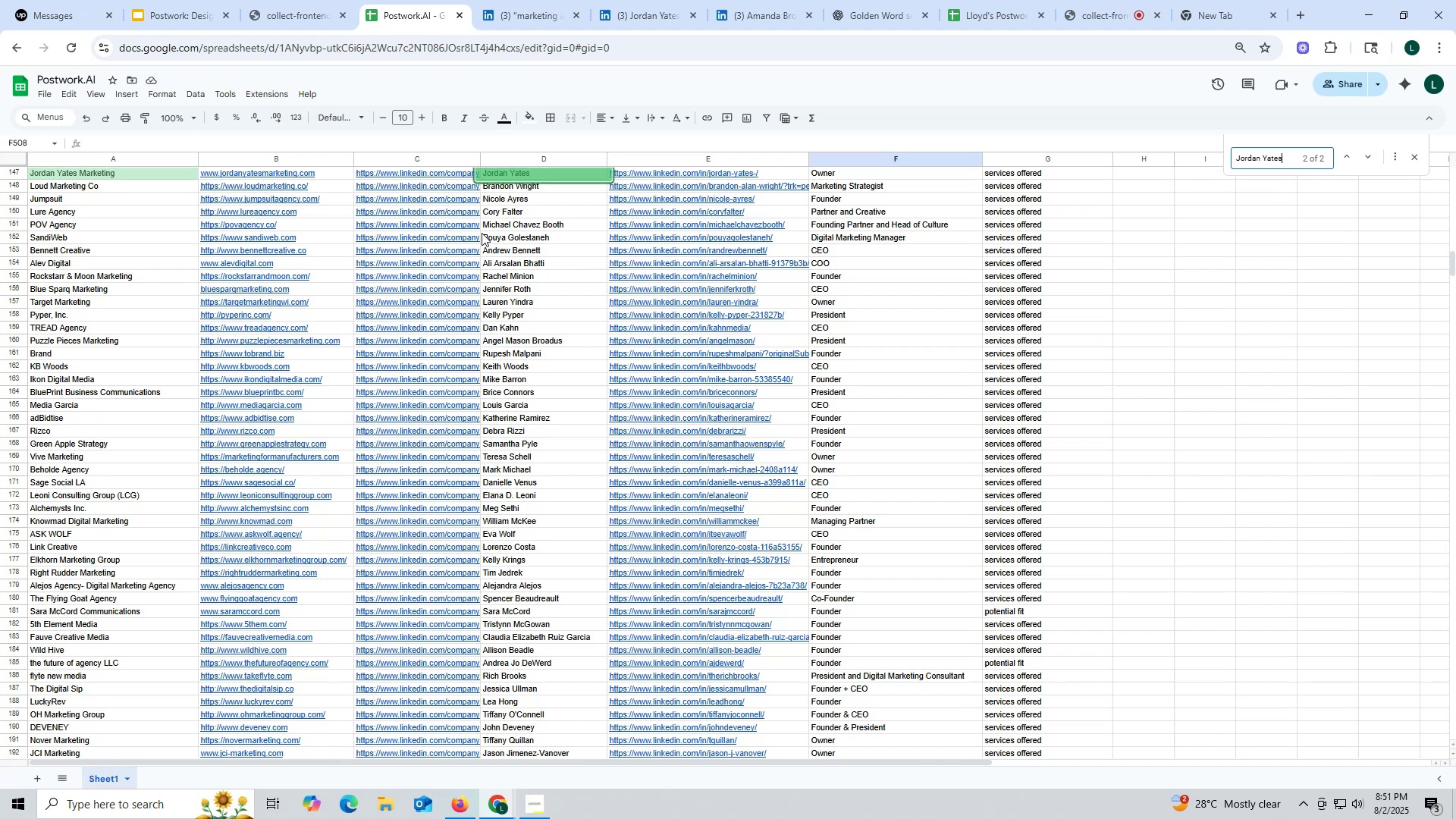 
key(Enter)
 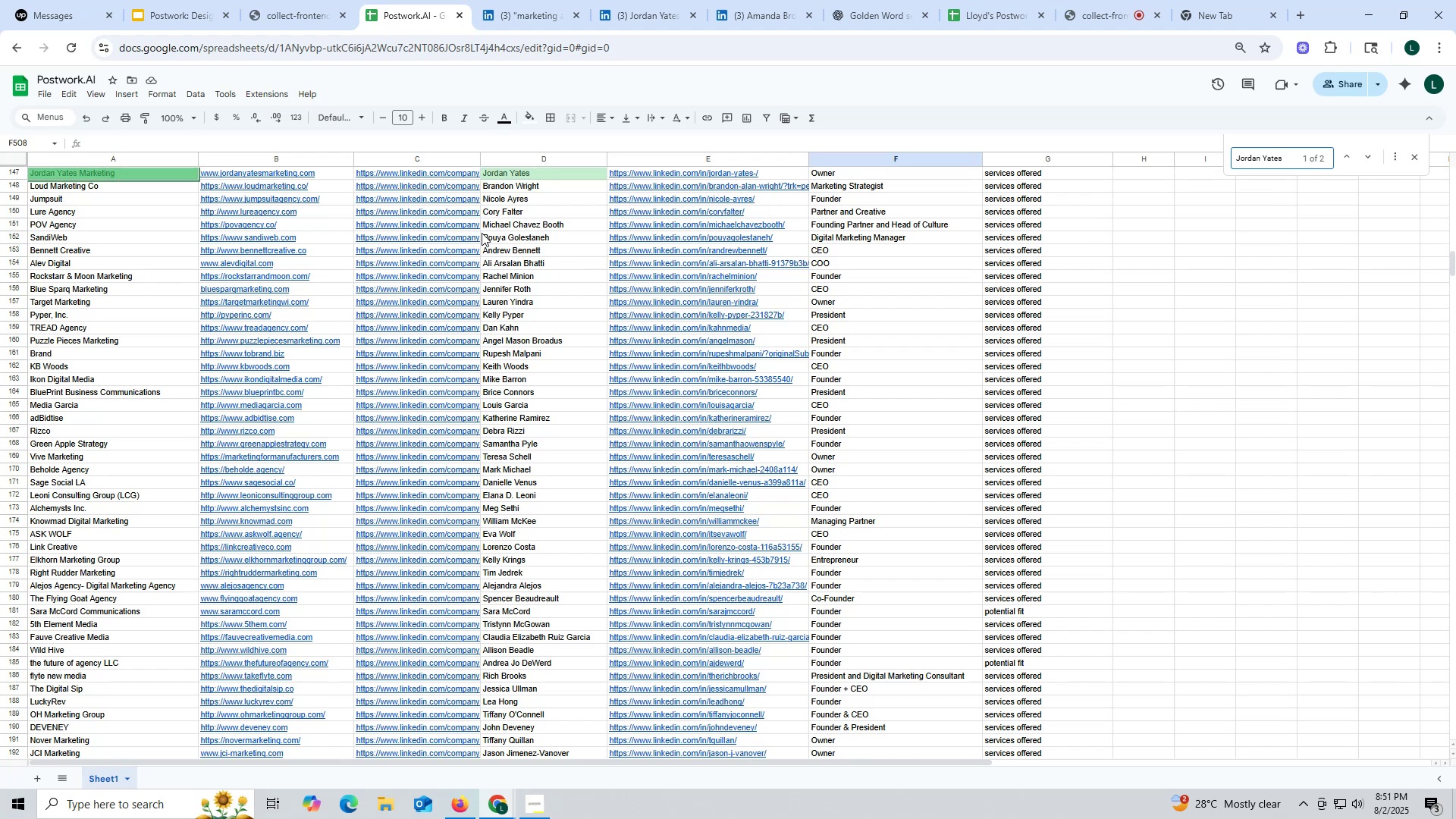 
key(Escape)
 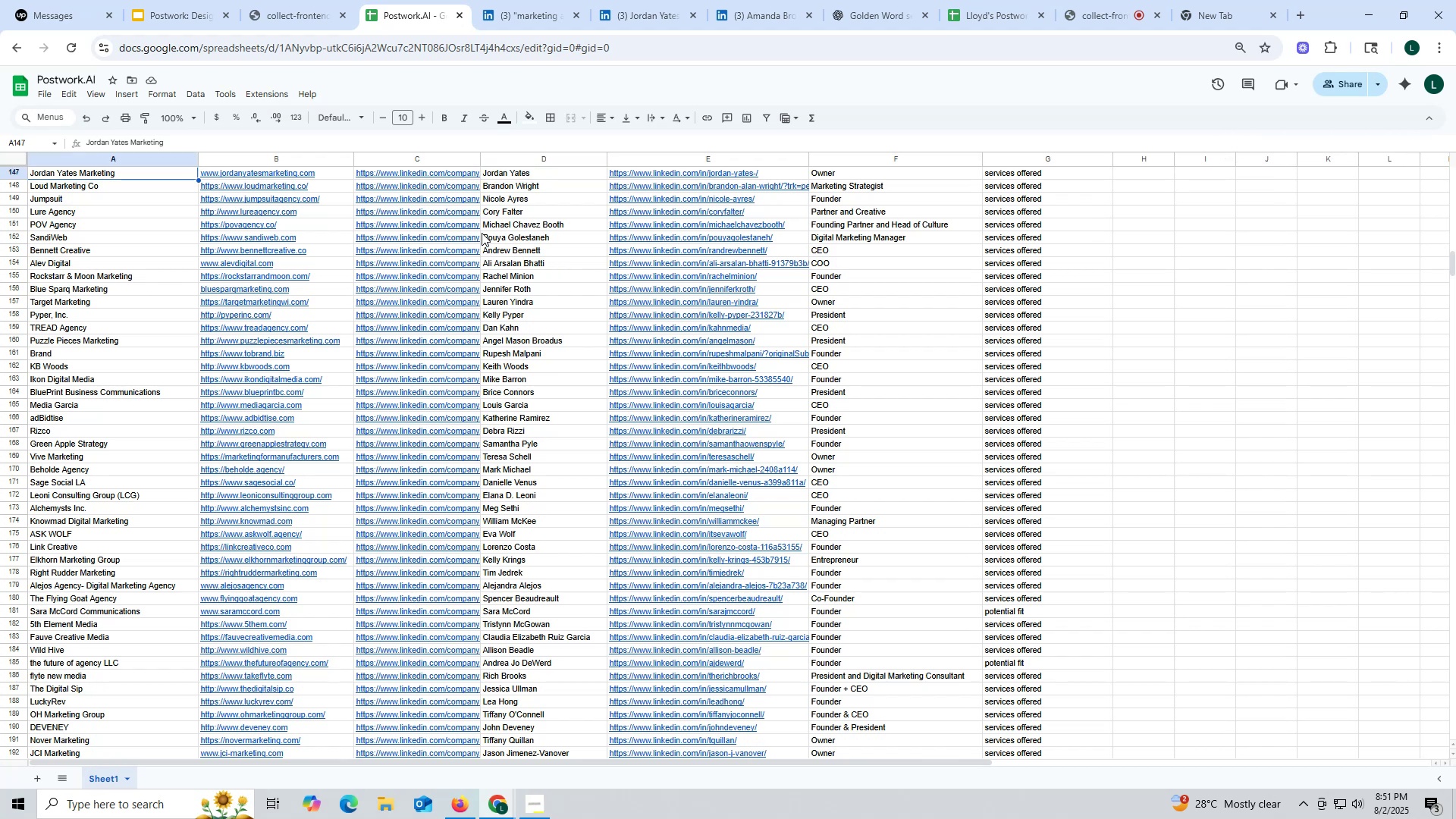 
scroll: coordinate [463, 293], scroll_direction: down, amount: 60.0
 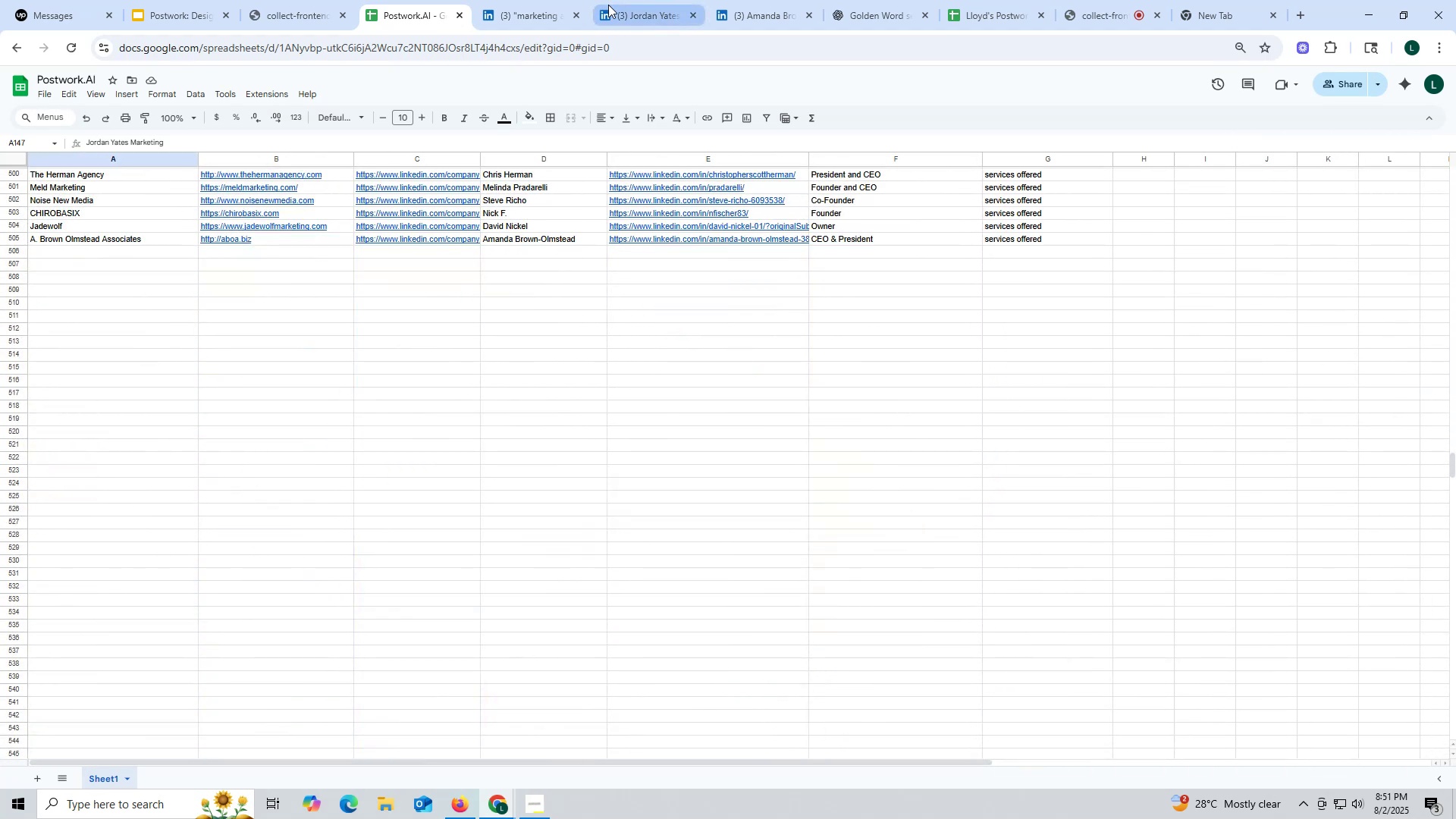 
left_click([637, 17])
 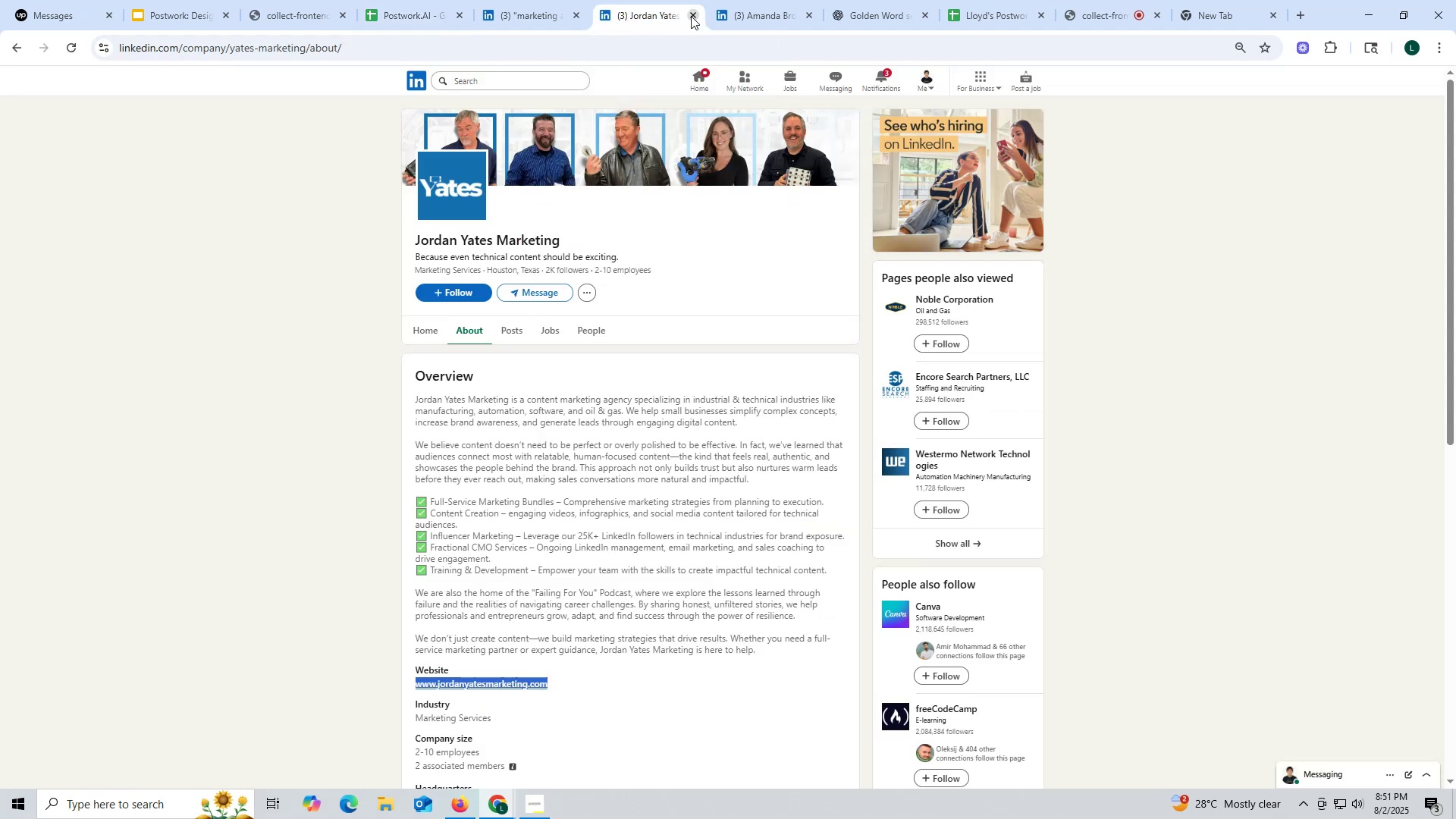 
left_click([691, 16])
 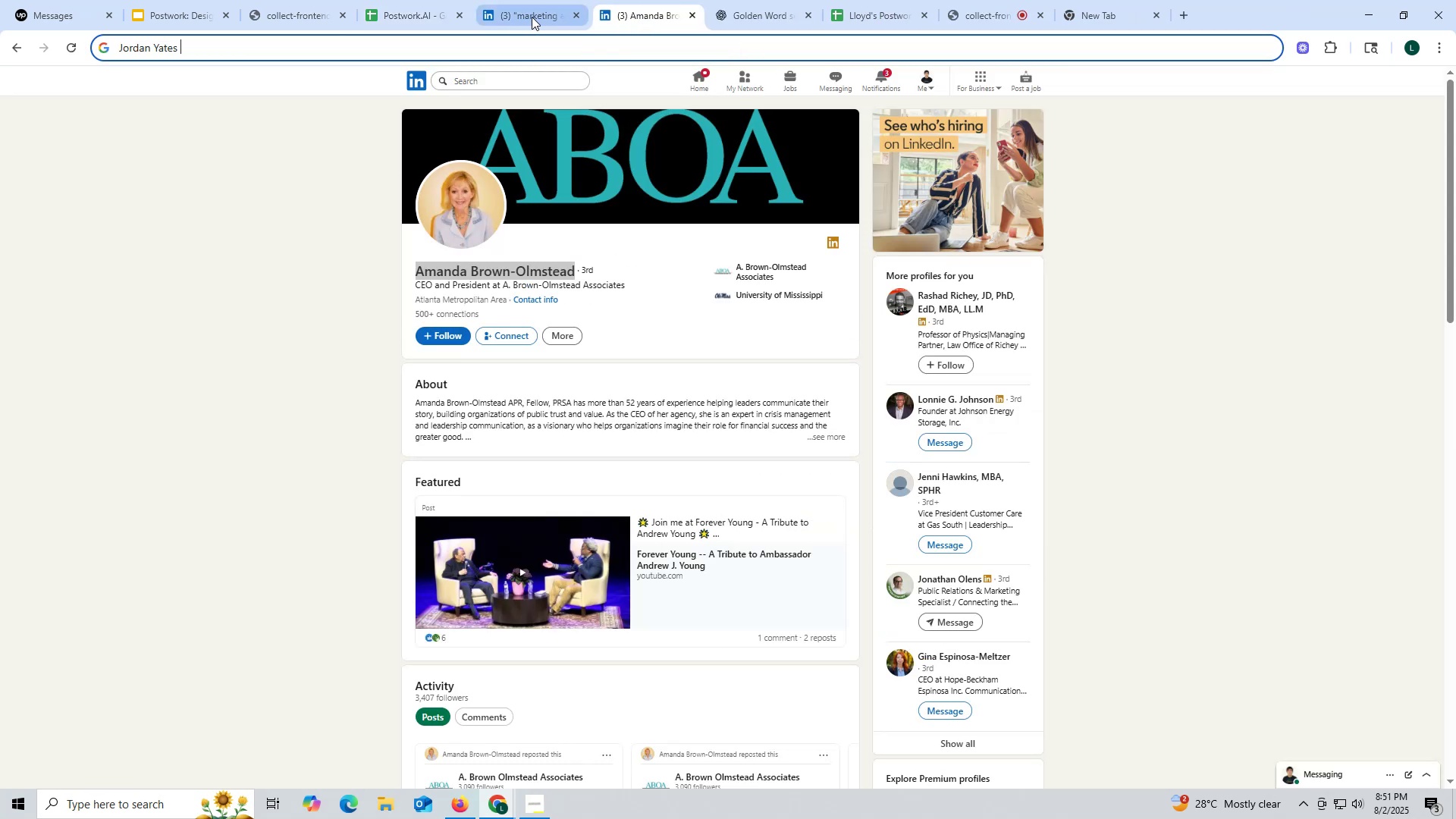 
left_click([529, 15])
 